 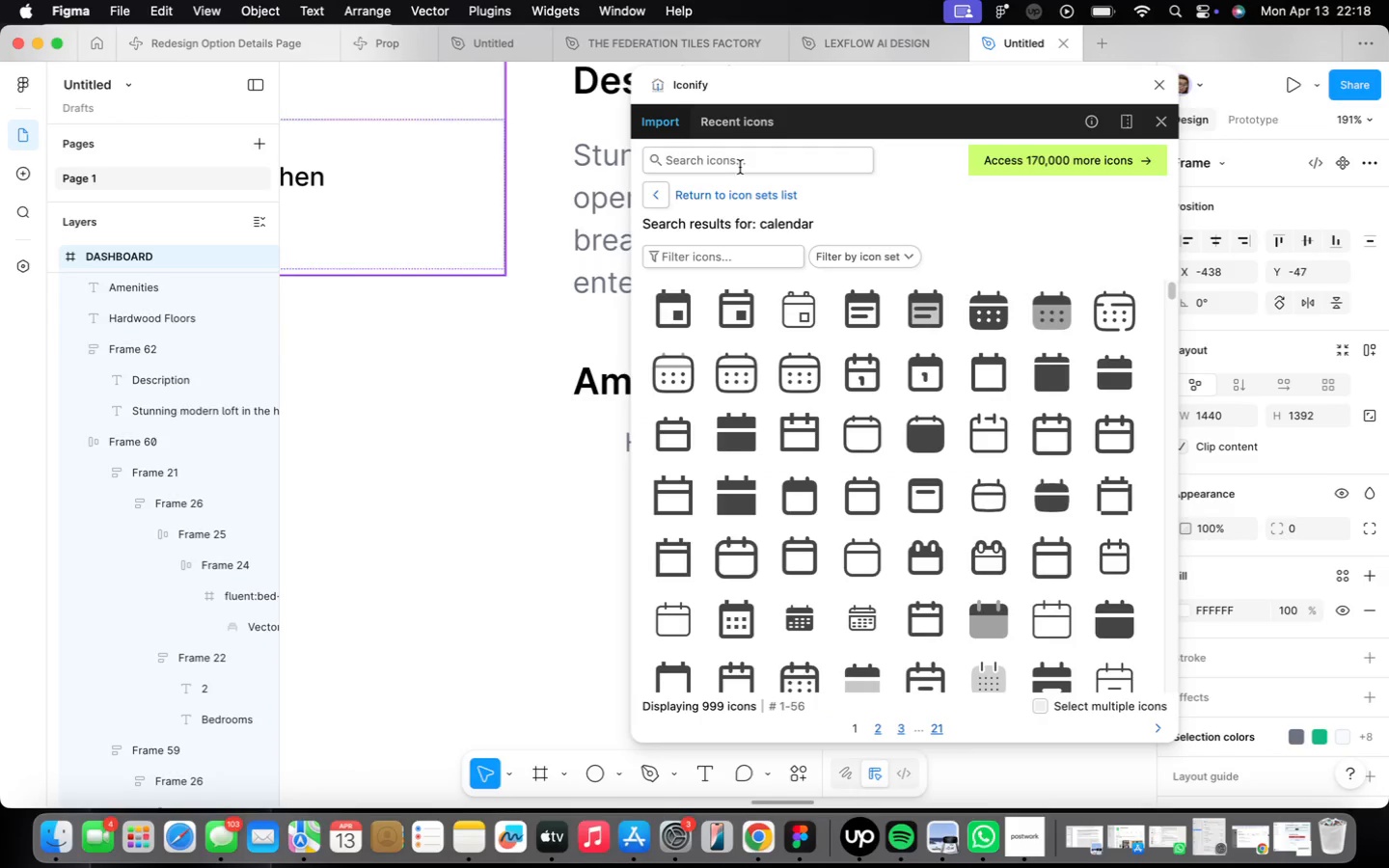 
left_click([740, 166])
 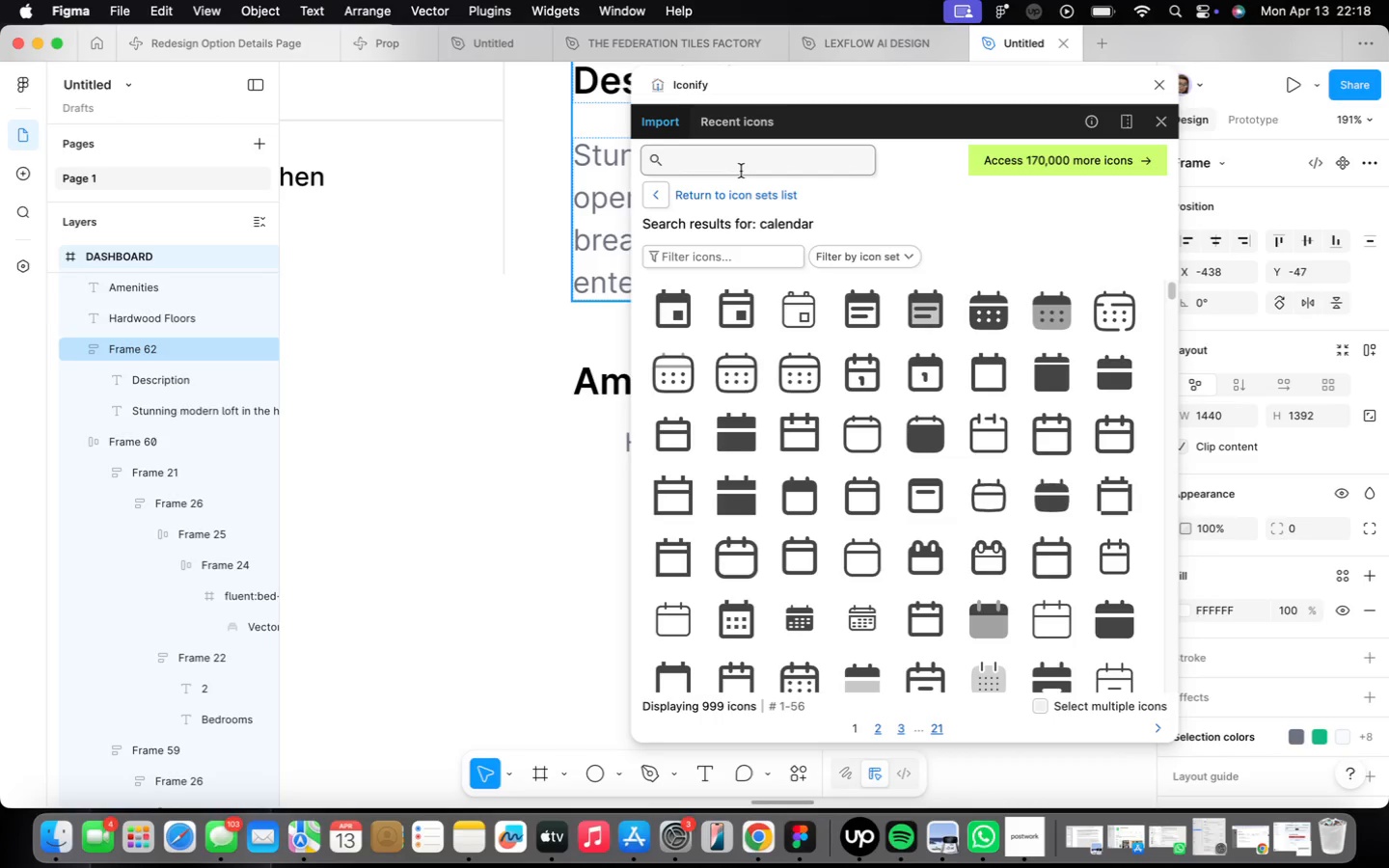 
type(tick)
 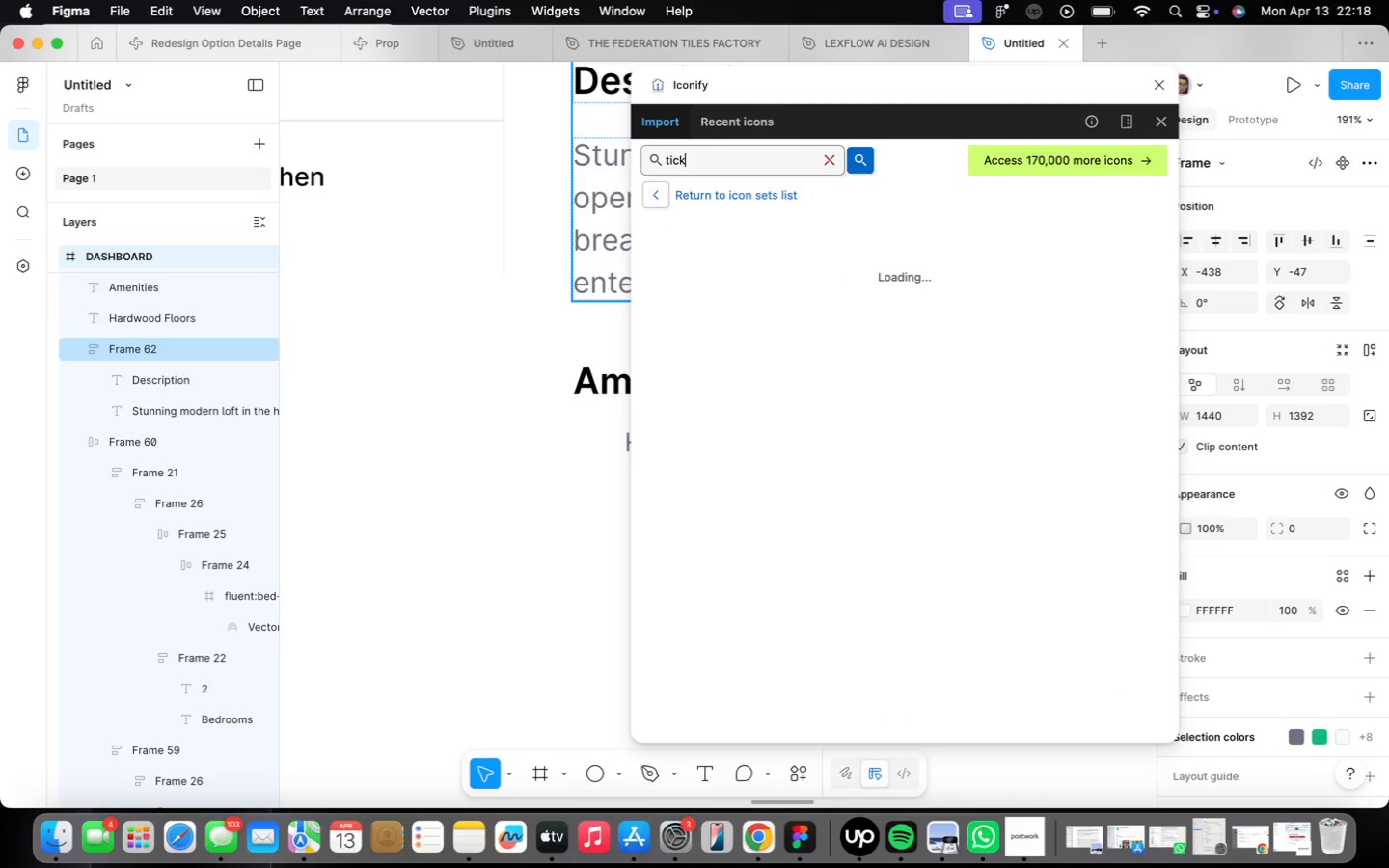 
key(Enter)
 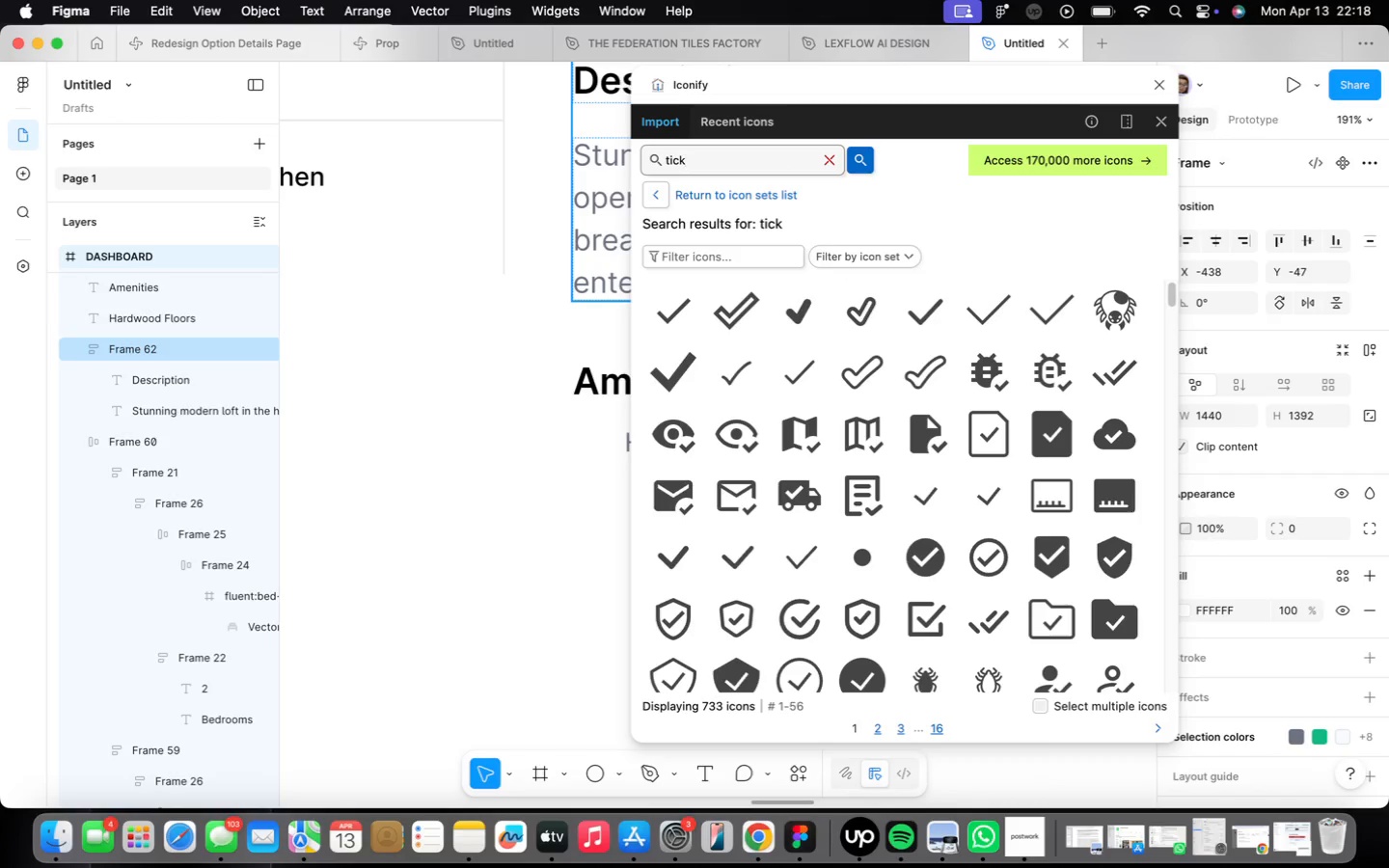 
wait(8.23)
 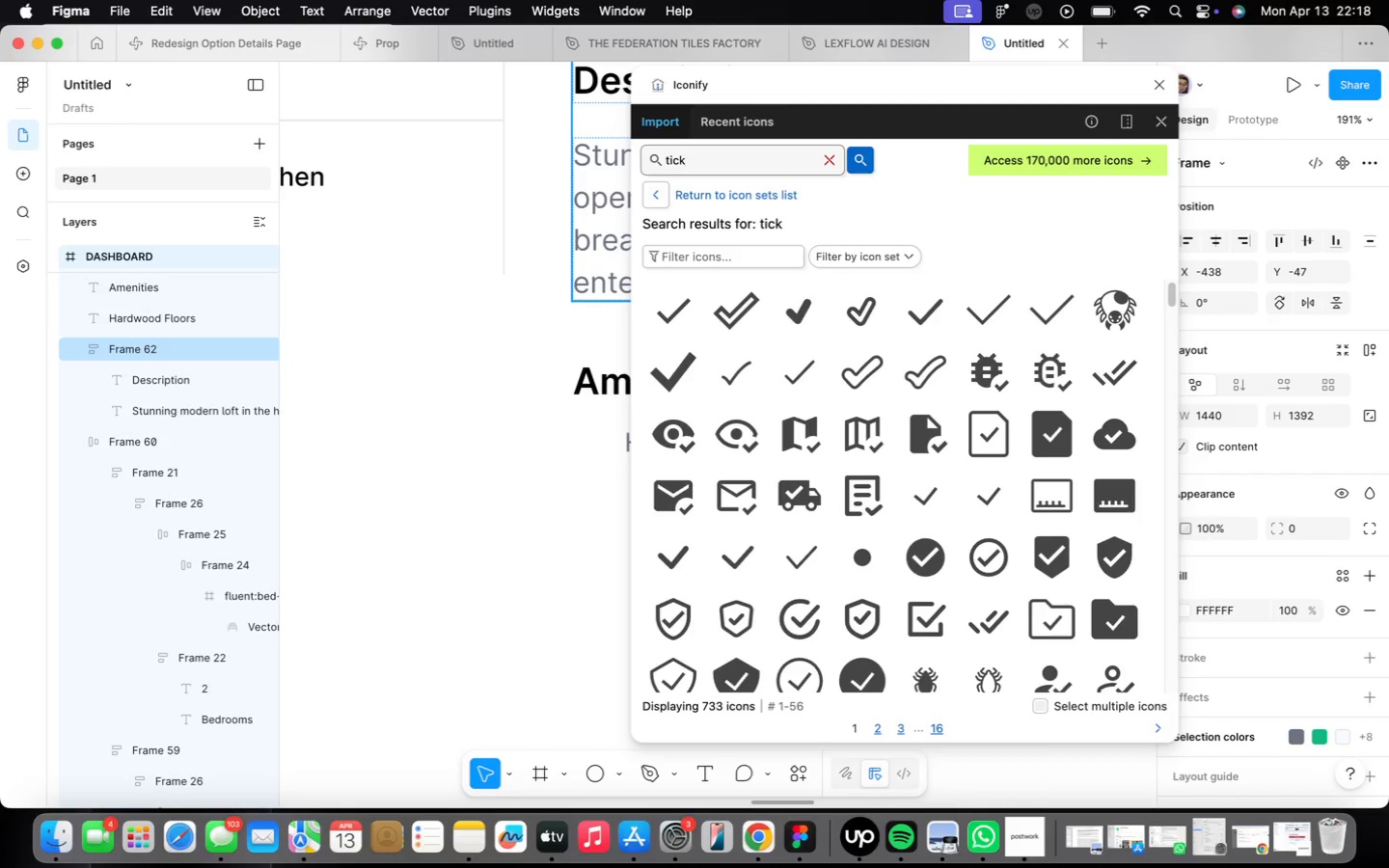 
mouse_move([910, 355])
 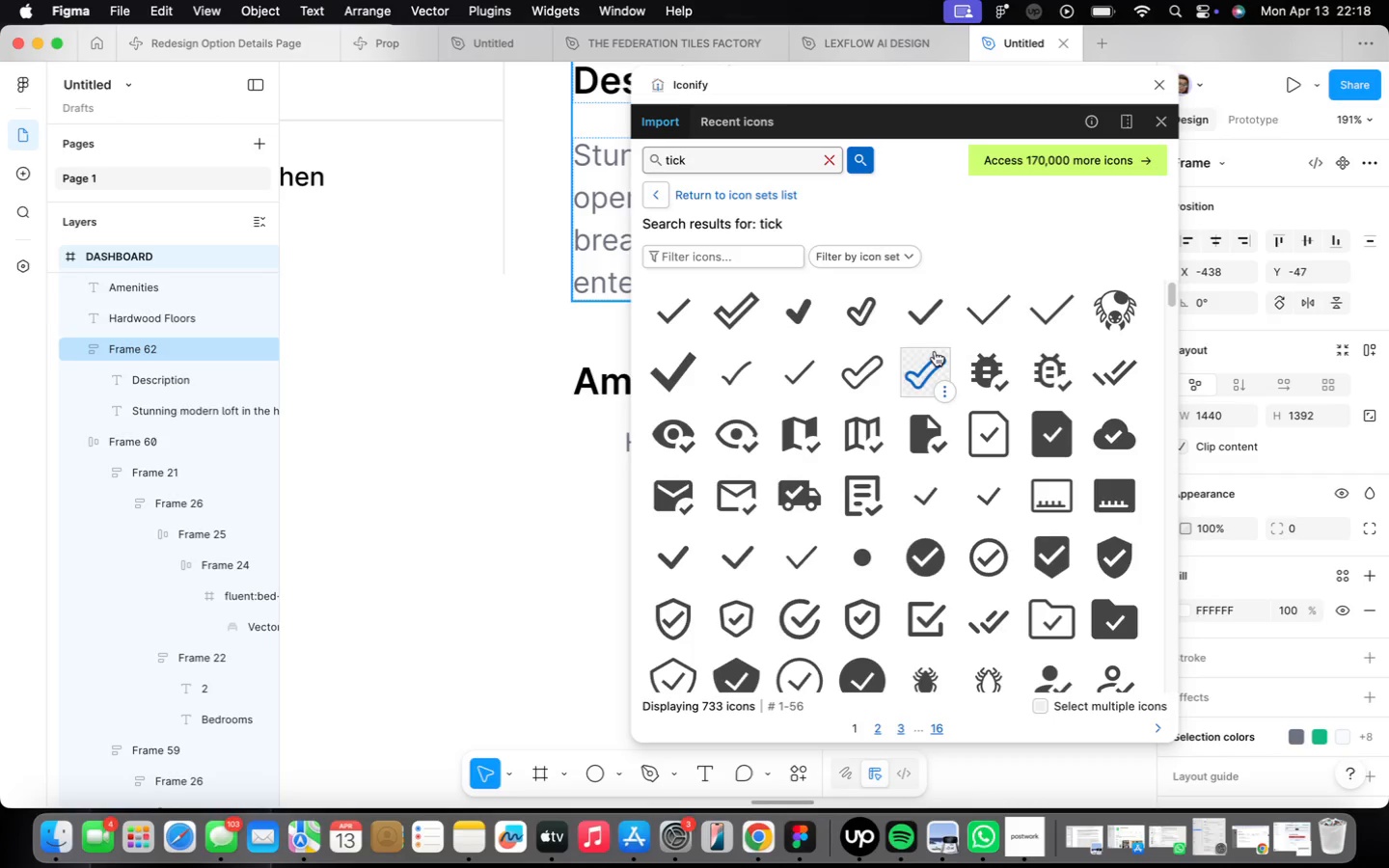 
left_click([912, 317])
 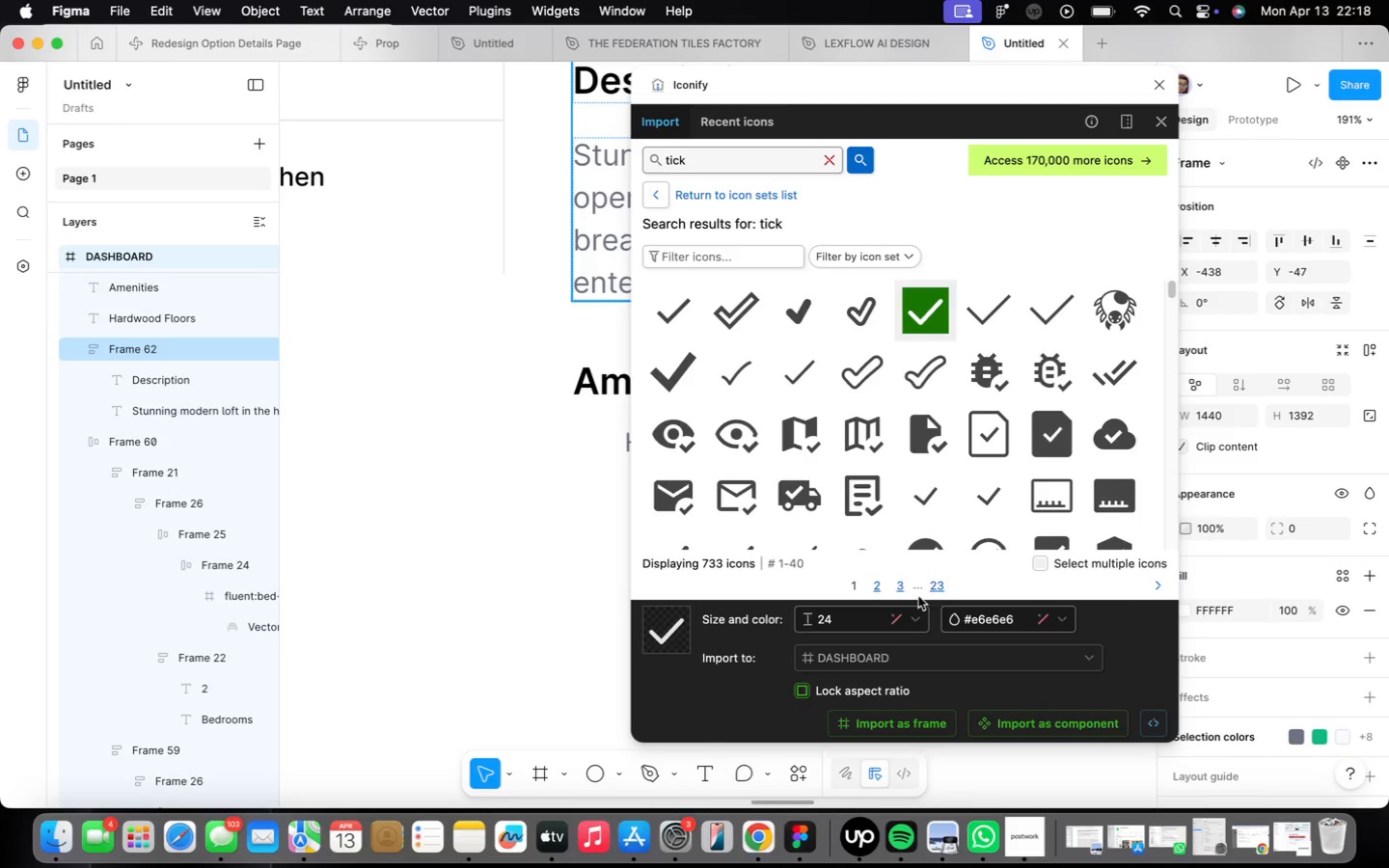 
scroll: coordinate [898, 569], scroll_direction: down, amount: 9.0
 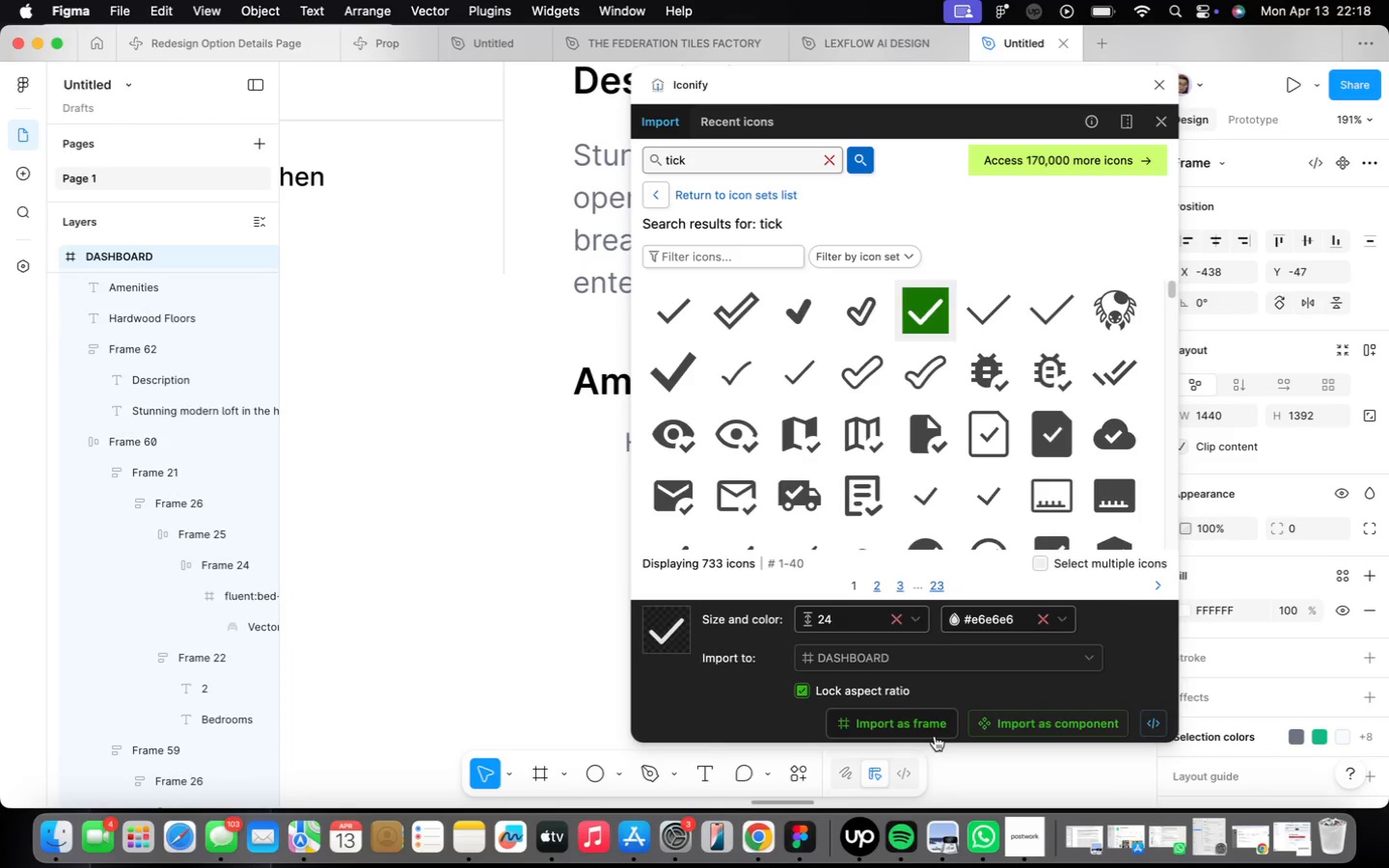 
left_click([932, 730])
 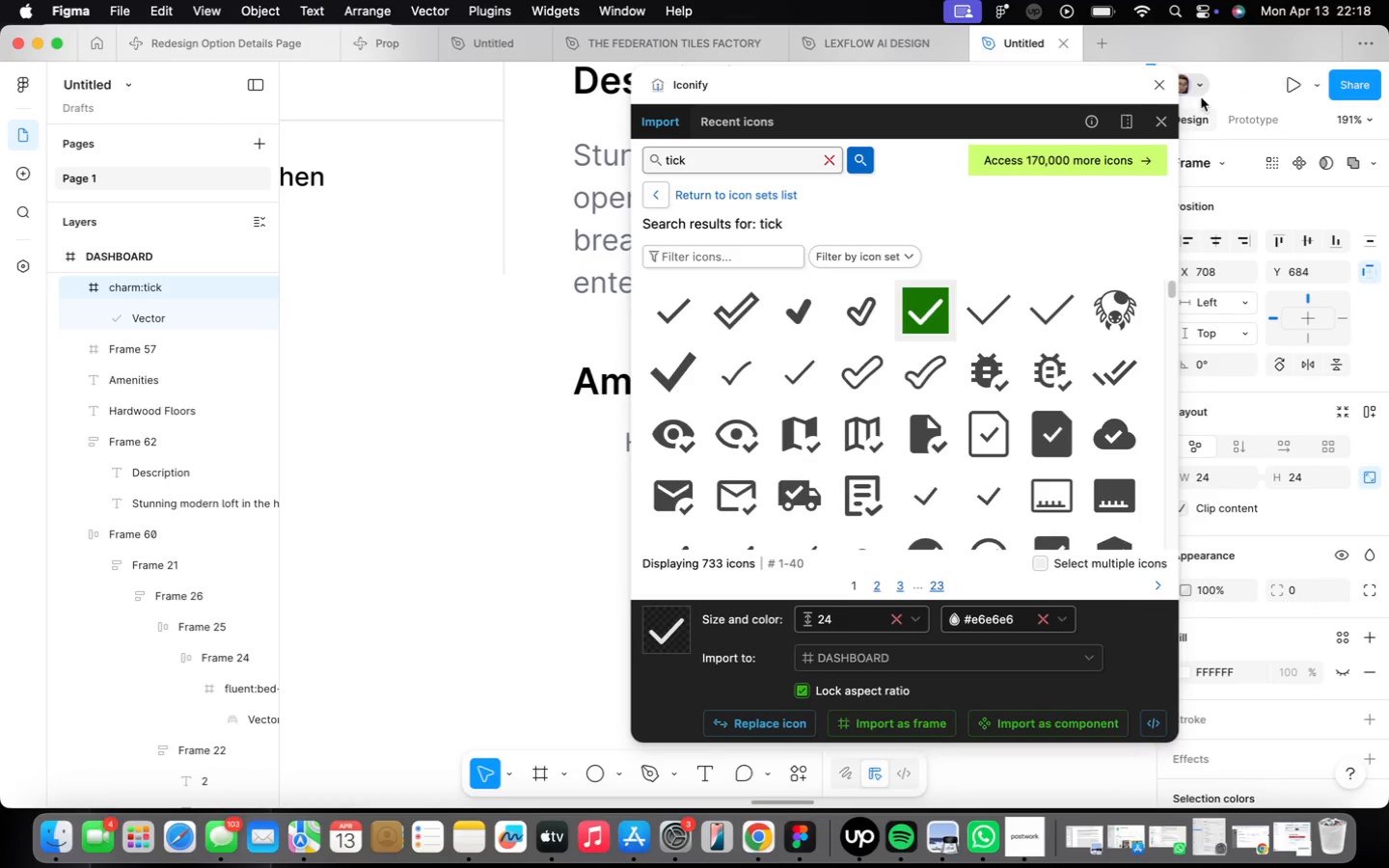 
left_click([1162, 85])
 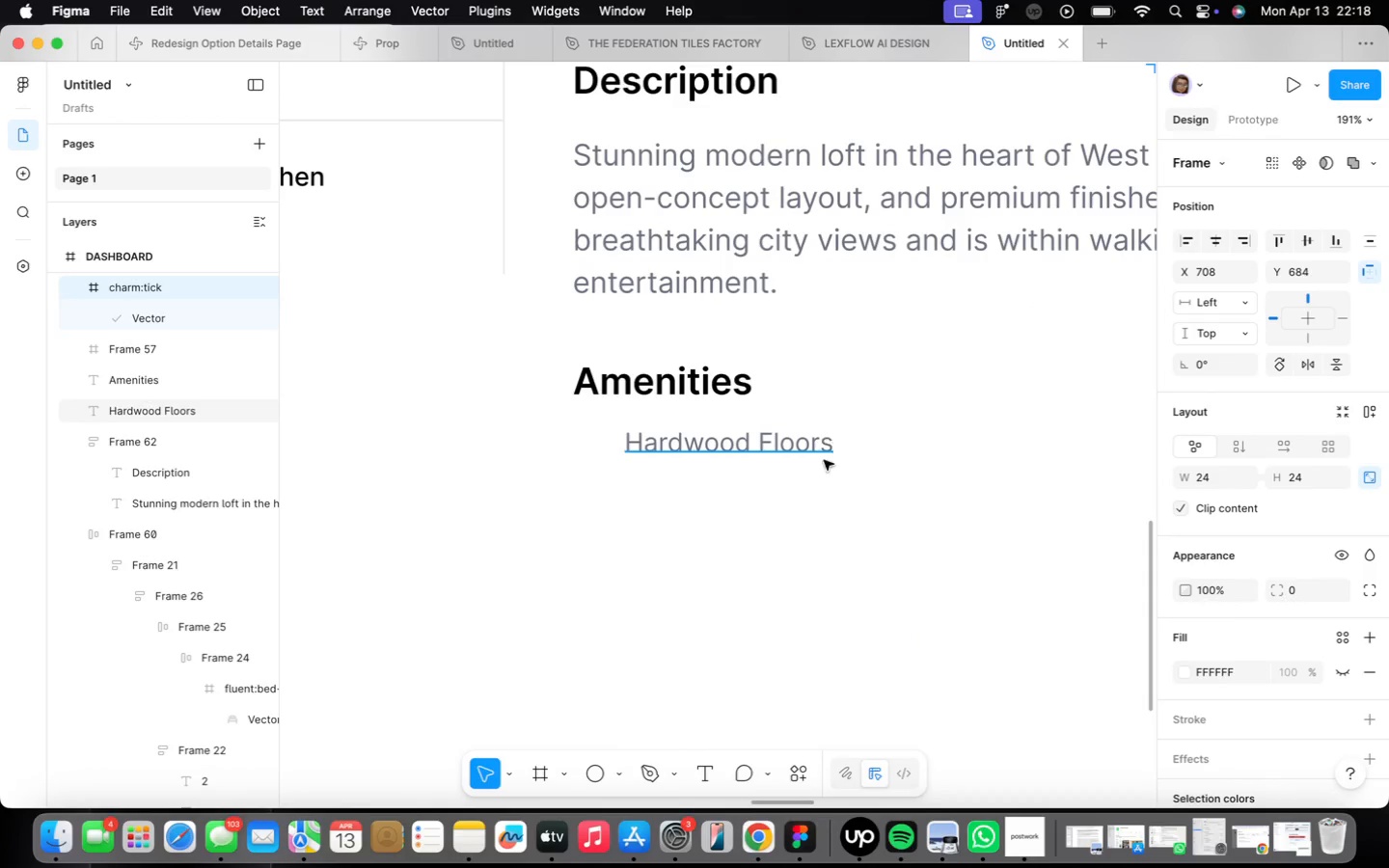 
scroll: coordinate [779, 473], scroll_direction: down, amount: 19.0
 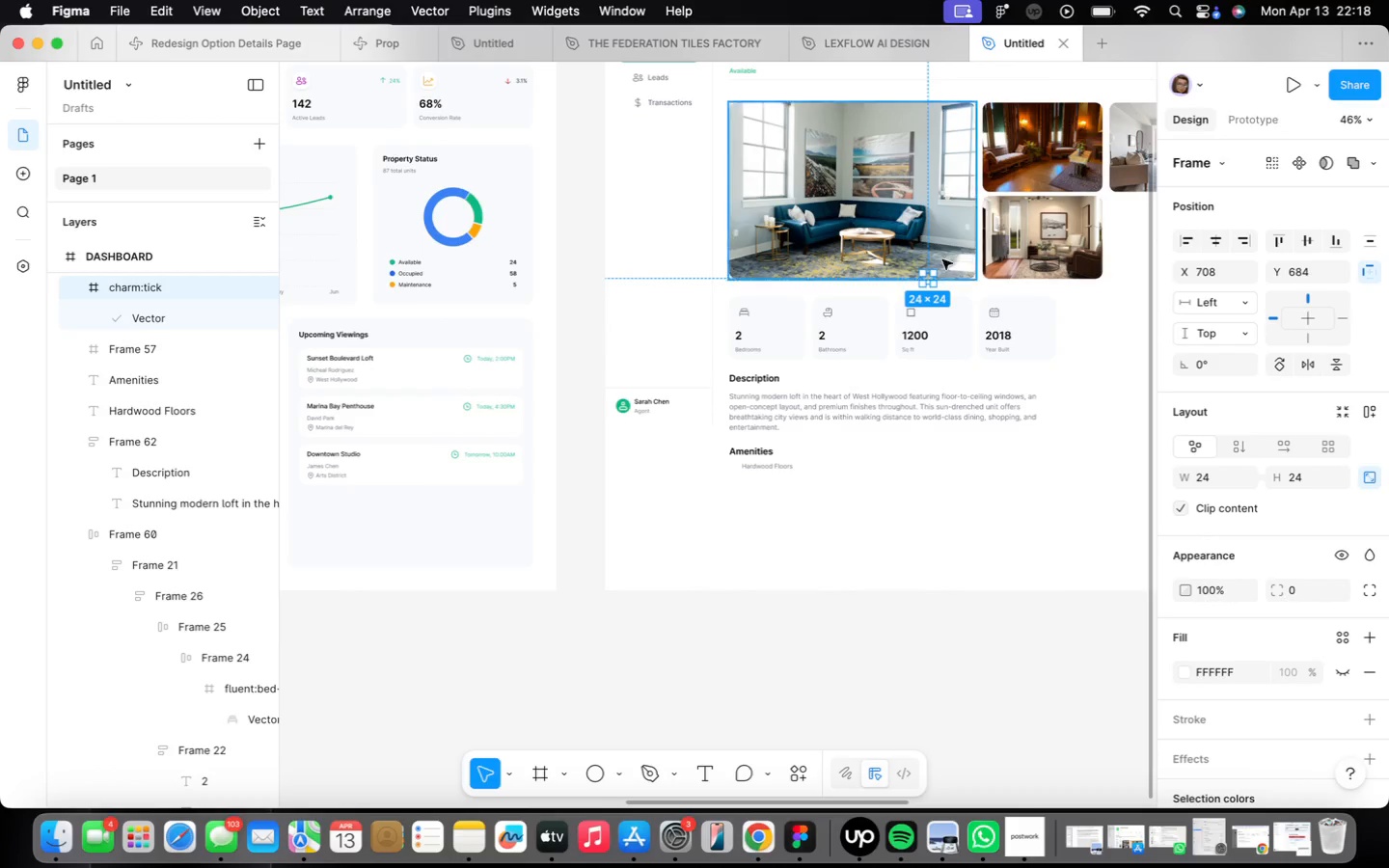 
scroll: coordinate [933, 291], scroll_direction: up, amount: 16.0
 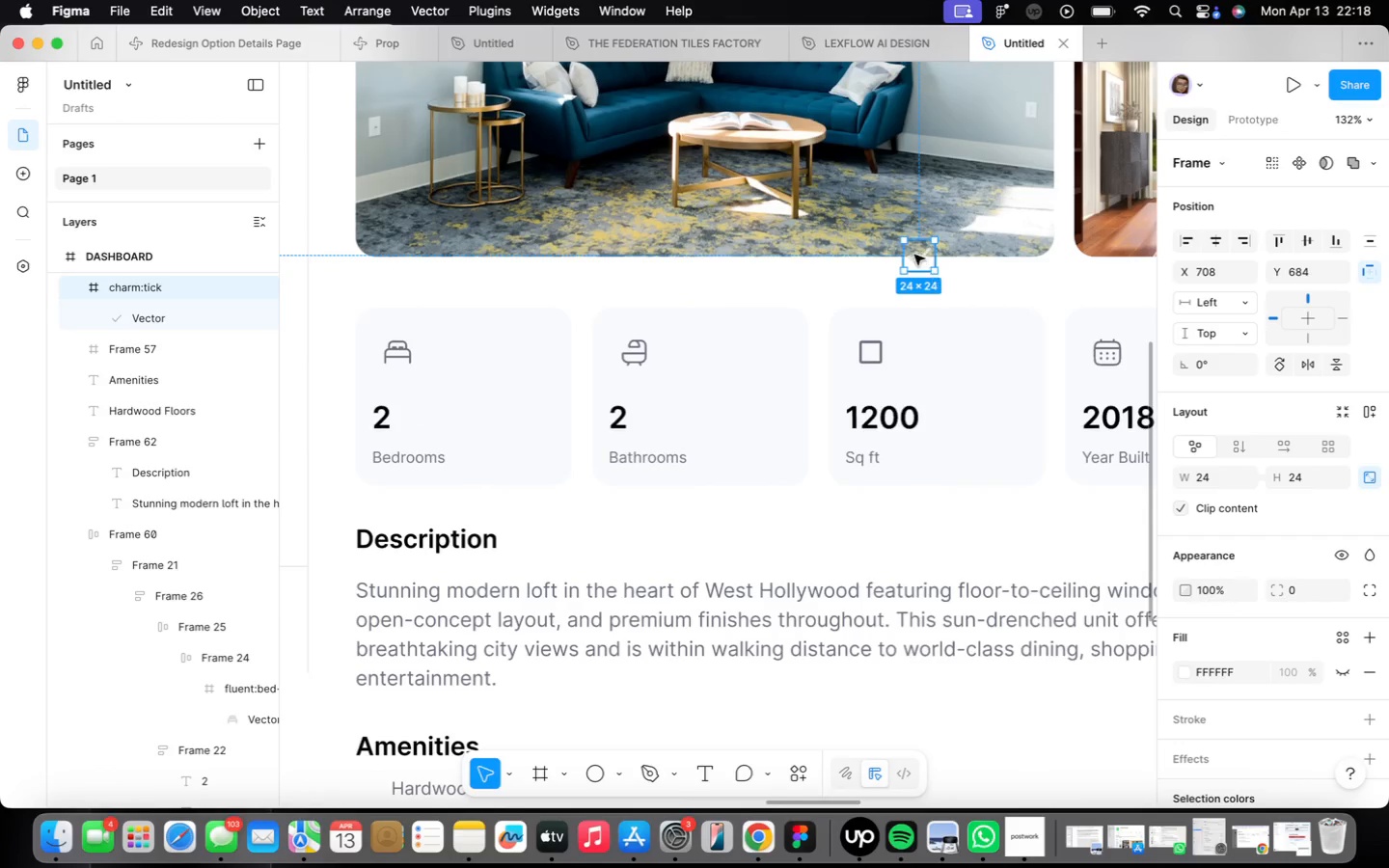 
left_click_drag(start_coordinate=[914, 255], to_coordinate=[355, 780])
 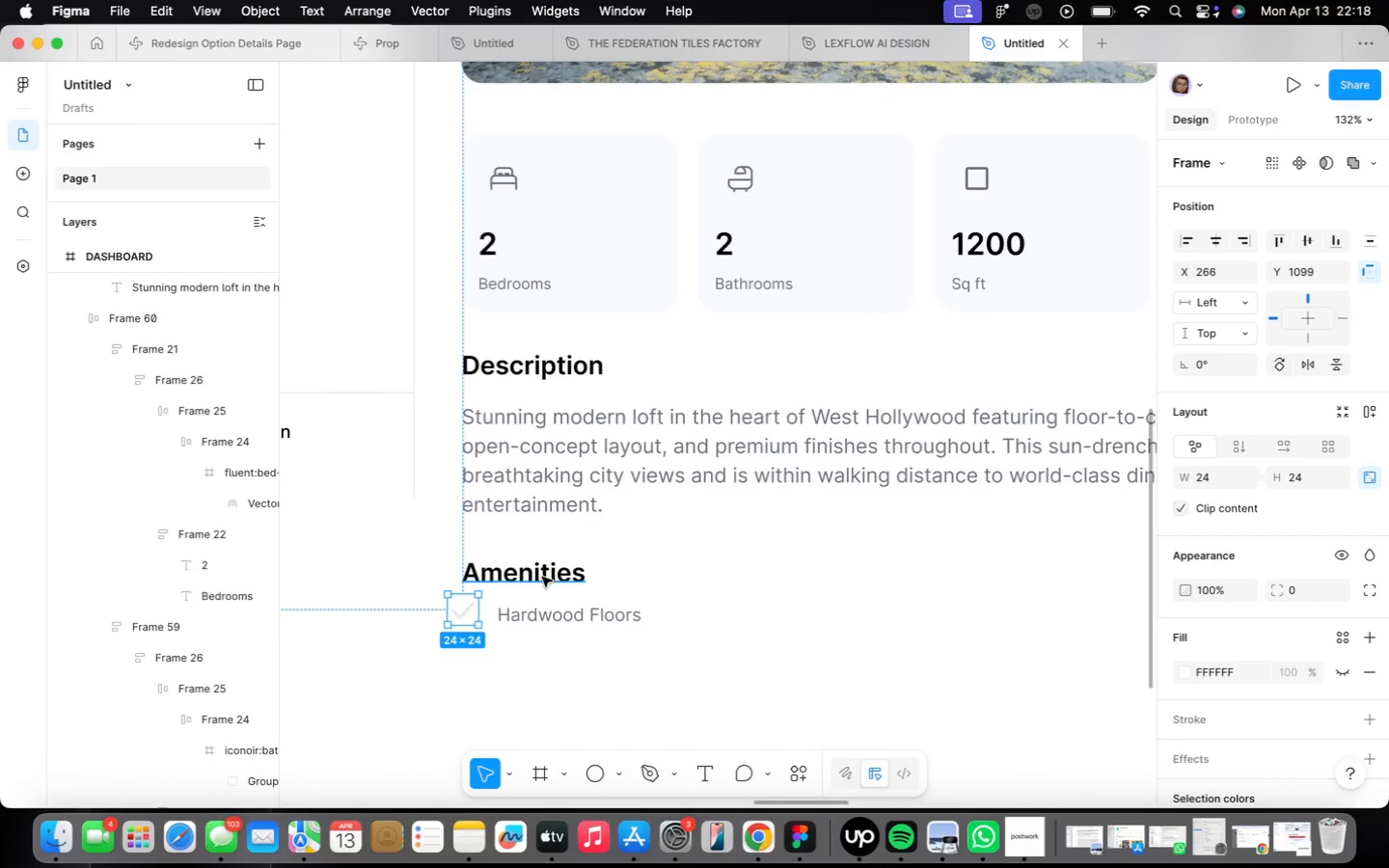 
scroll: coordinate [524, 597], scroll_direction: up, amount: 7.0
 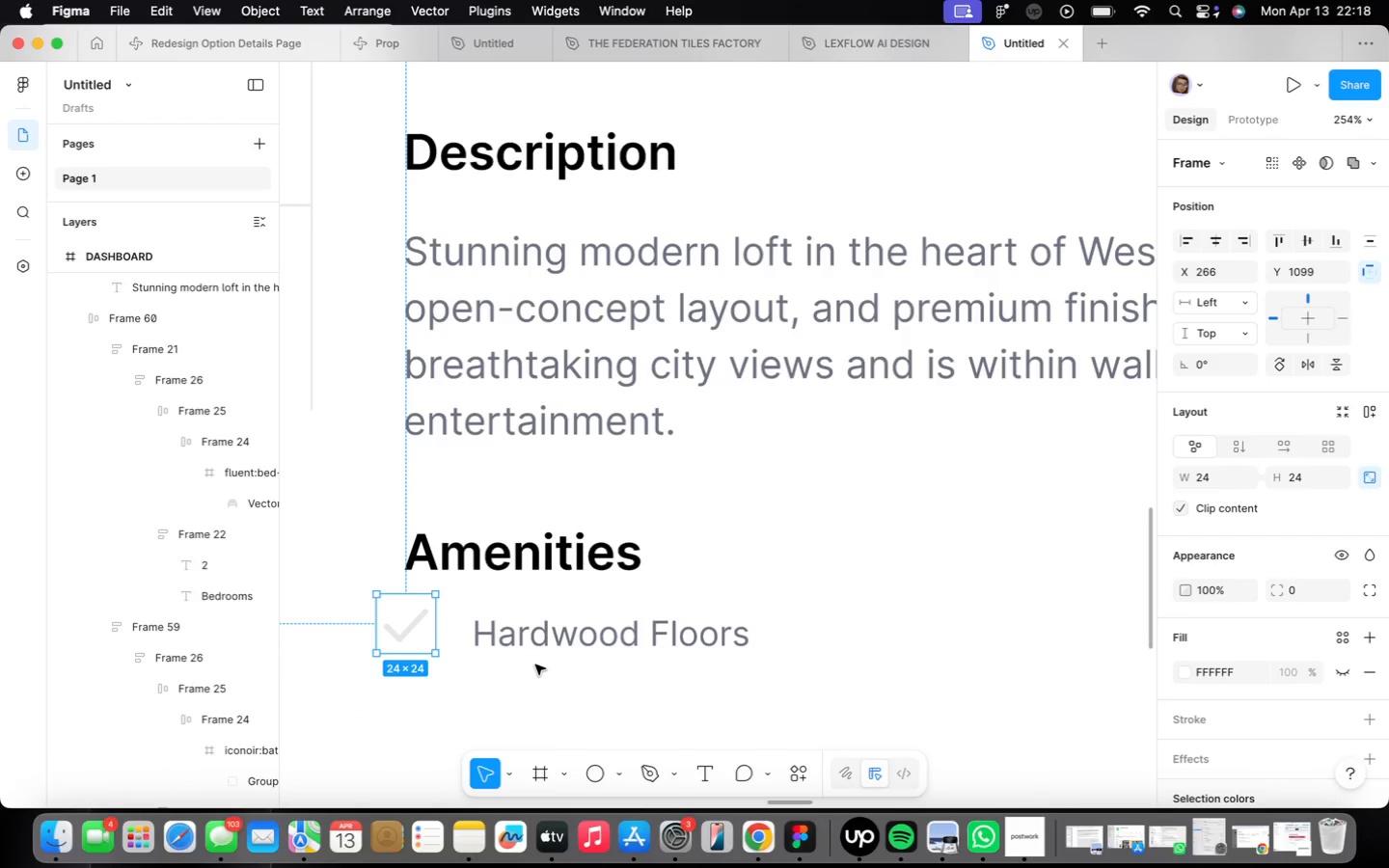 
left_click([537, 646])
 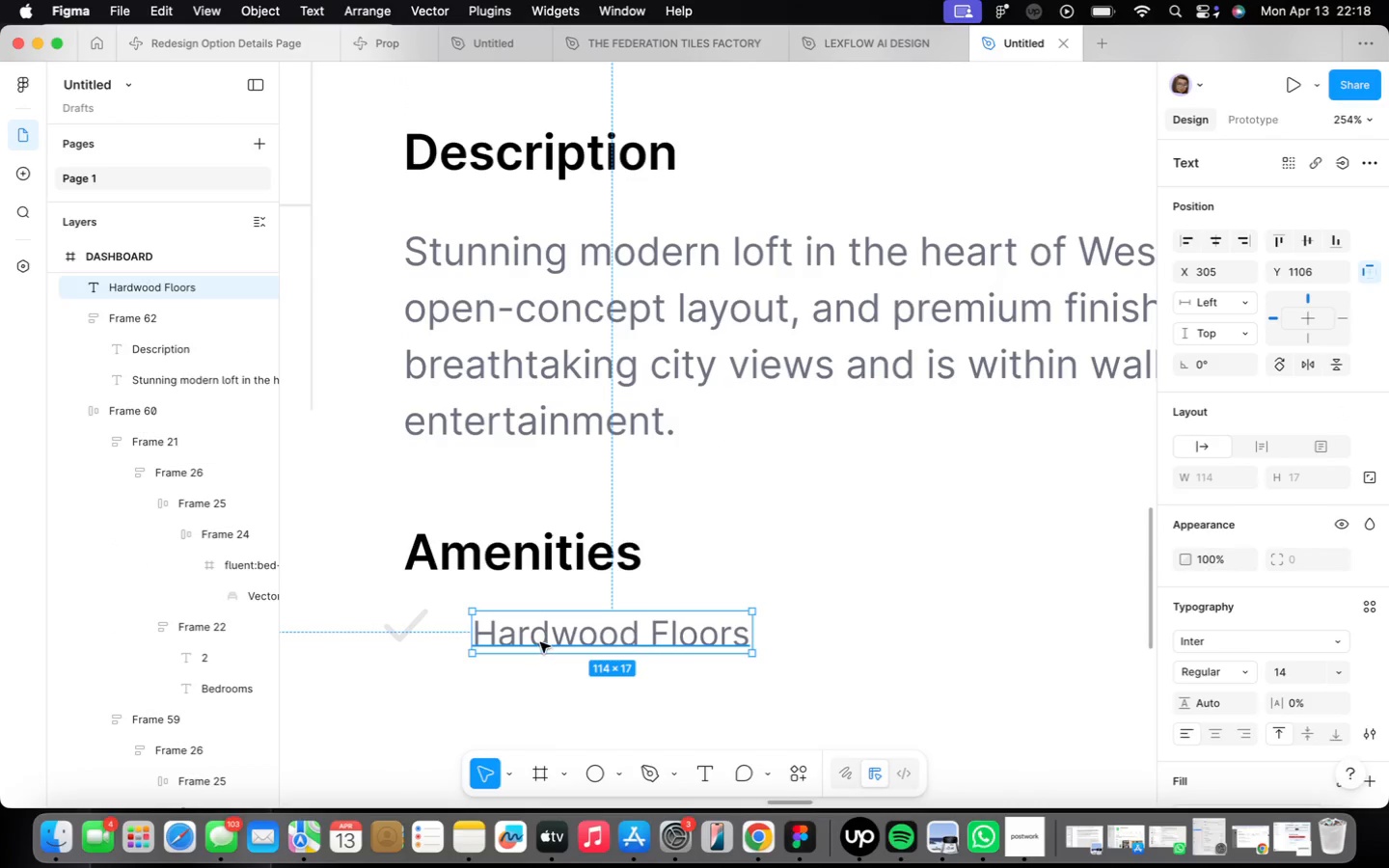 
left_click_drag(start_coordinate=[540, 642], to_coordinate=[594, 637])
 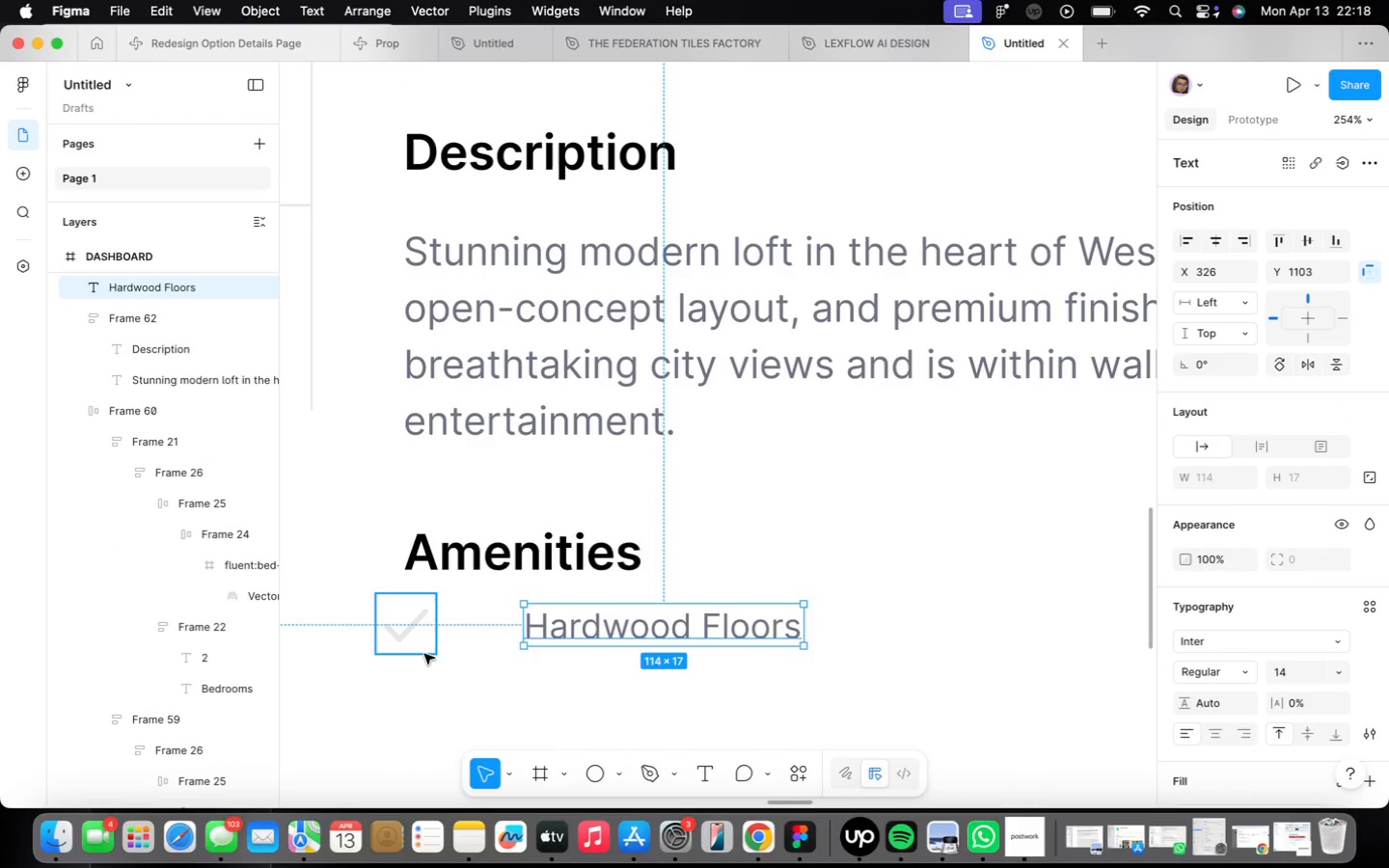 
left_click([416, 637])
 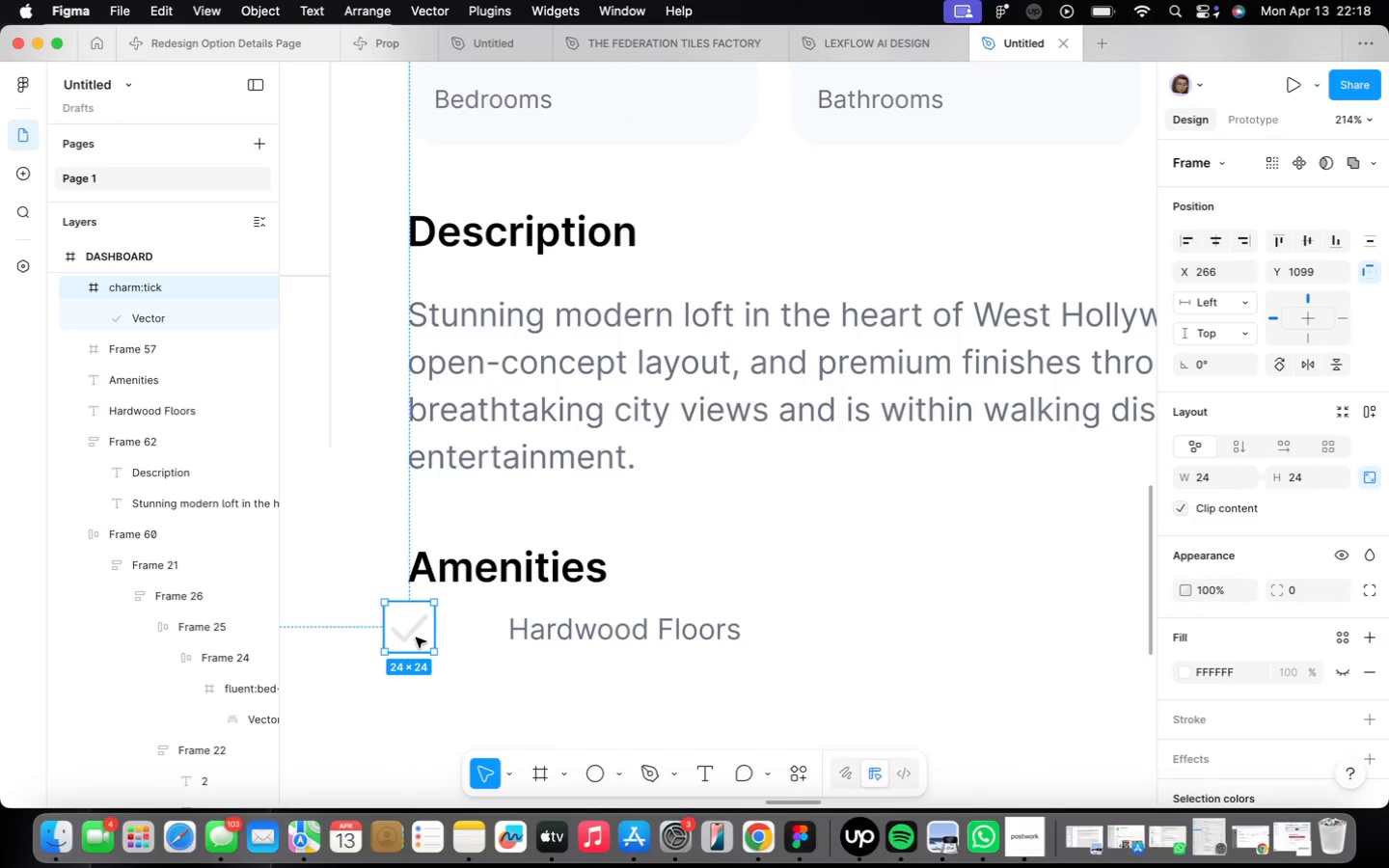 
scroll: coordinate [424, 644], scroll_direction: down, amount: 2.0
 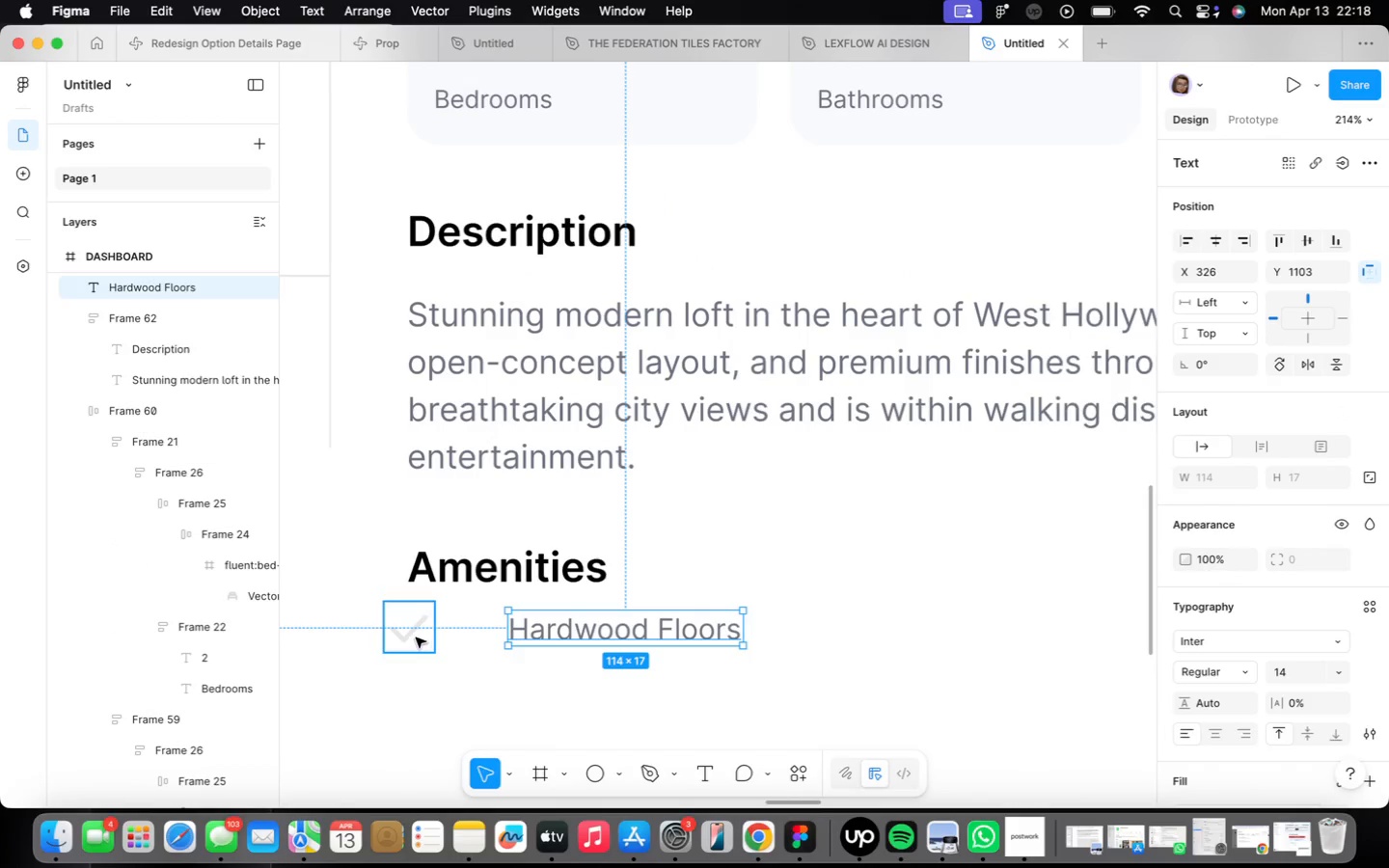 
left_click_drag(start_coordinate=[416, 637], to_coordinate=[437, 637])
 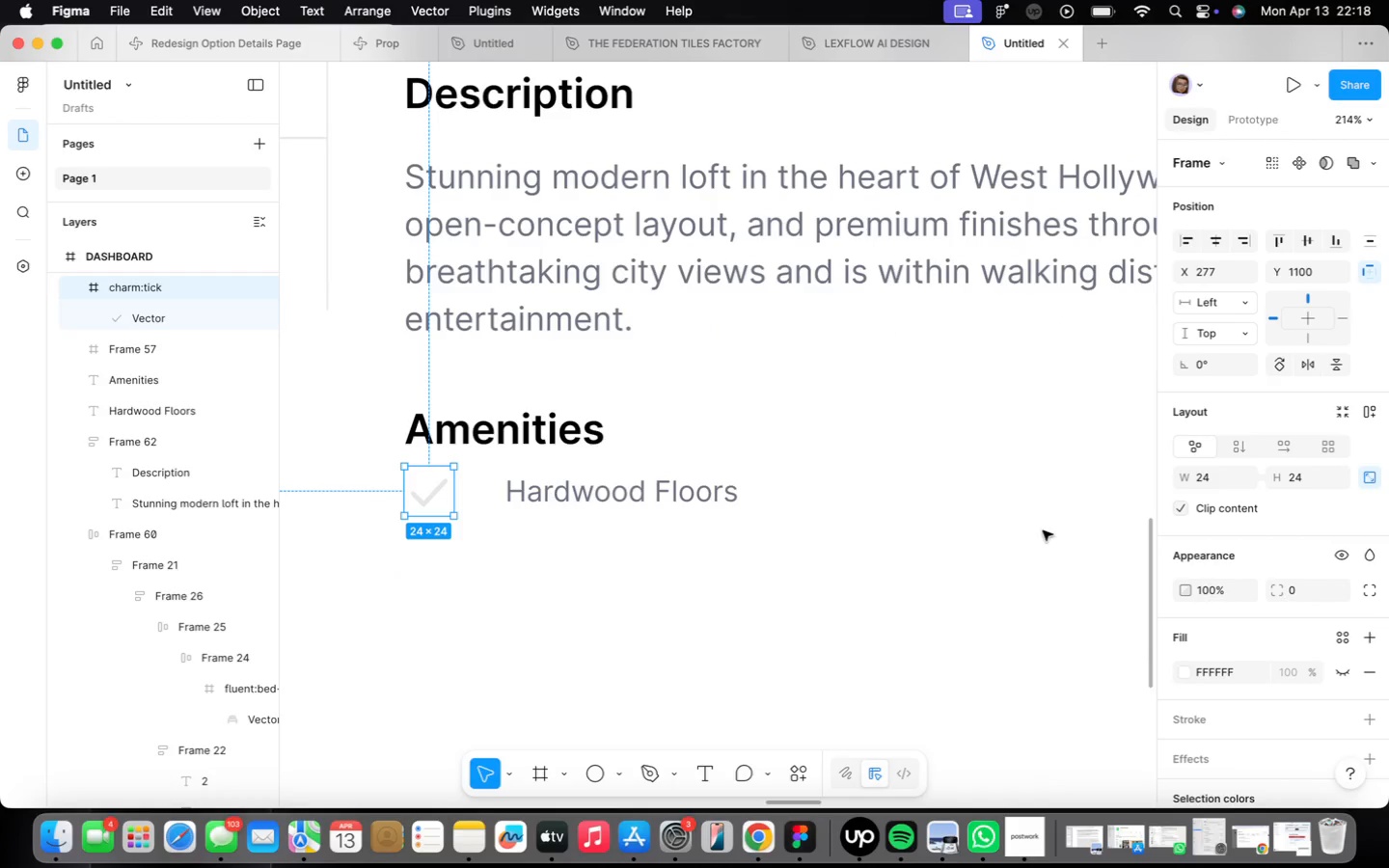 
scroll: coordinate [1241, 597], scroll_direction: down, amount: 5.0
 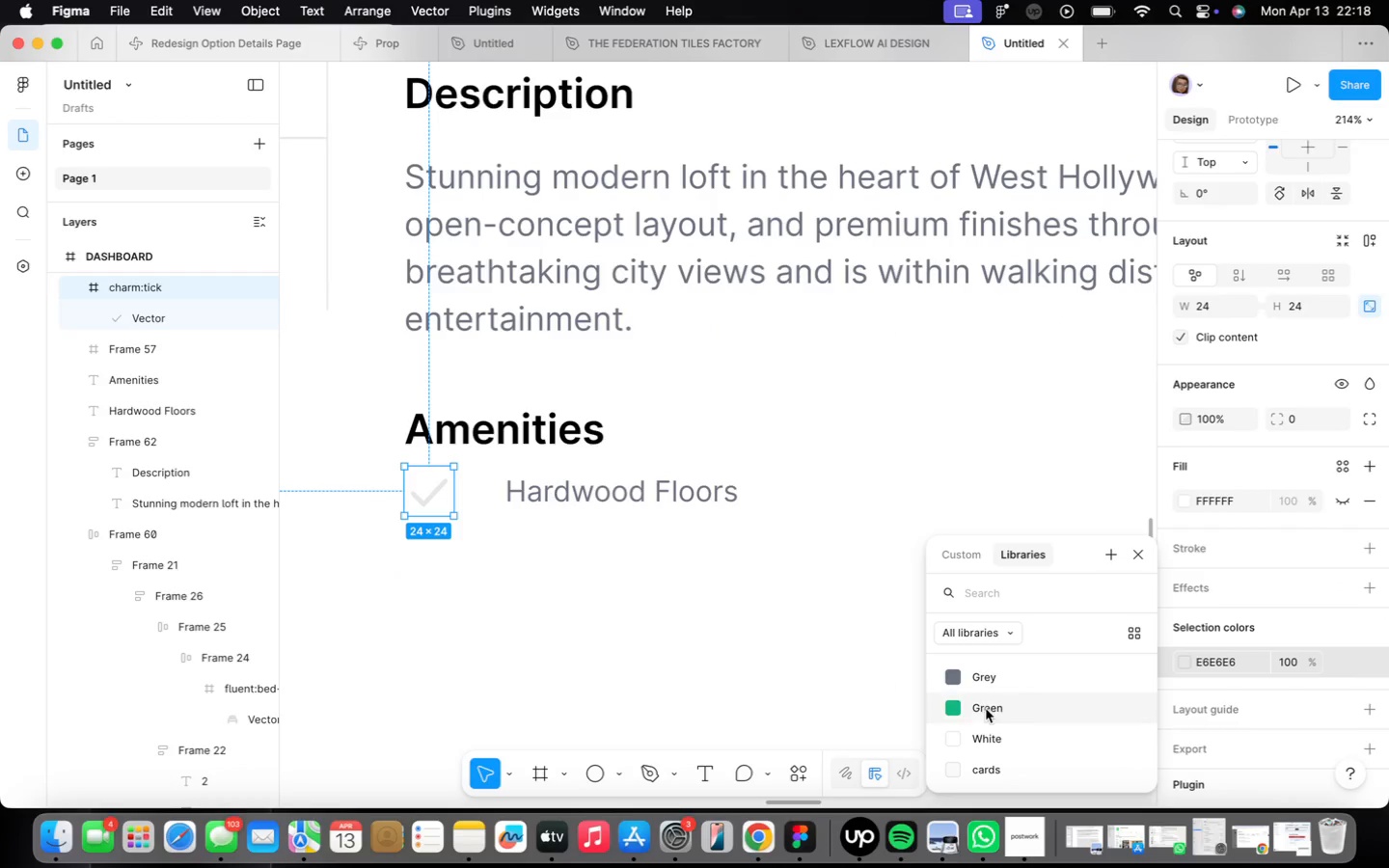 
left_click([994, 707])
 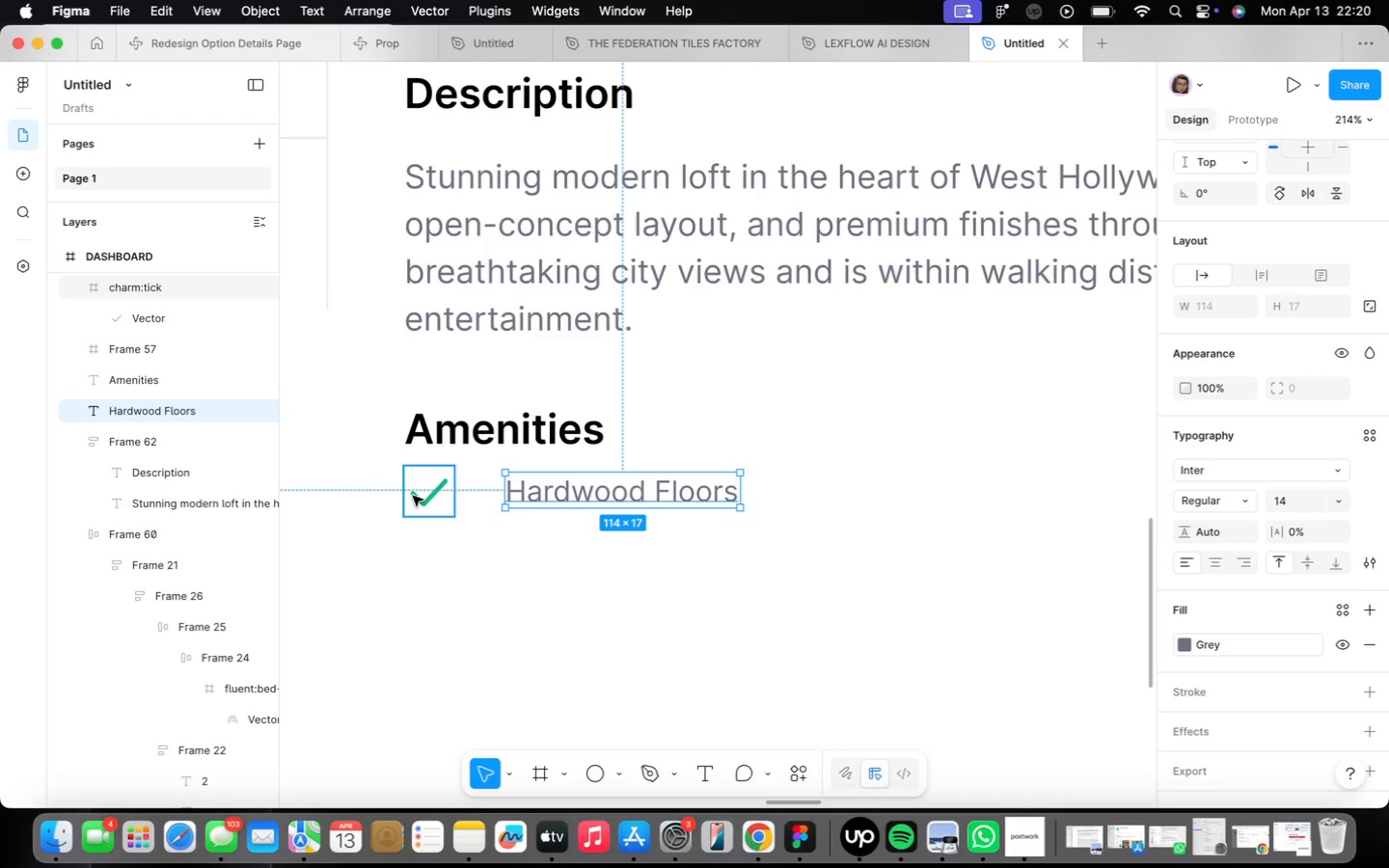 
wait(108.52)
 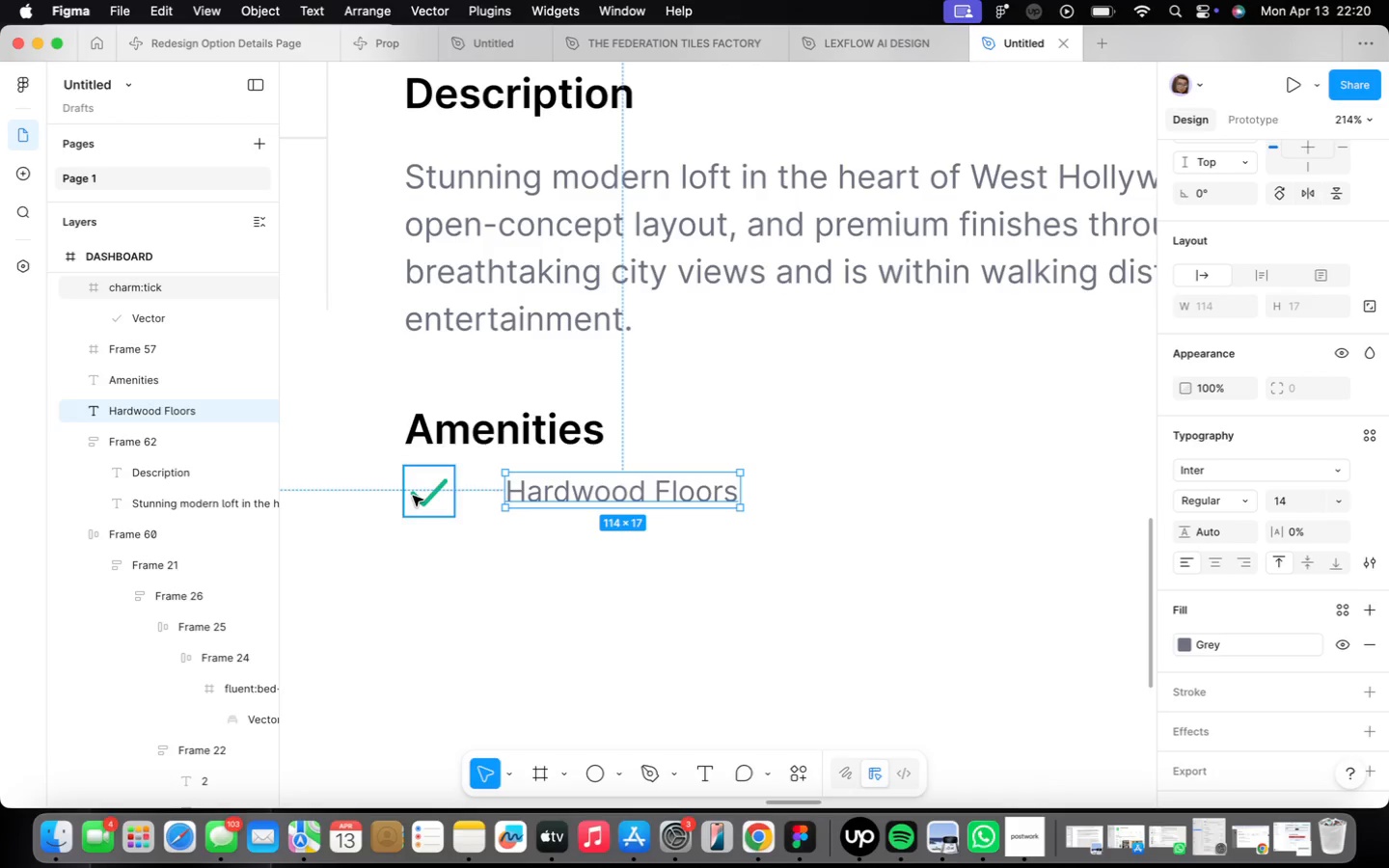 
hold_key(key=ShiftLeft, duration=0.56)
left_click([452, 487])
 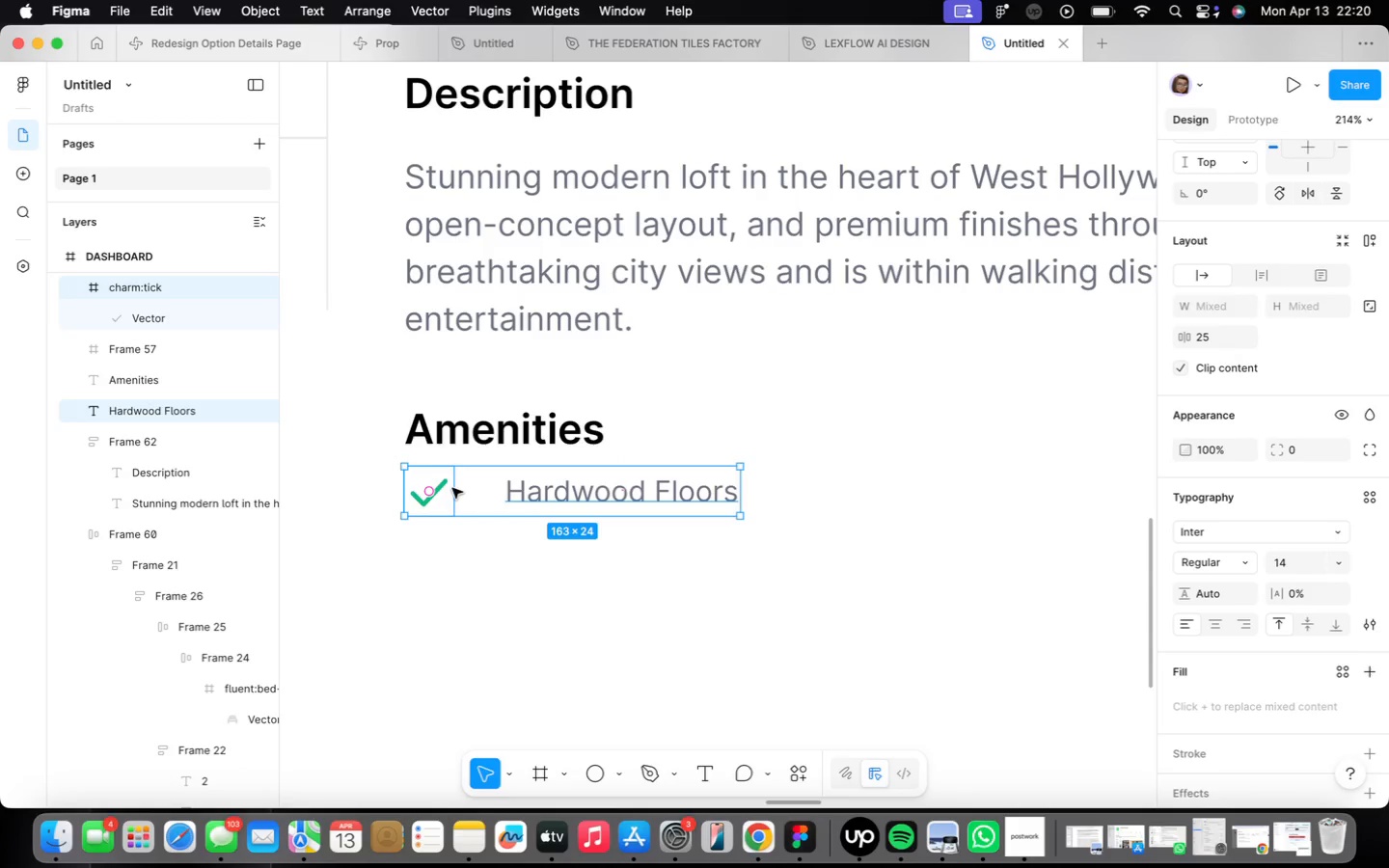 
key(Shift+A)
 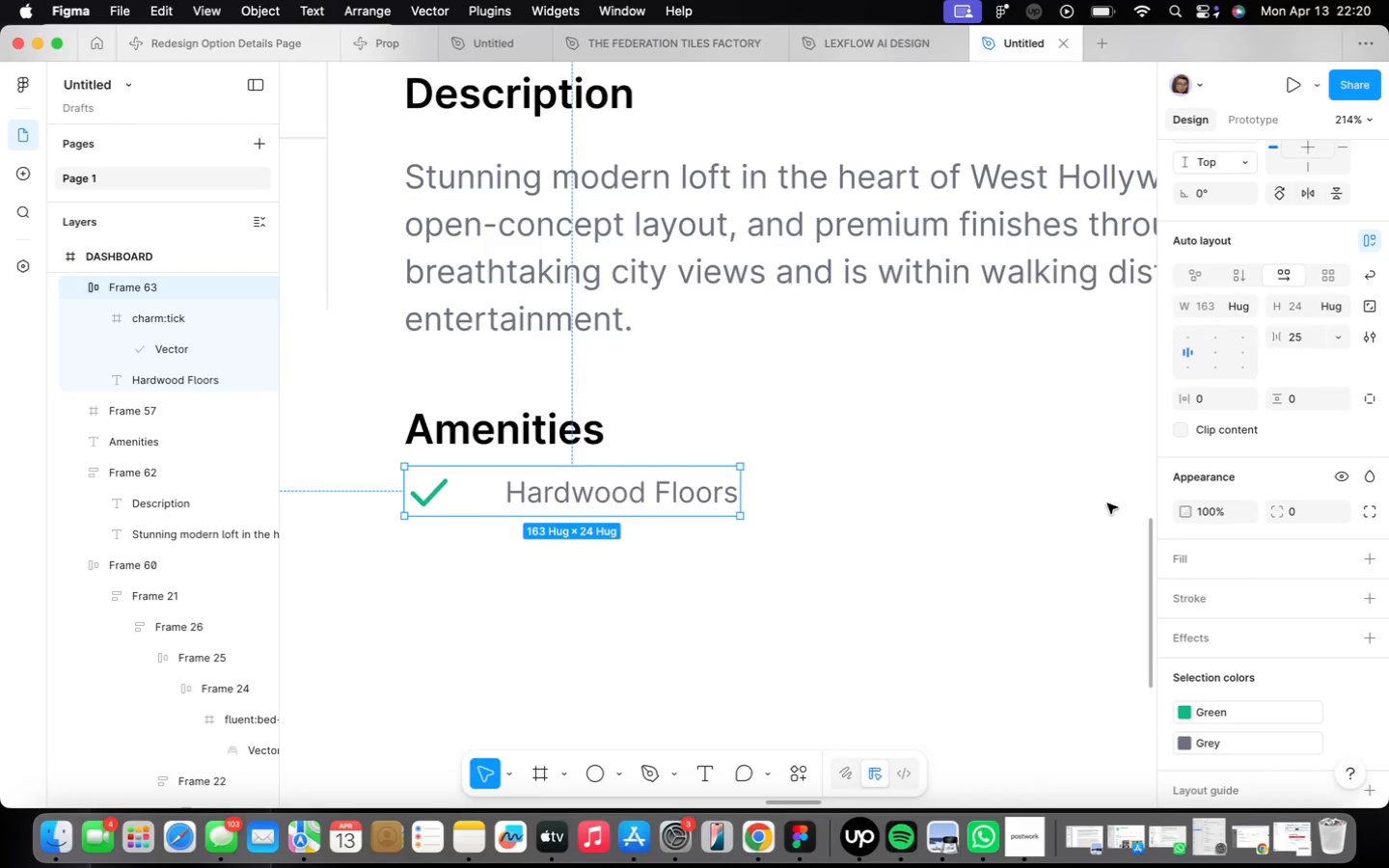 
left_click([1302, 339])
 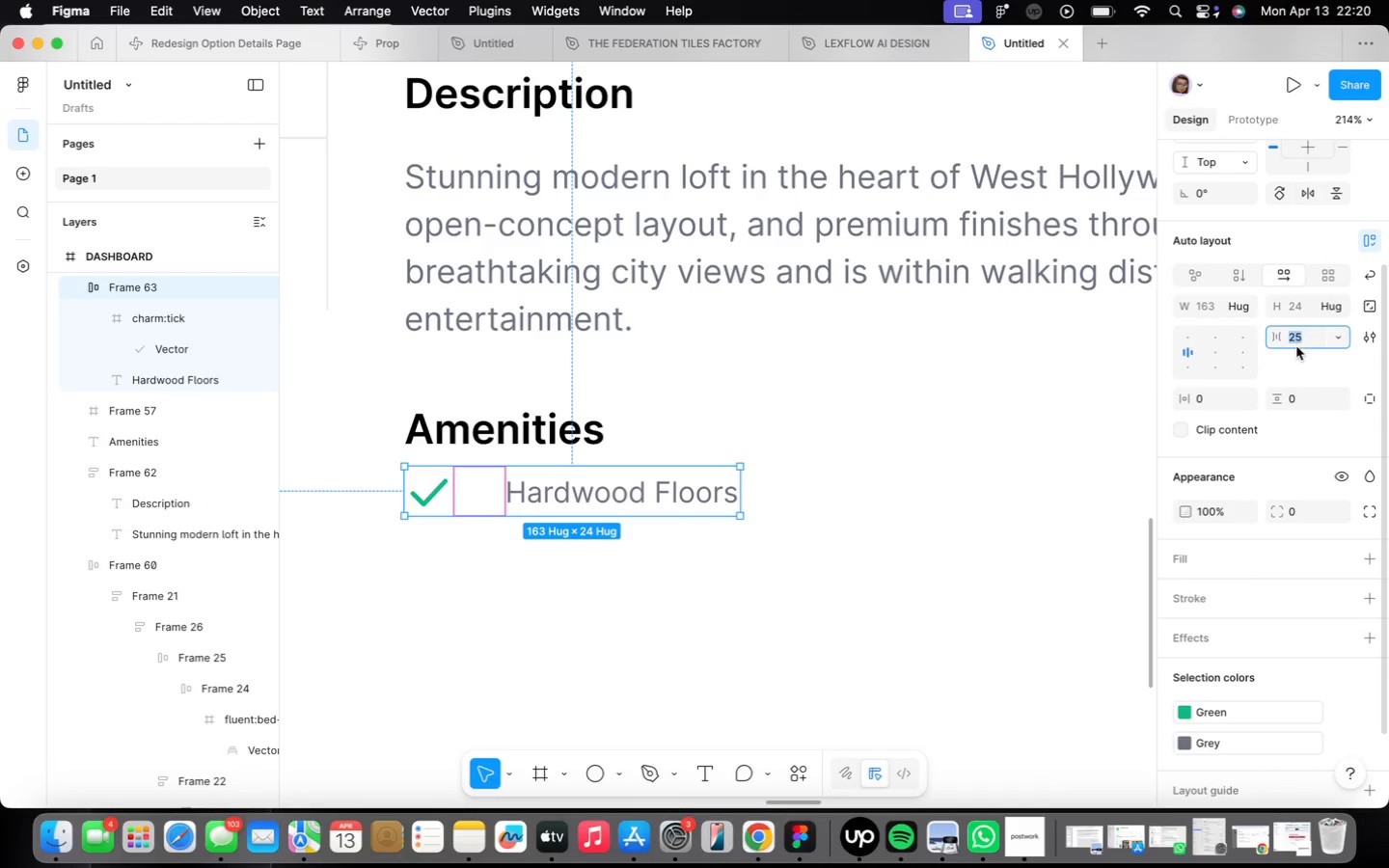 
key(8)
 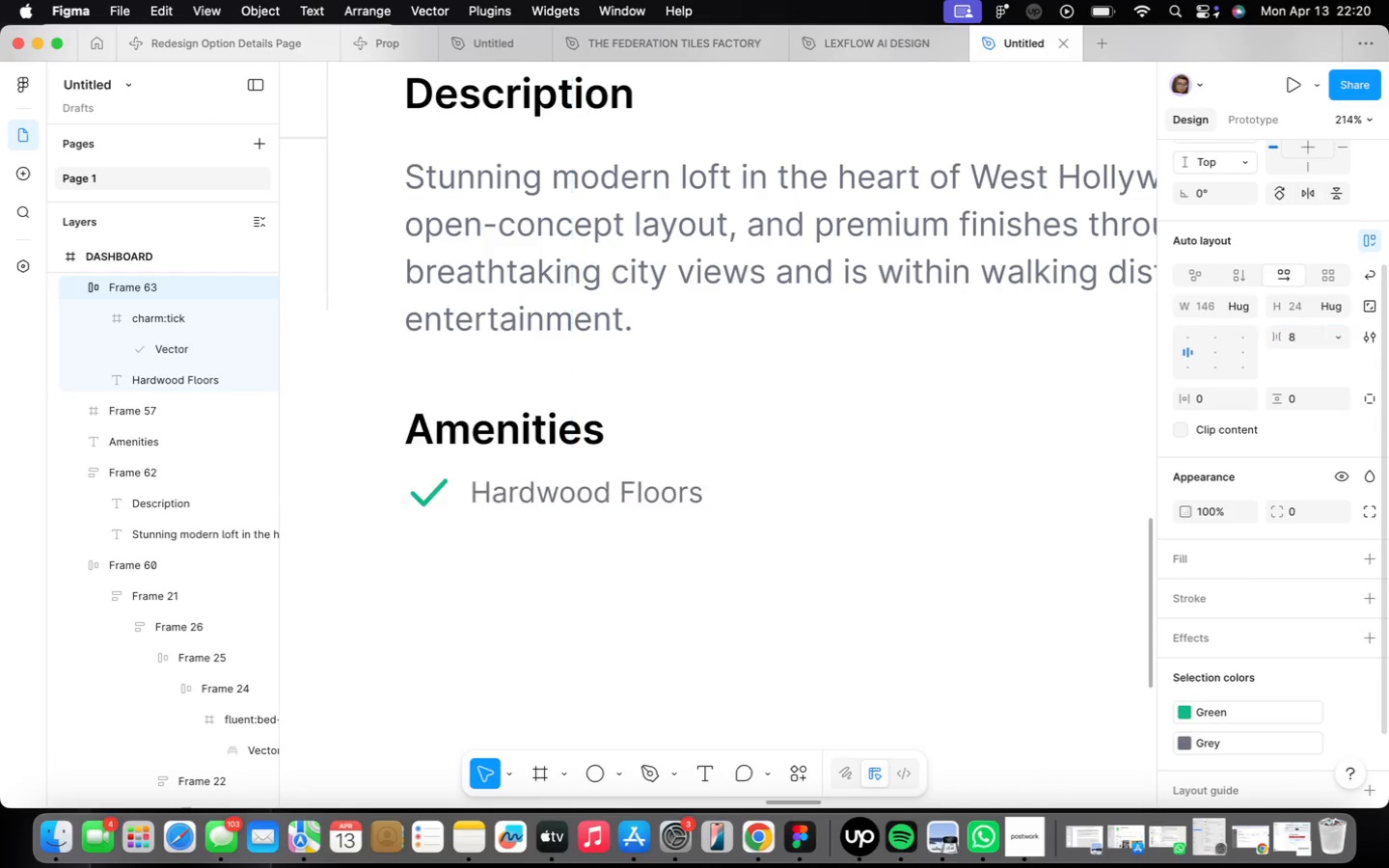 
key(Enter)
 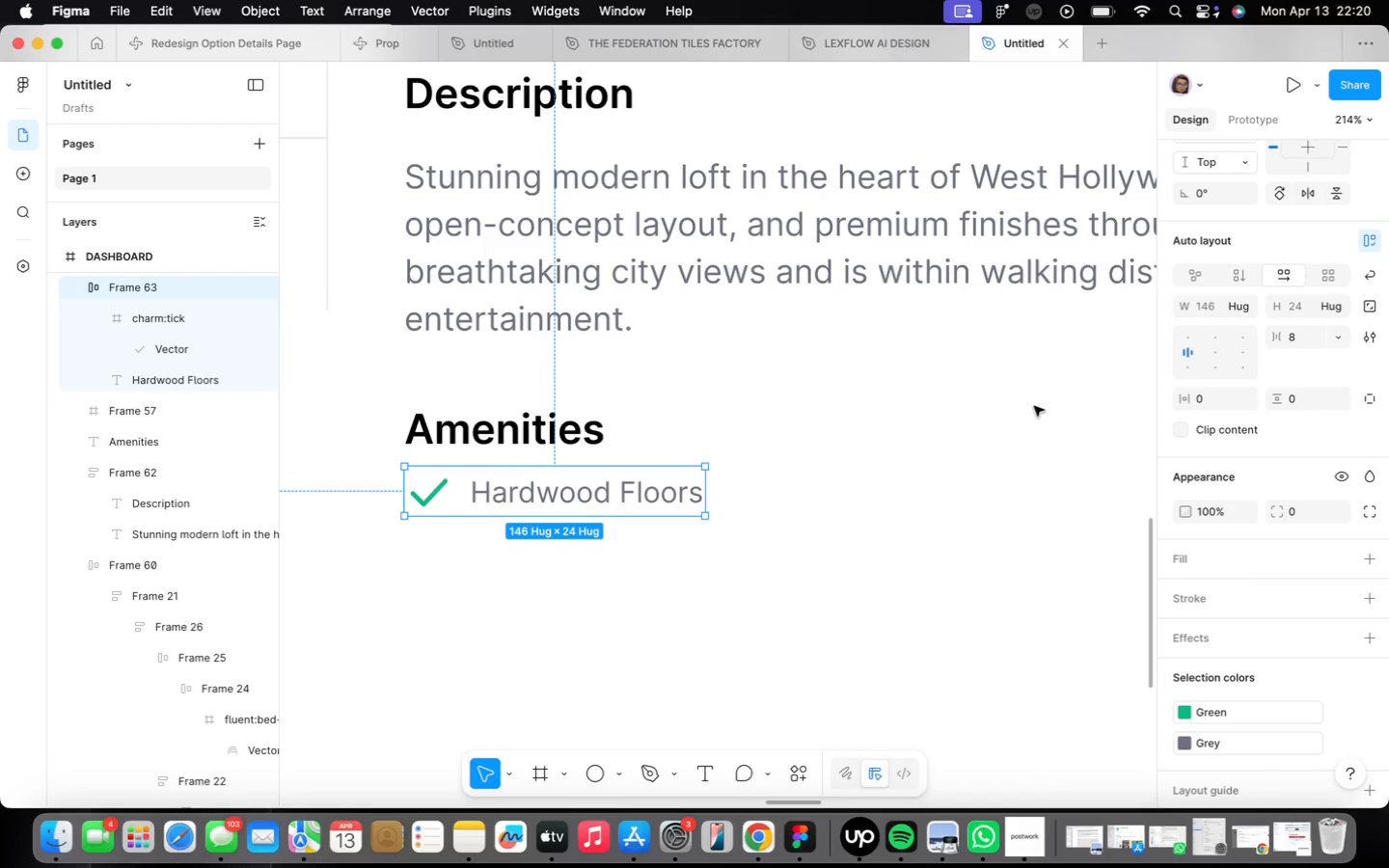 
wait(8.19)
 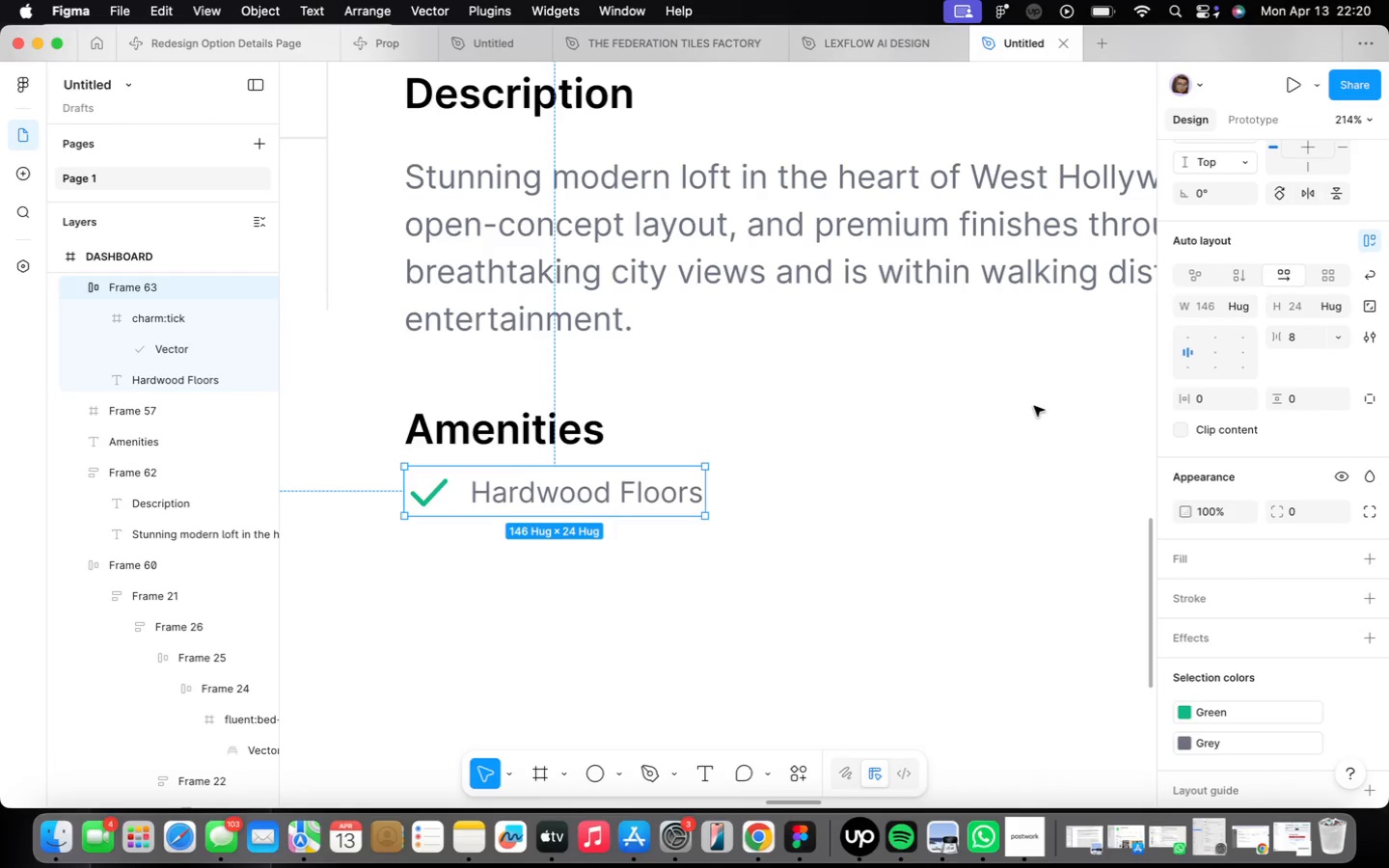 
scroll: coordinate [647, 496], scroll_direction: down, amount: 9.0
 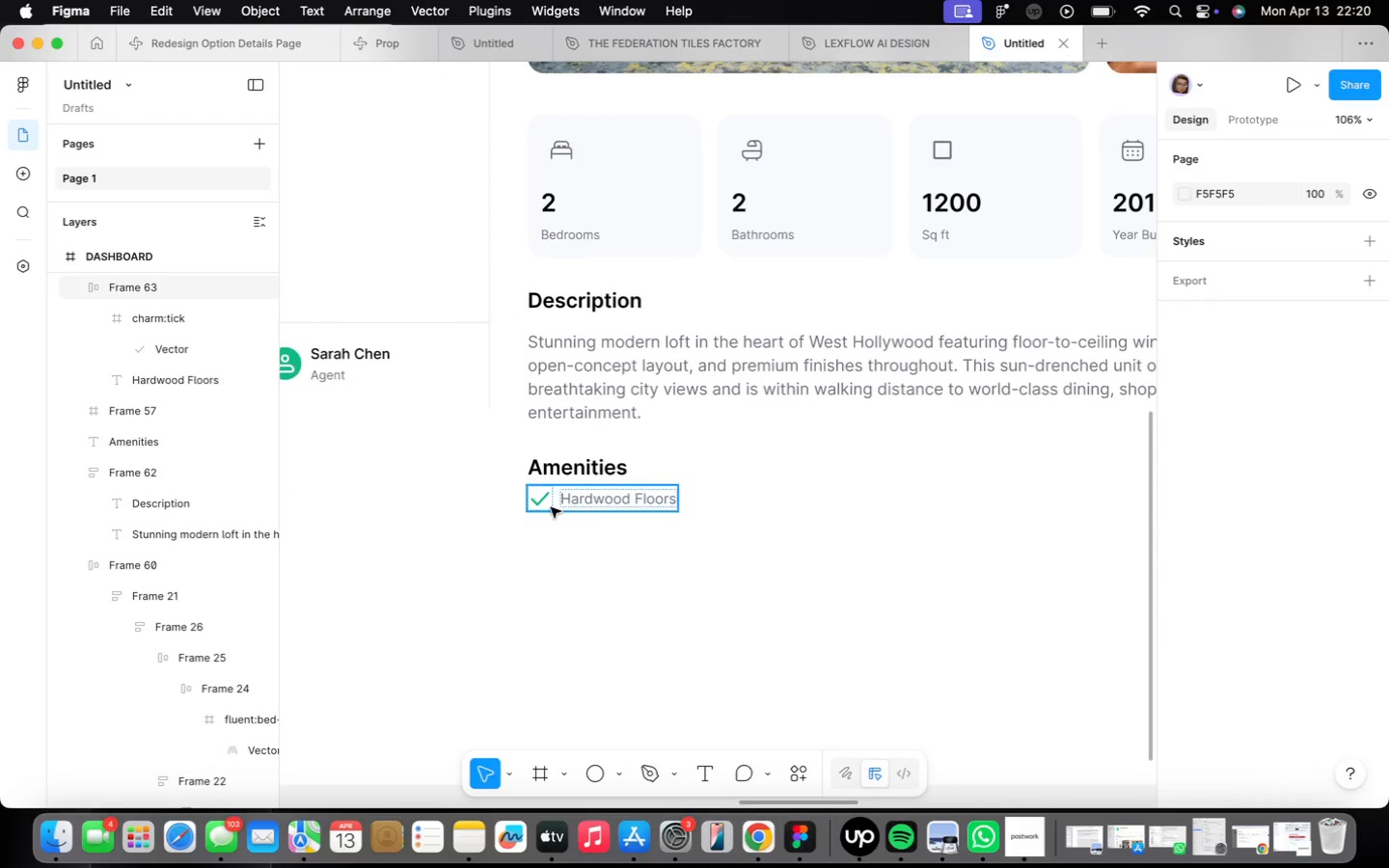 
left_click([588, 507])
 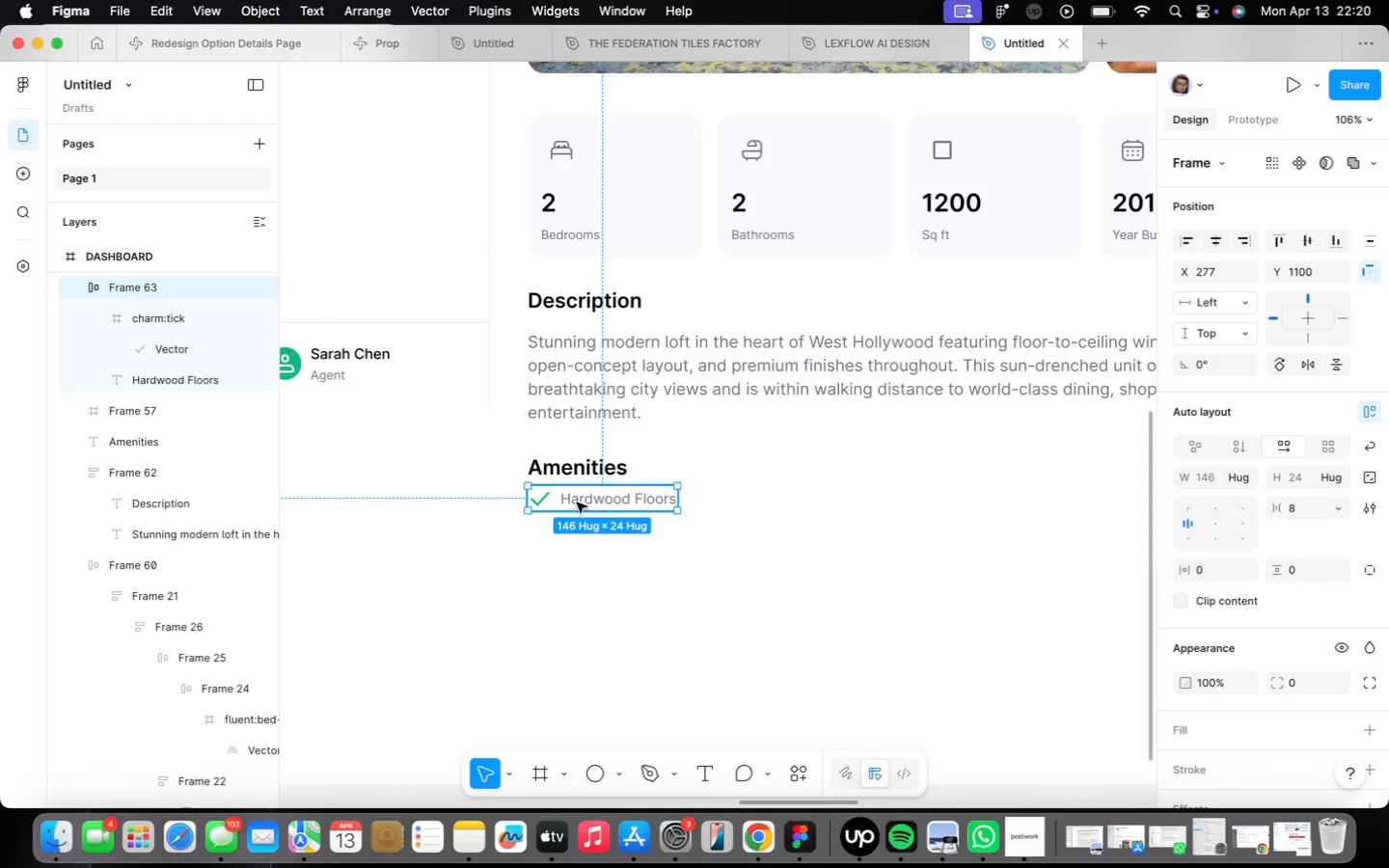 
left_click_drag(start_coordinate=[581, 499], to_coordinate=[584, 511])
 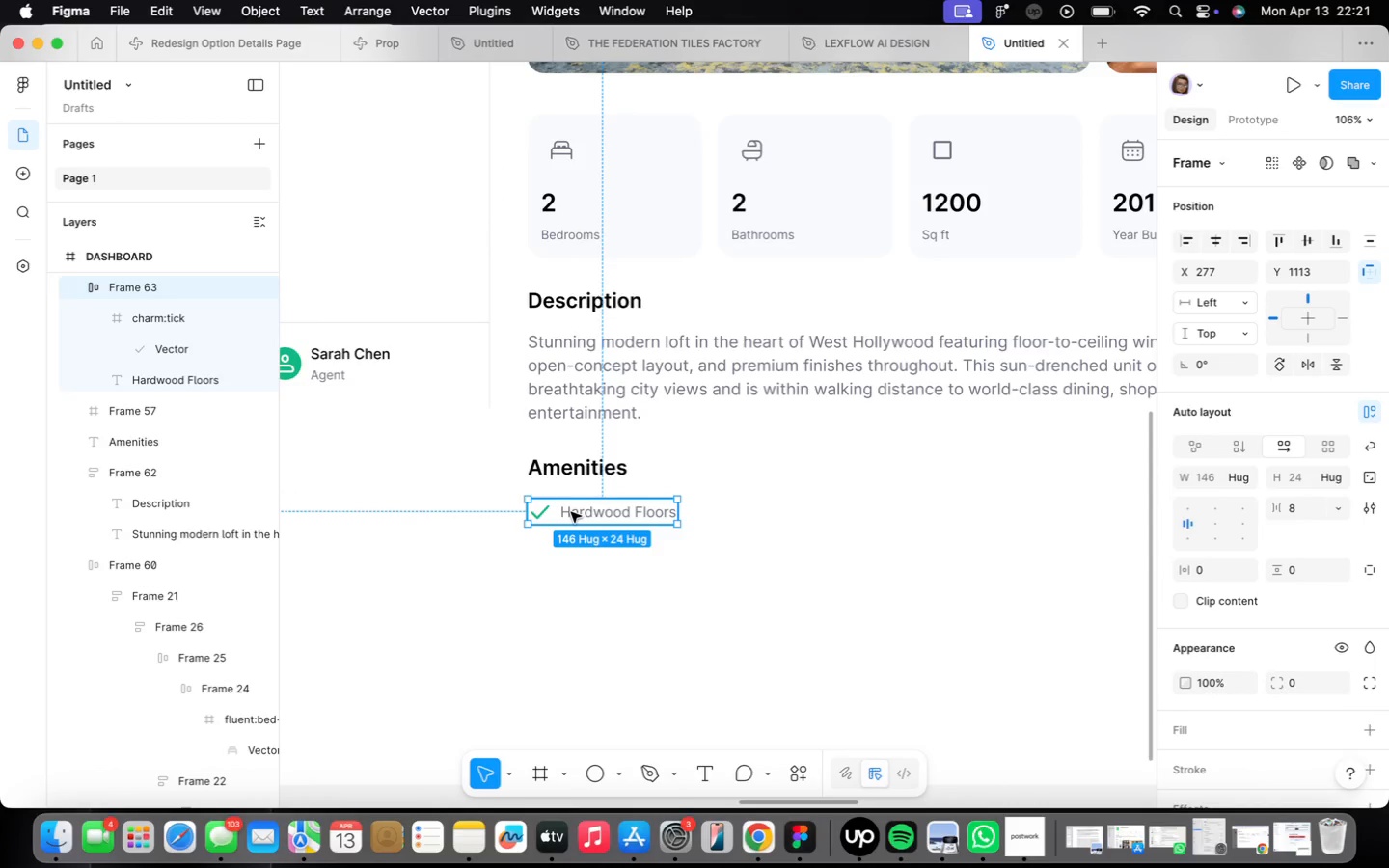 
hold_key(key=OptionLeft, duration=1.65)
left_click_drag(start_coordinate=[571, 512], to_coordinate=[568, 551])
 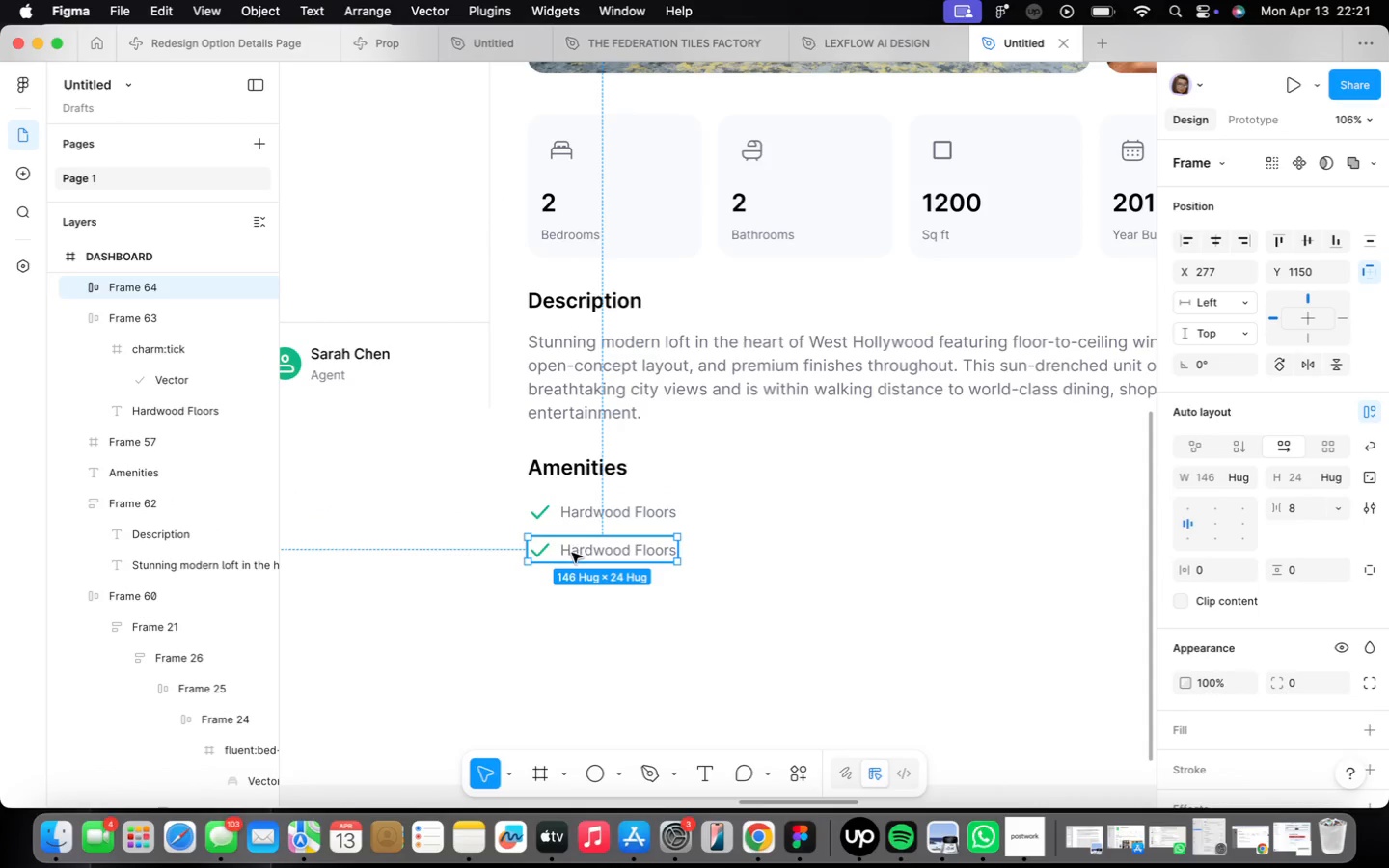 
left_click([577, 552])
 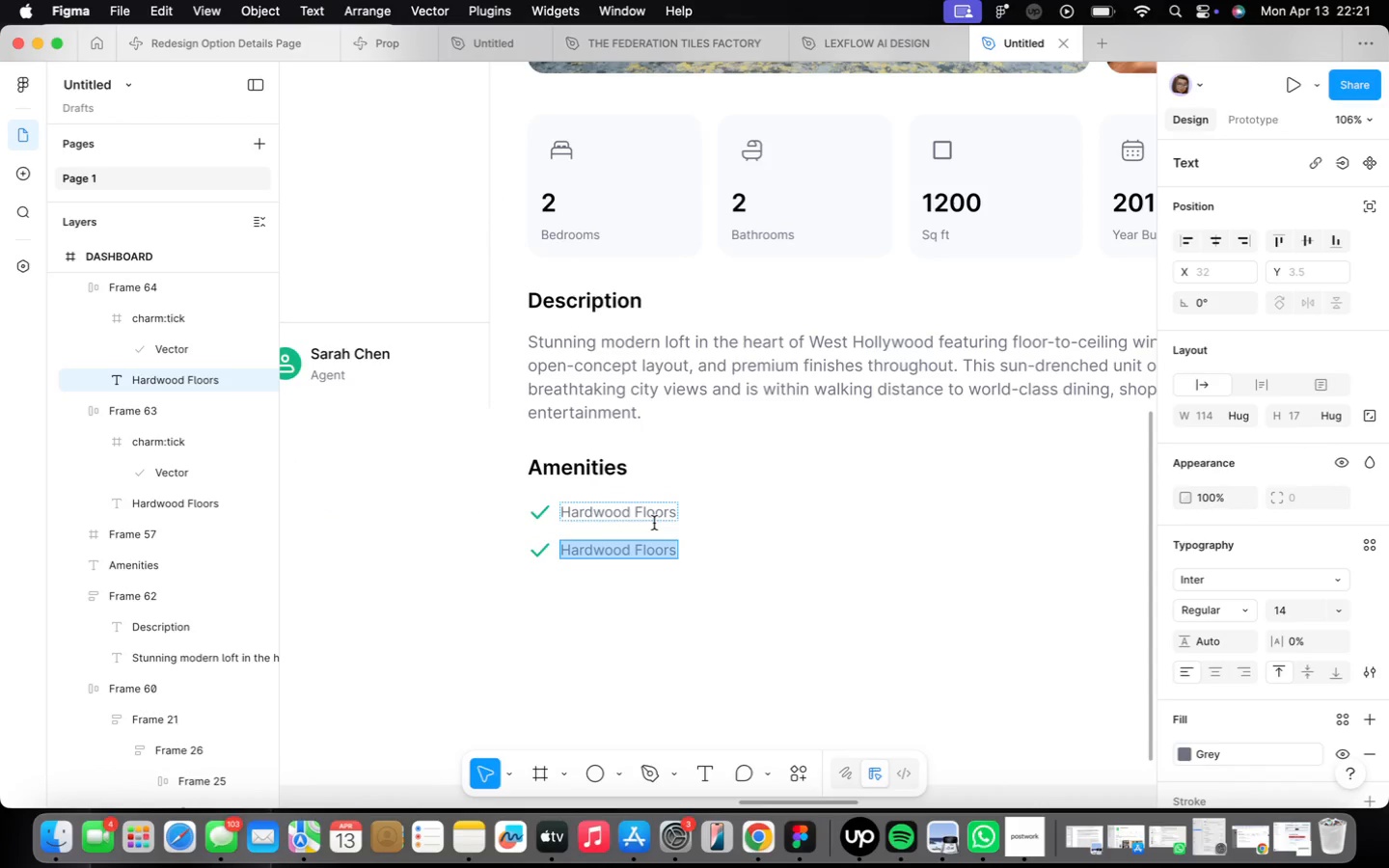 
type(Central AC/Heat)
 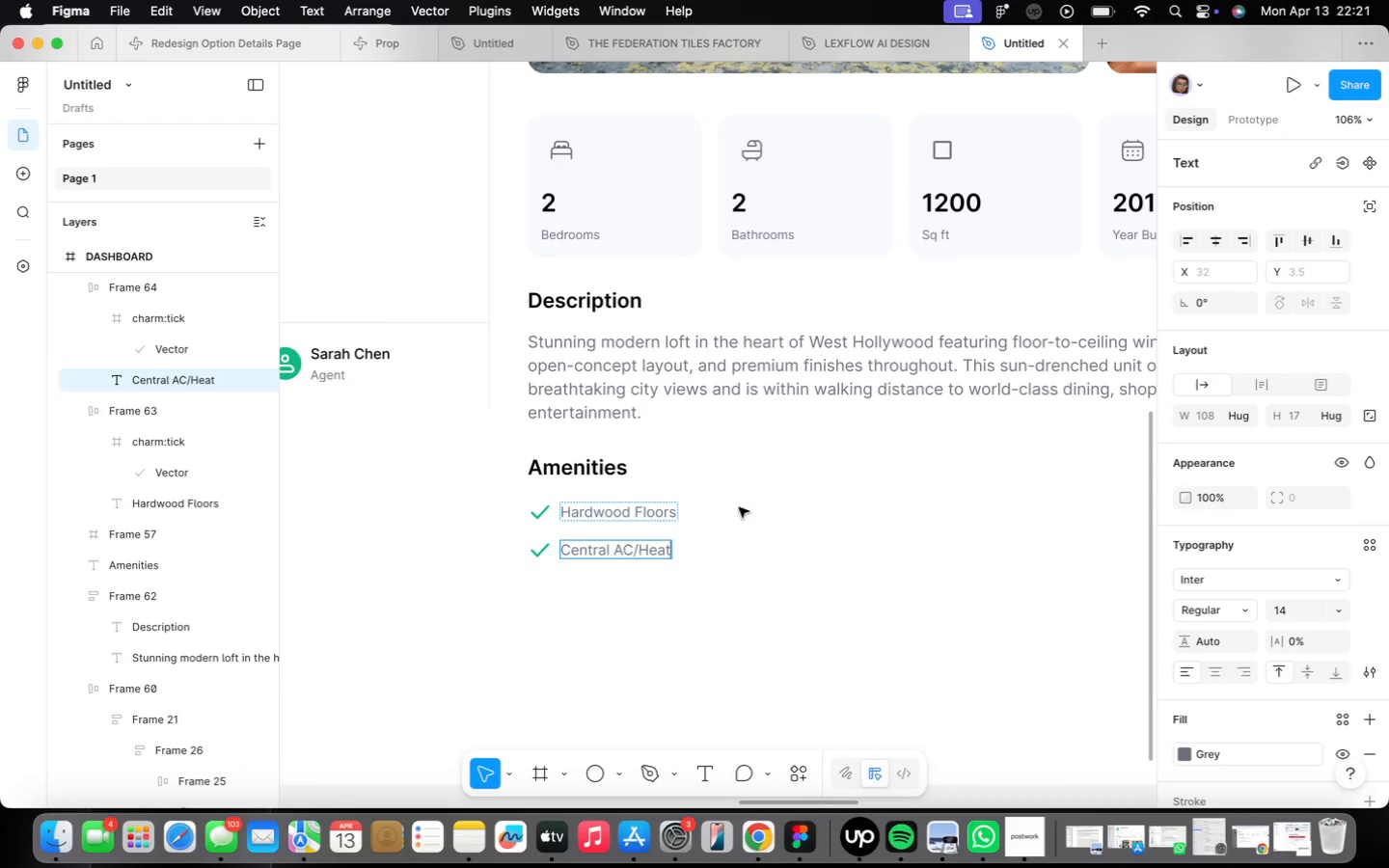 
left_click([772, 485])
 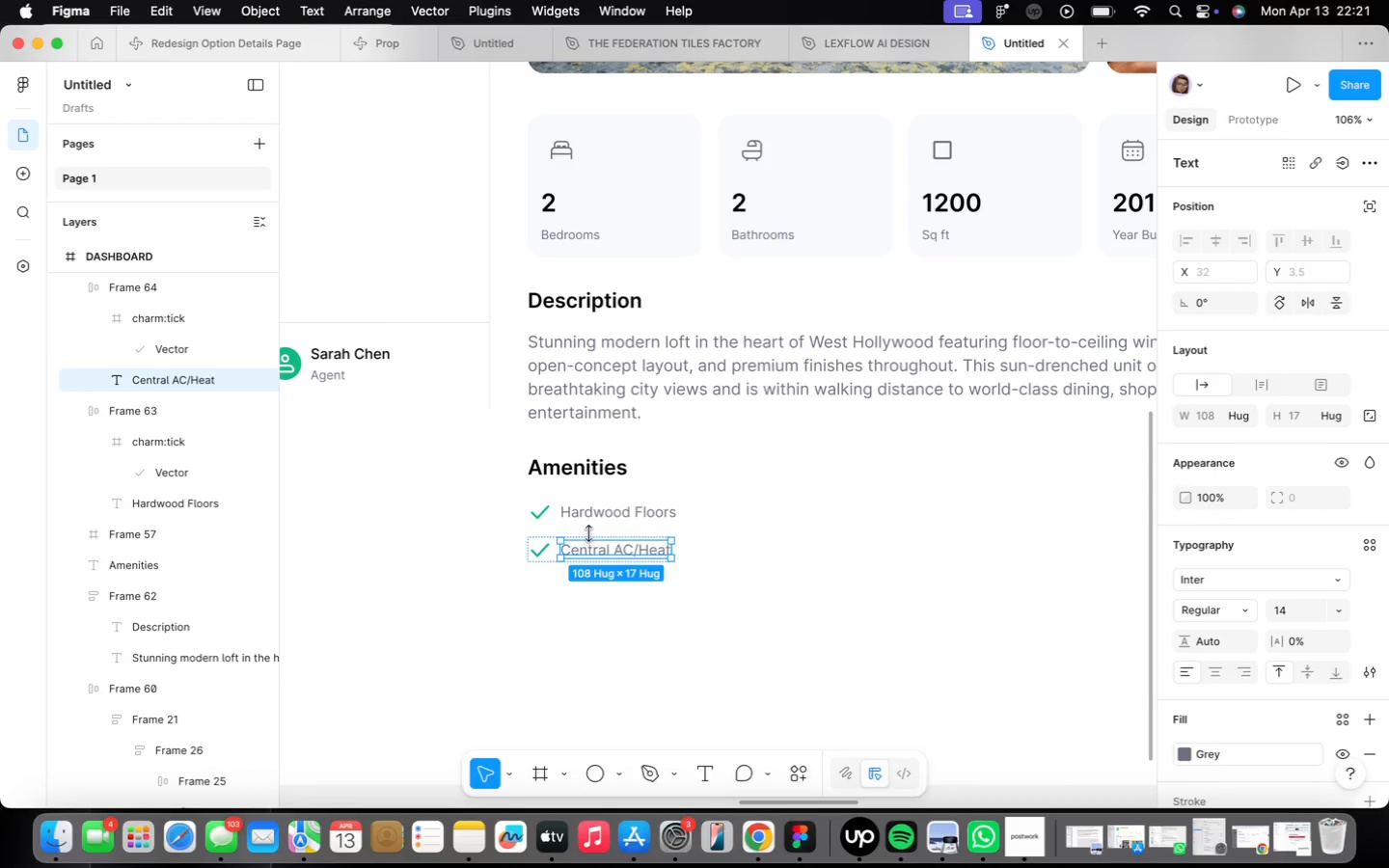 
left_click([588, 525])
 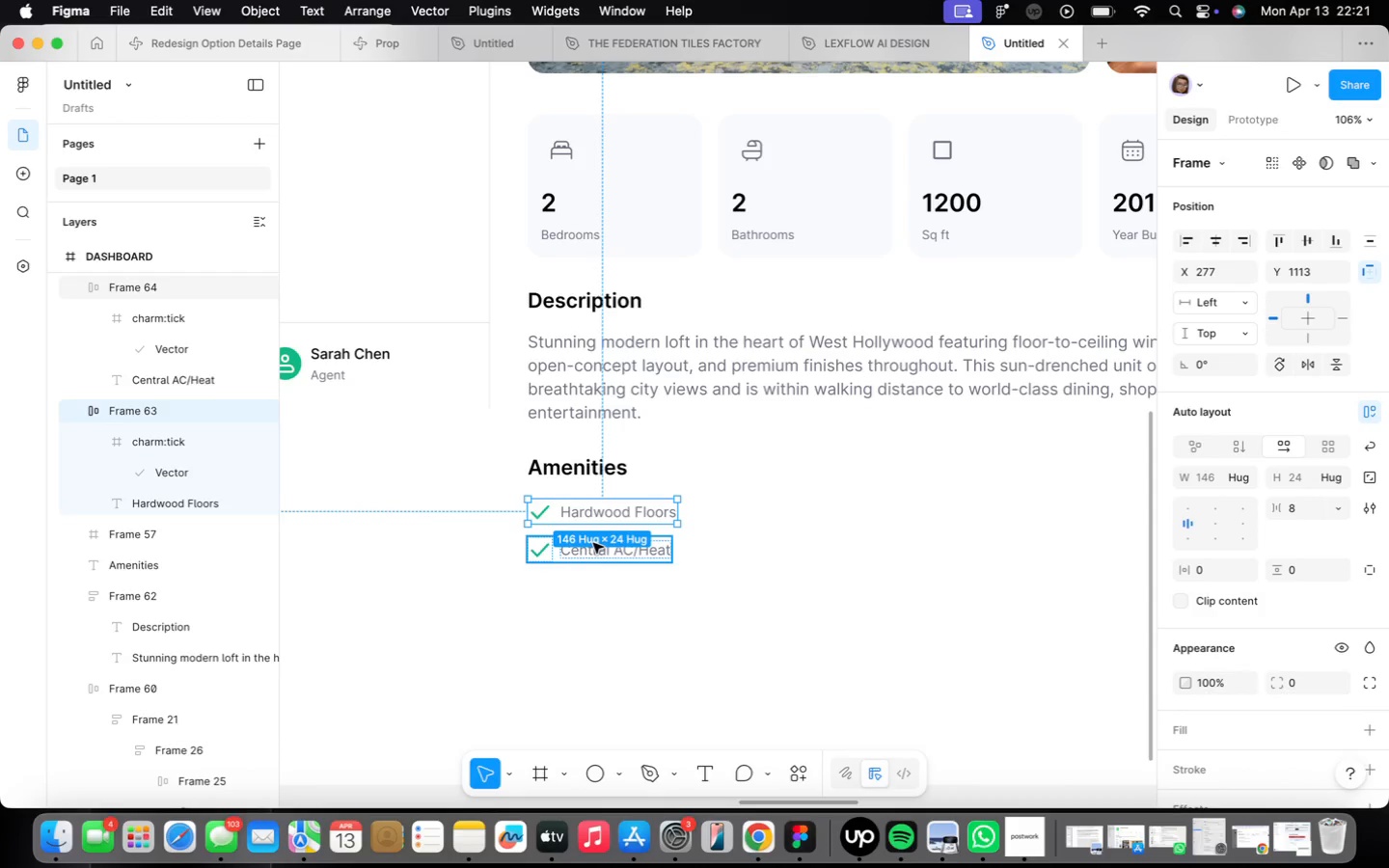 
left_click([593, 543])
 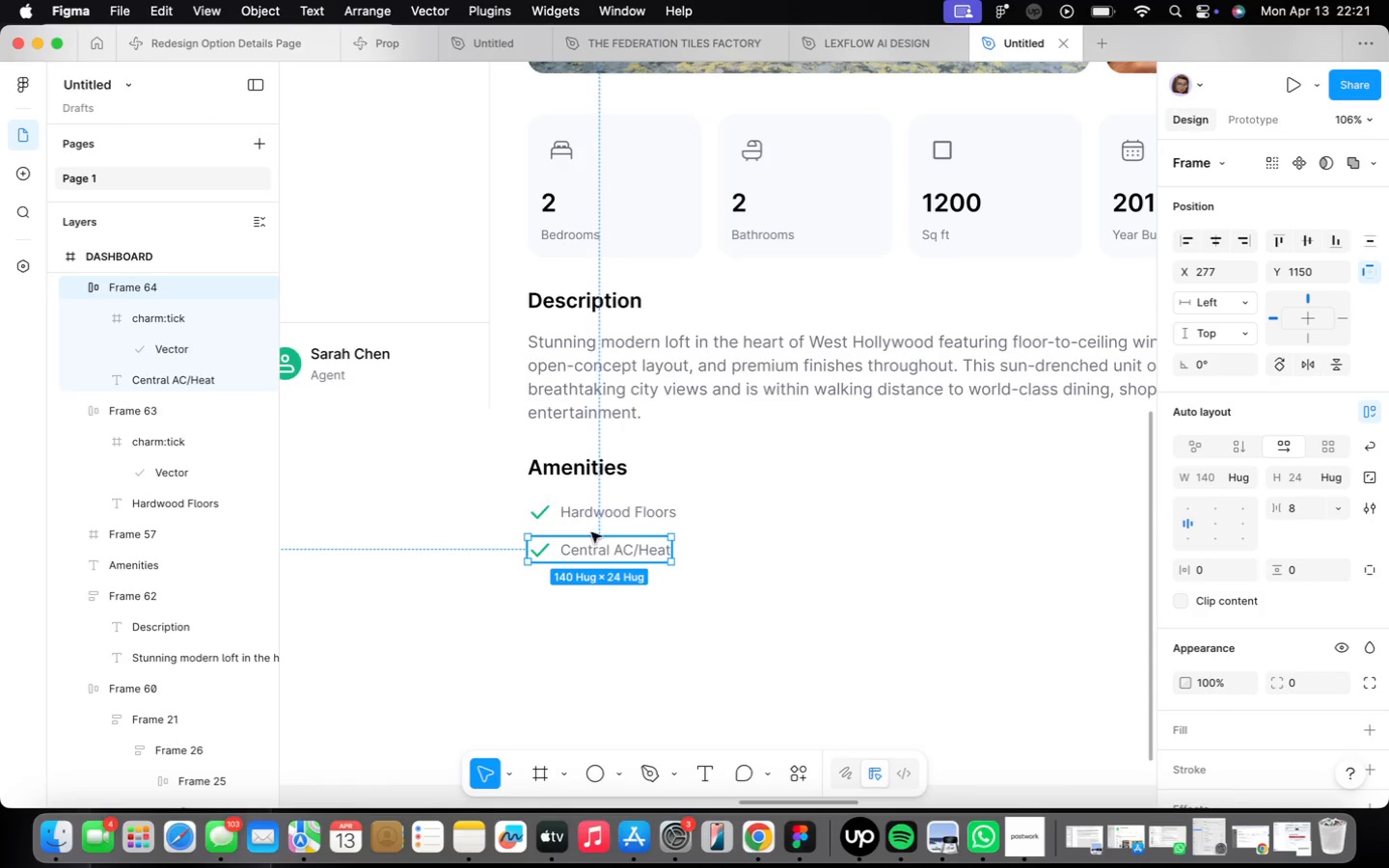 
hold_key(key=ShiftLeft, duration=0.54)
 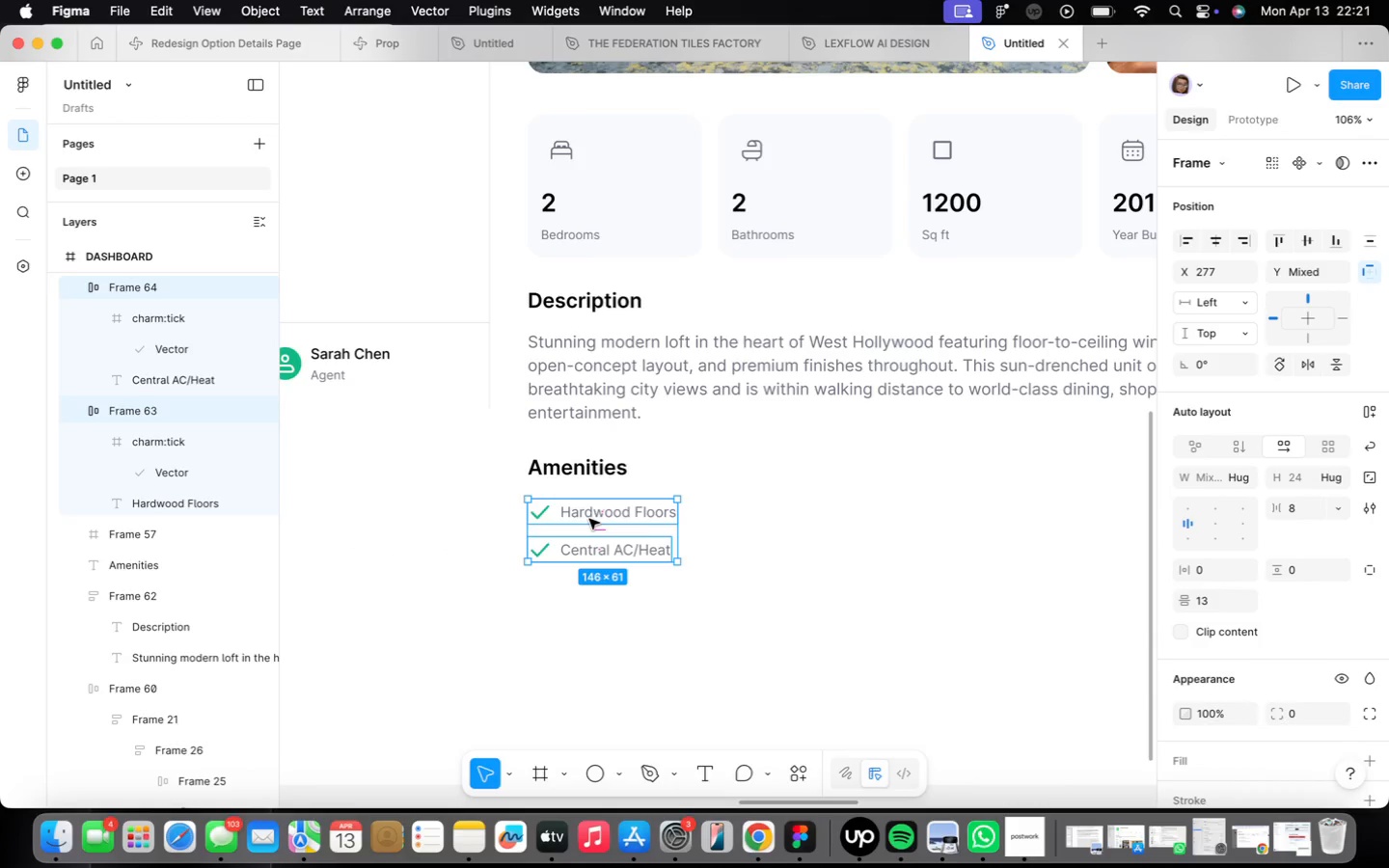 
key(Shift+A)
 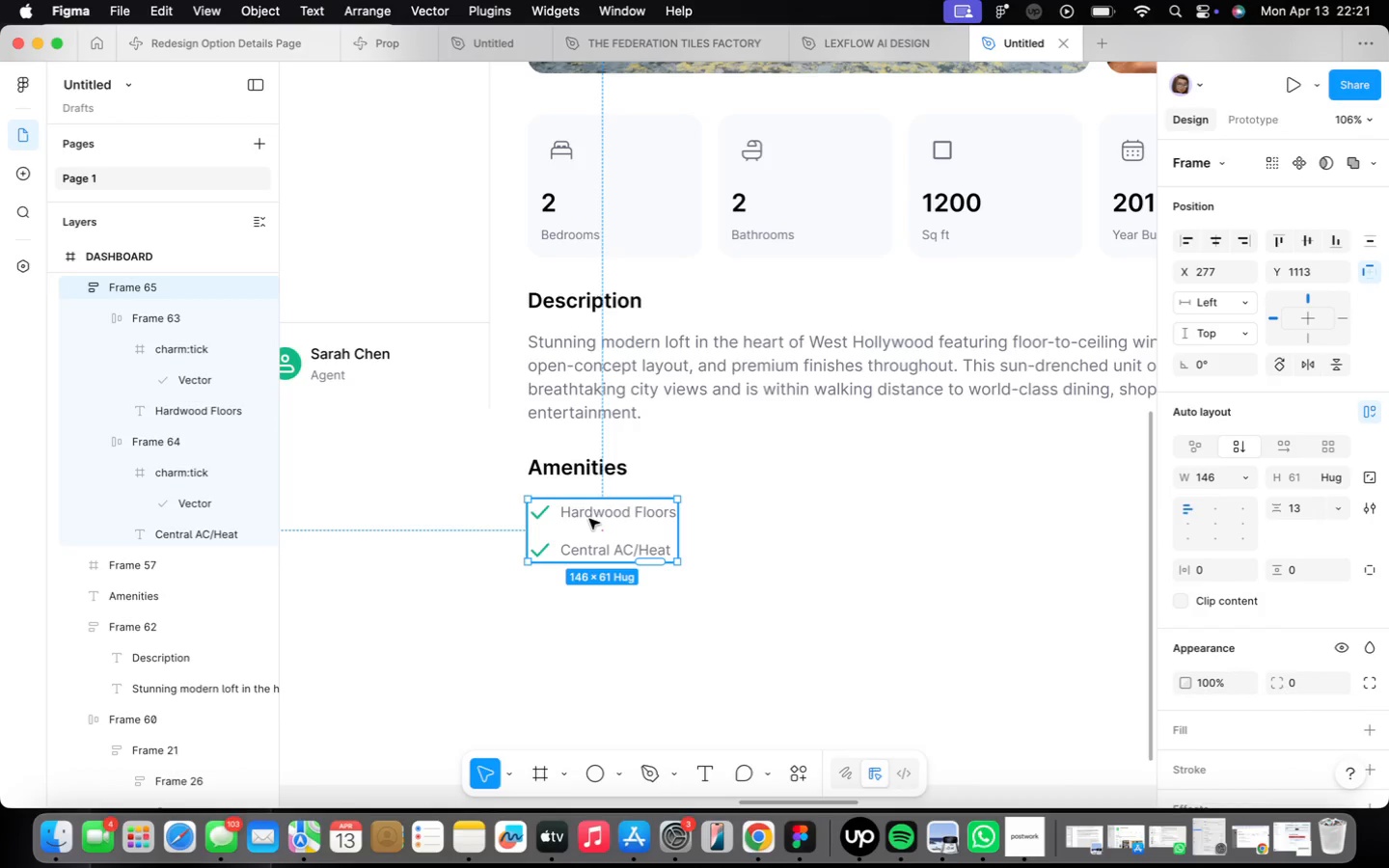 
wait(9.16)
 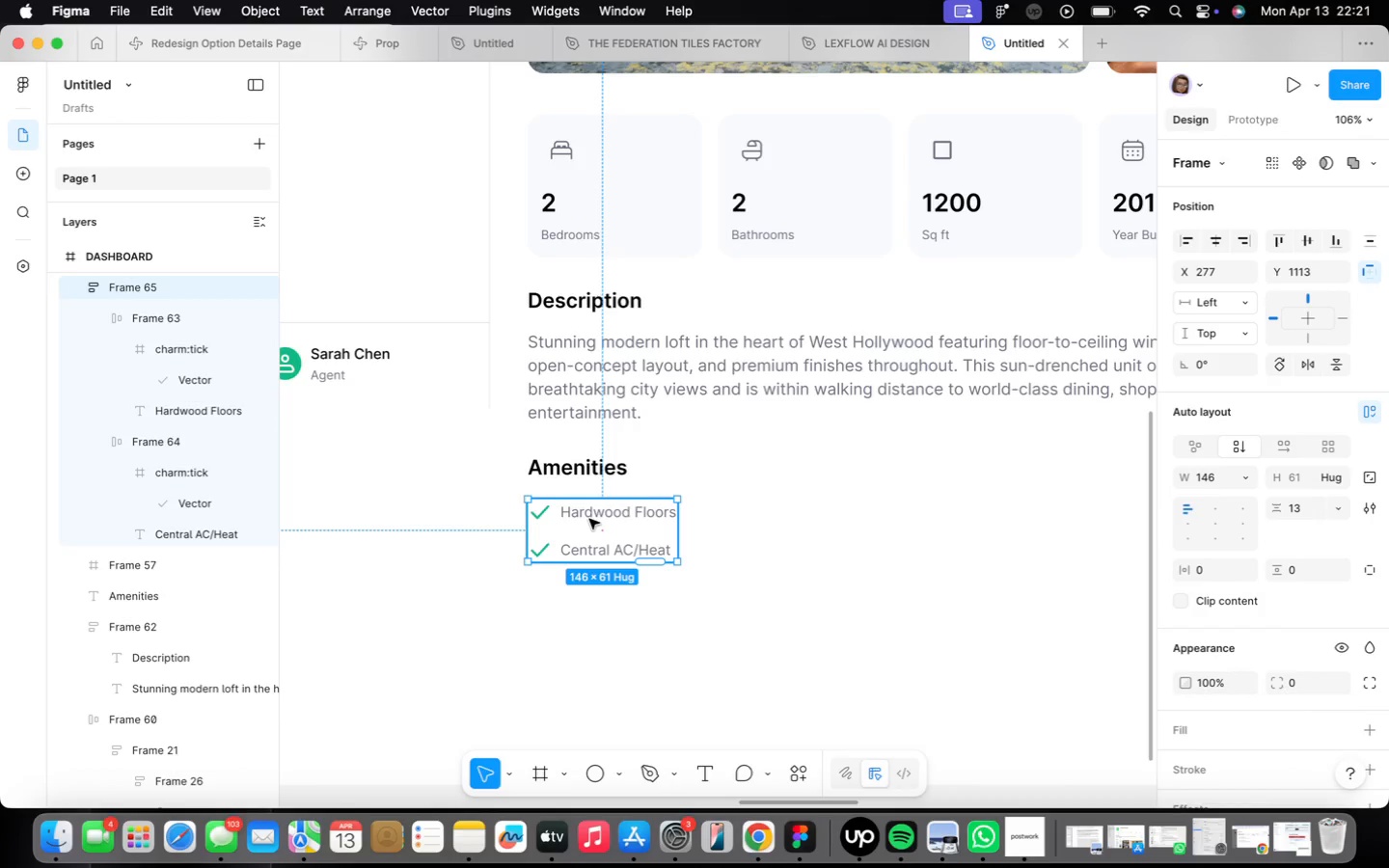 
double_click([609, 549])
 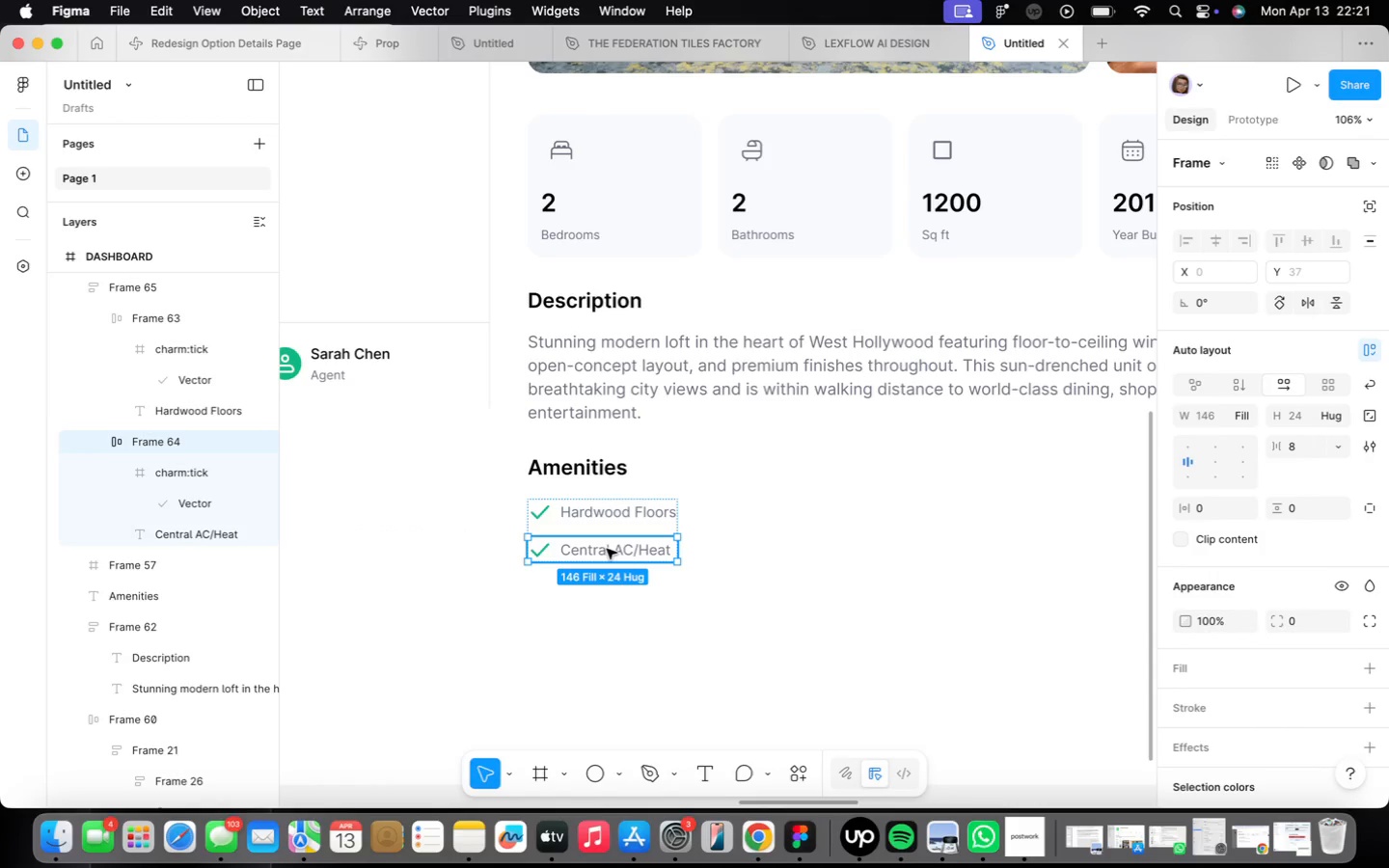 
key(Meta+CommandLeft)
 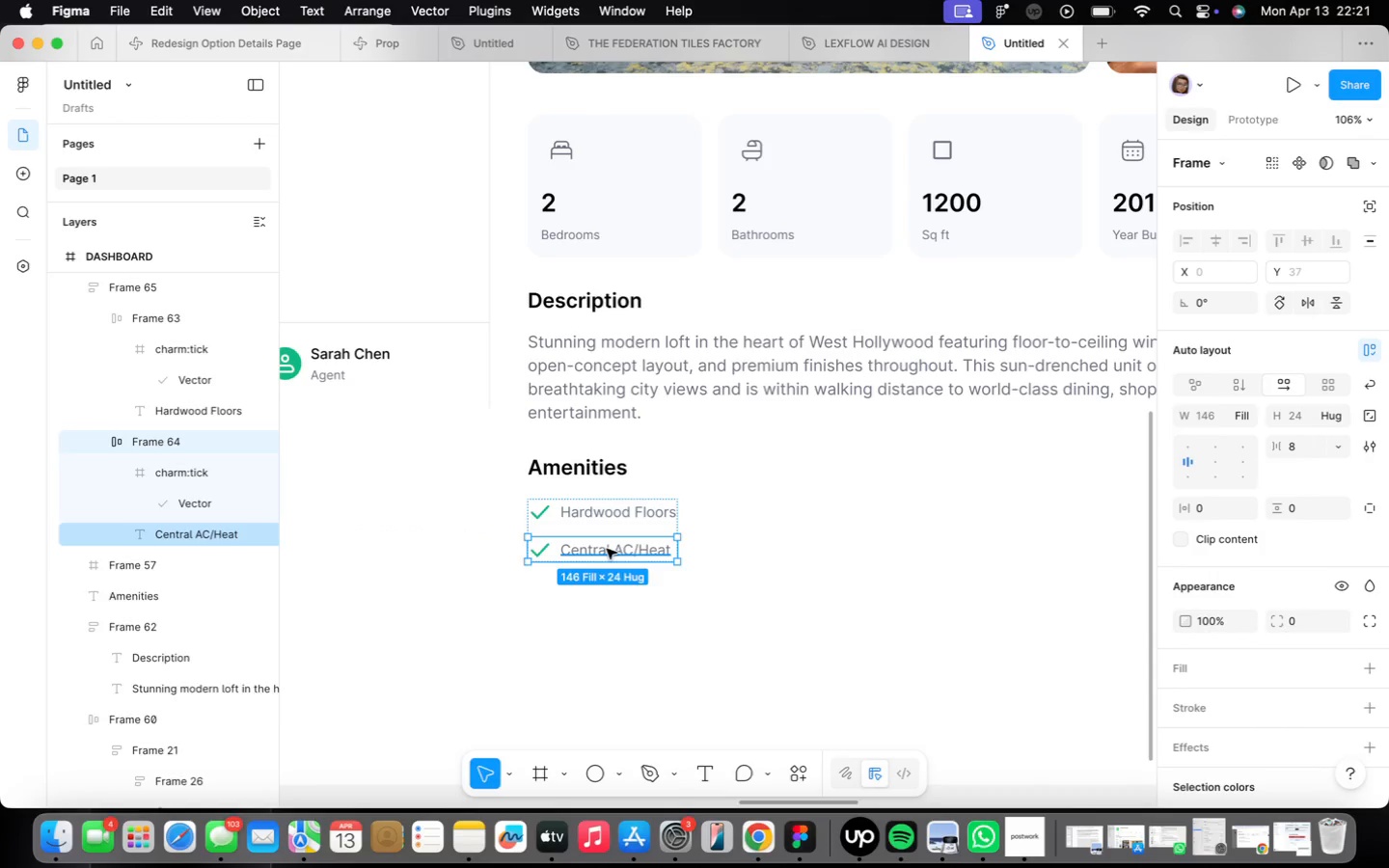 
key(Meta+D)
 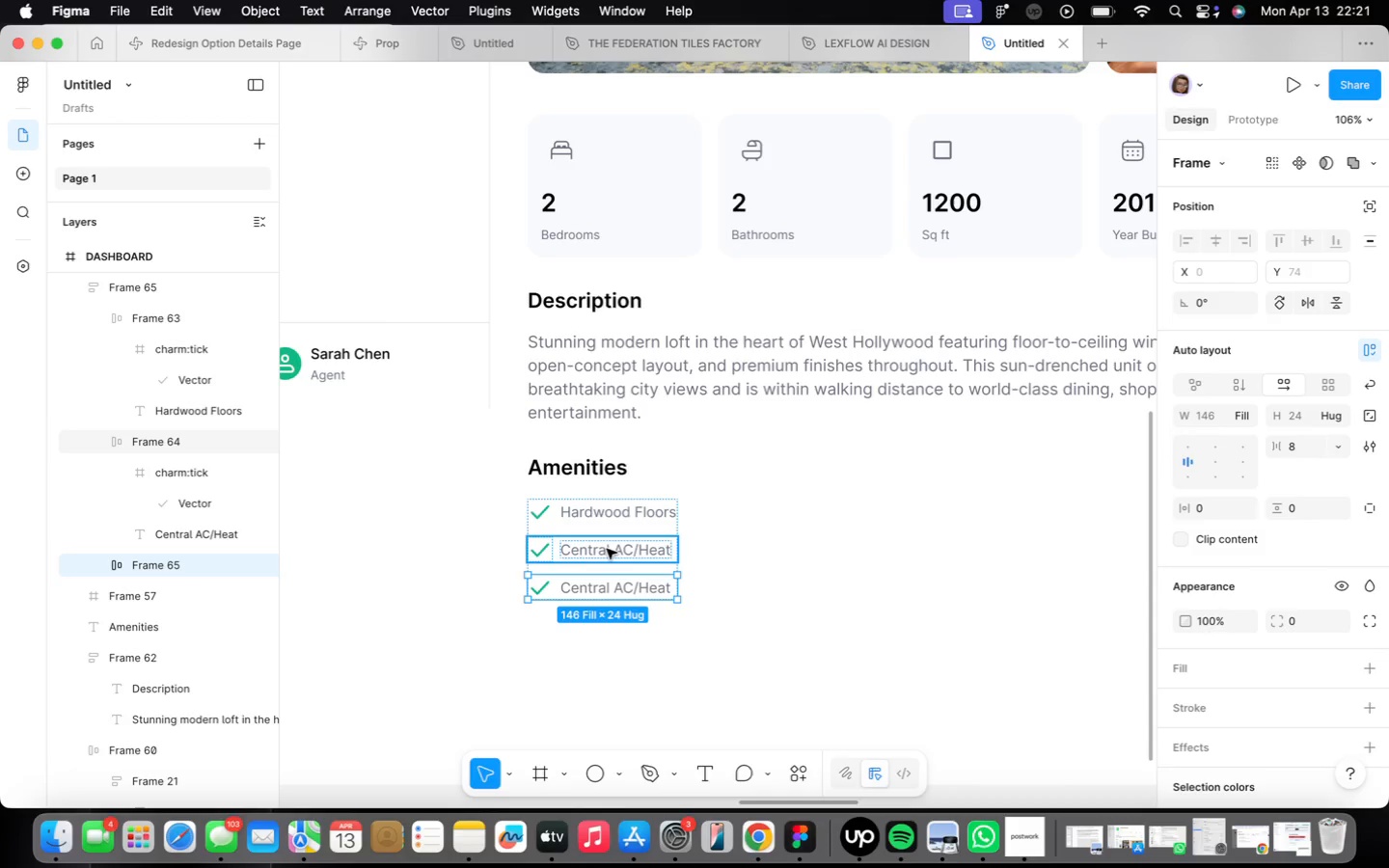 
wait(27.73)
 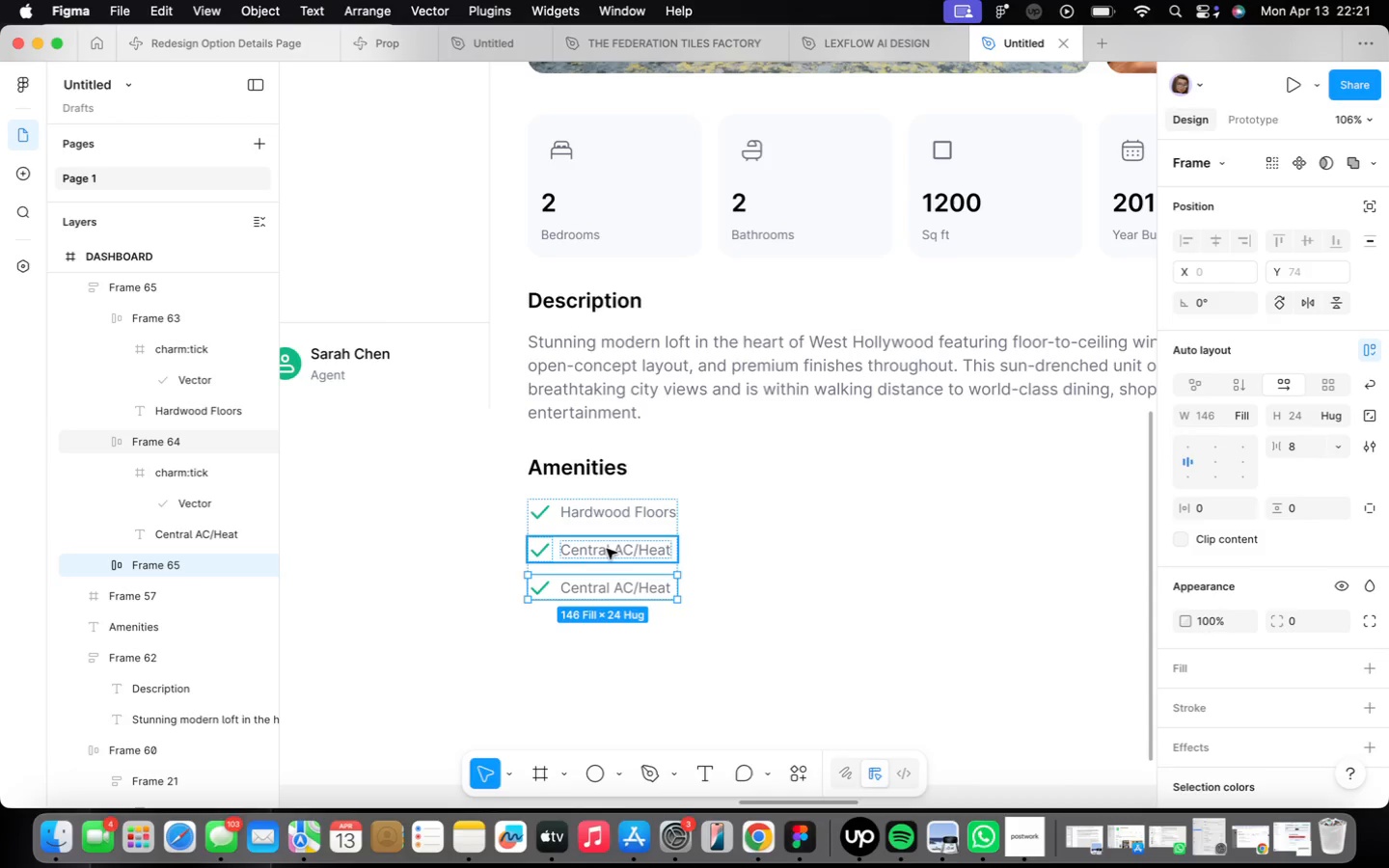 
double_click([606, 463])
 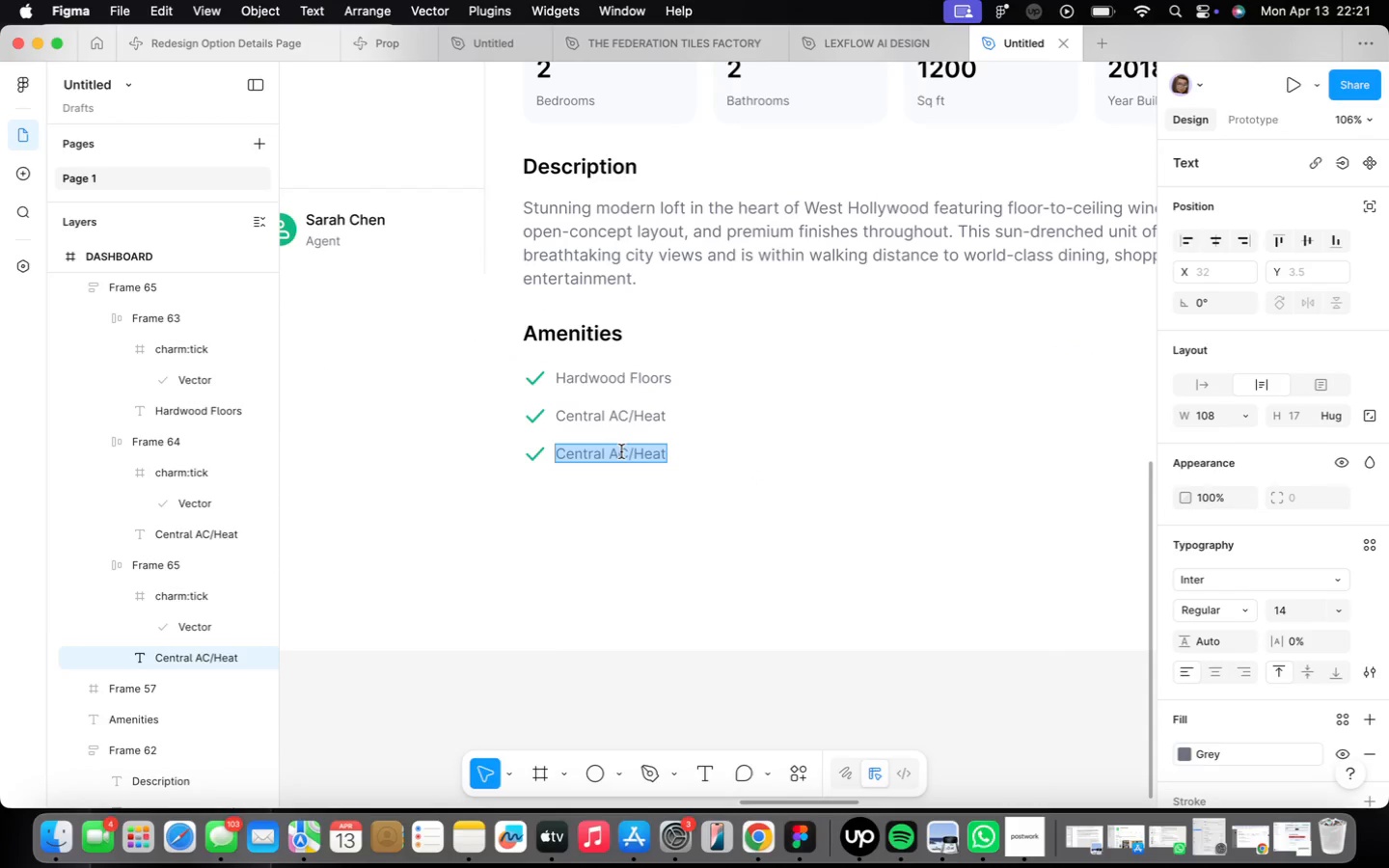 
type(Modern Kitchen)
 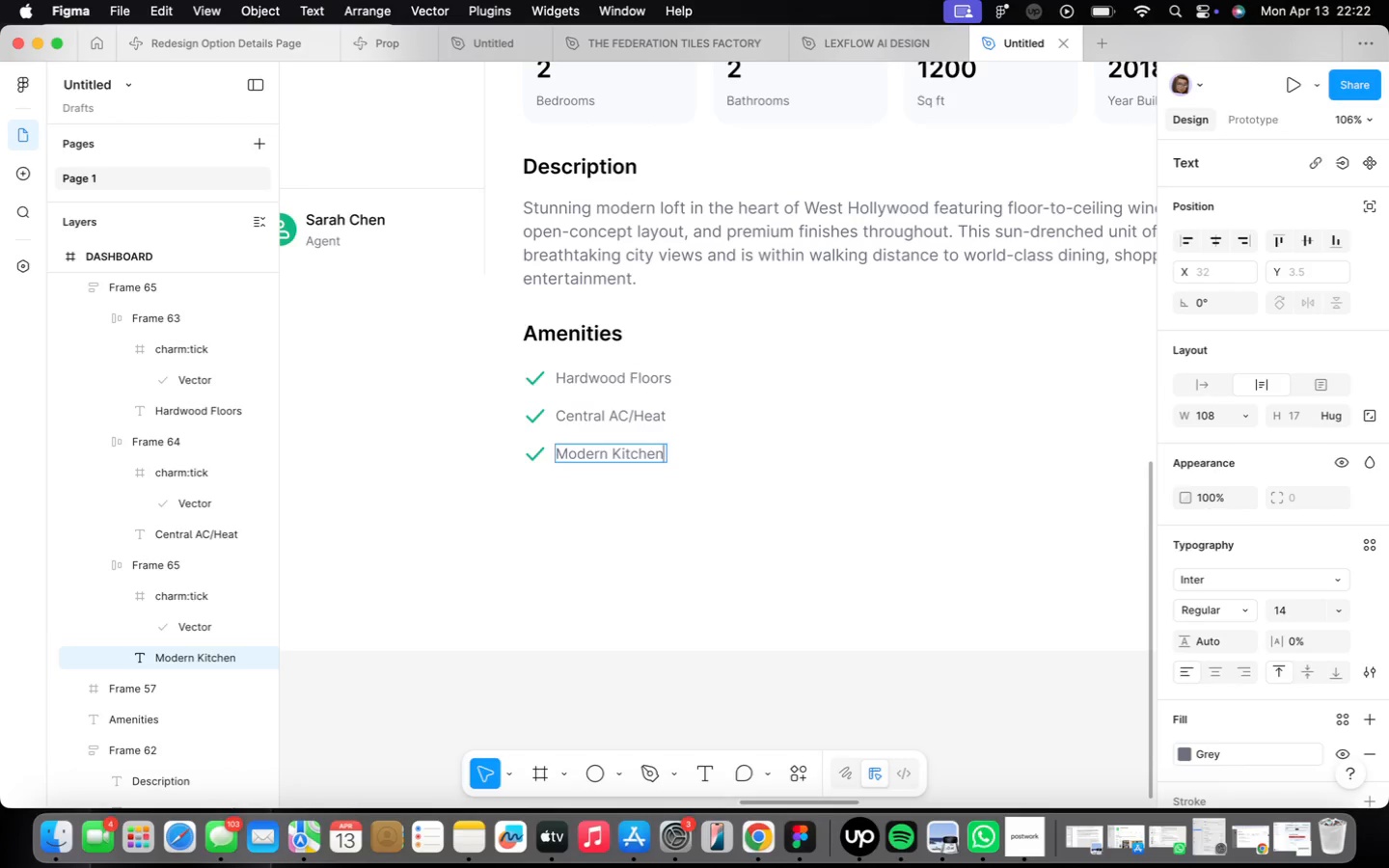 
left_click([670, 484])
 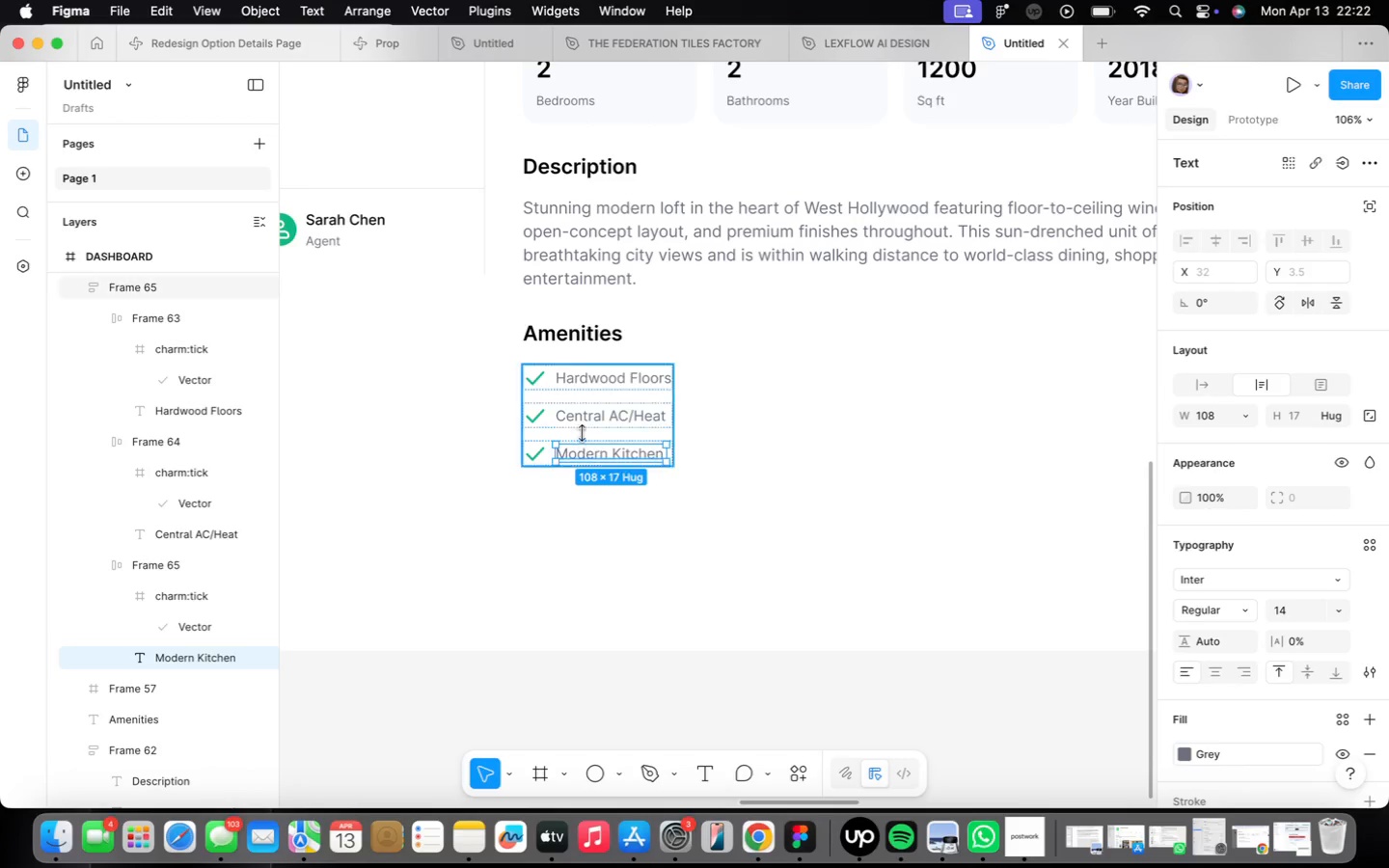 
left_click([586, 407])
 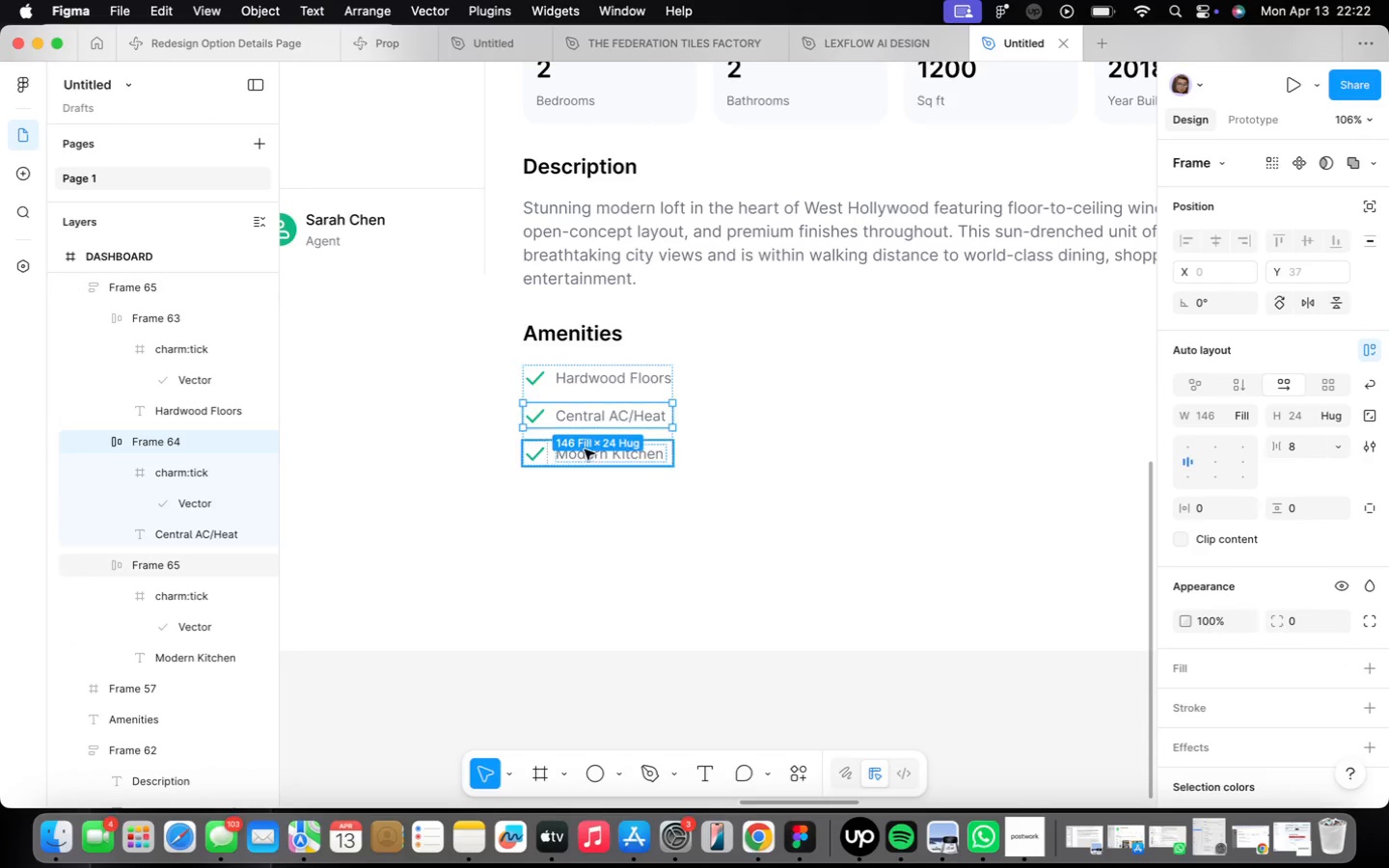 
left_click([586, 449])
 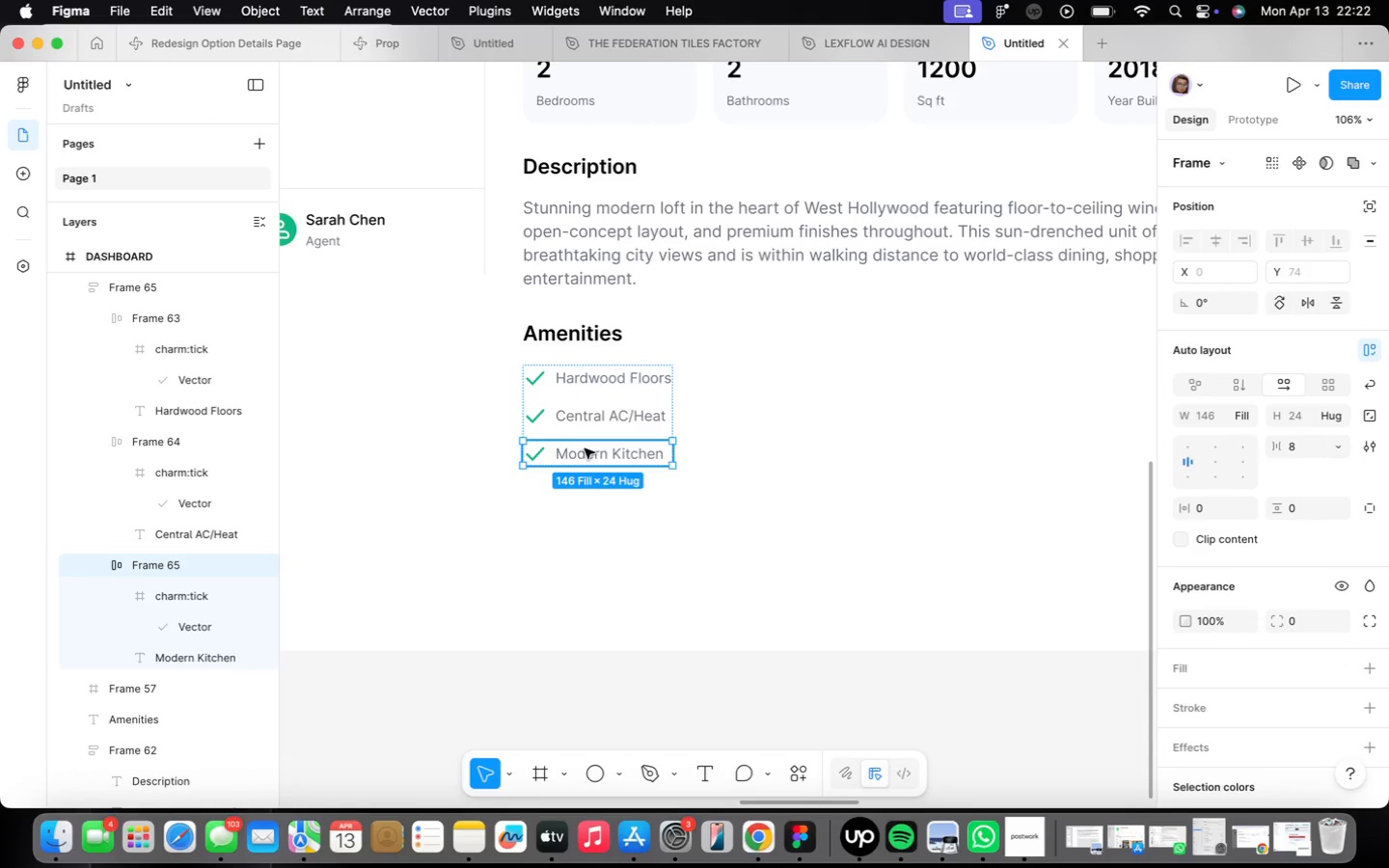 
key(Meta+CommandLeft)
 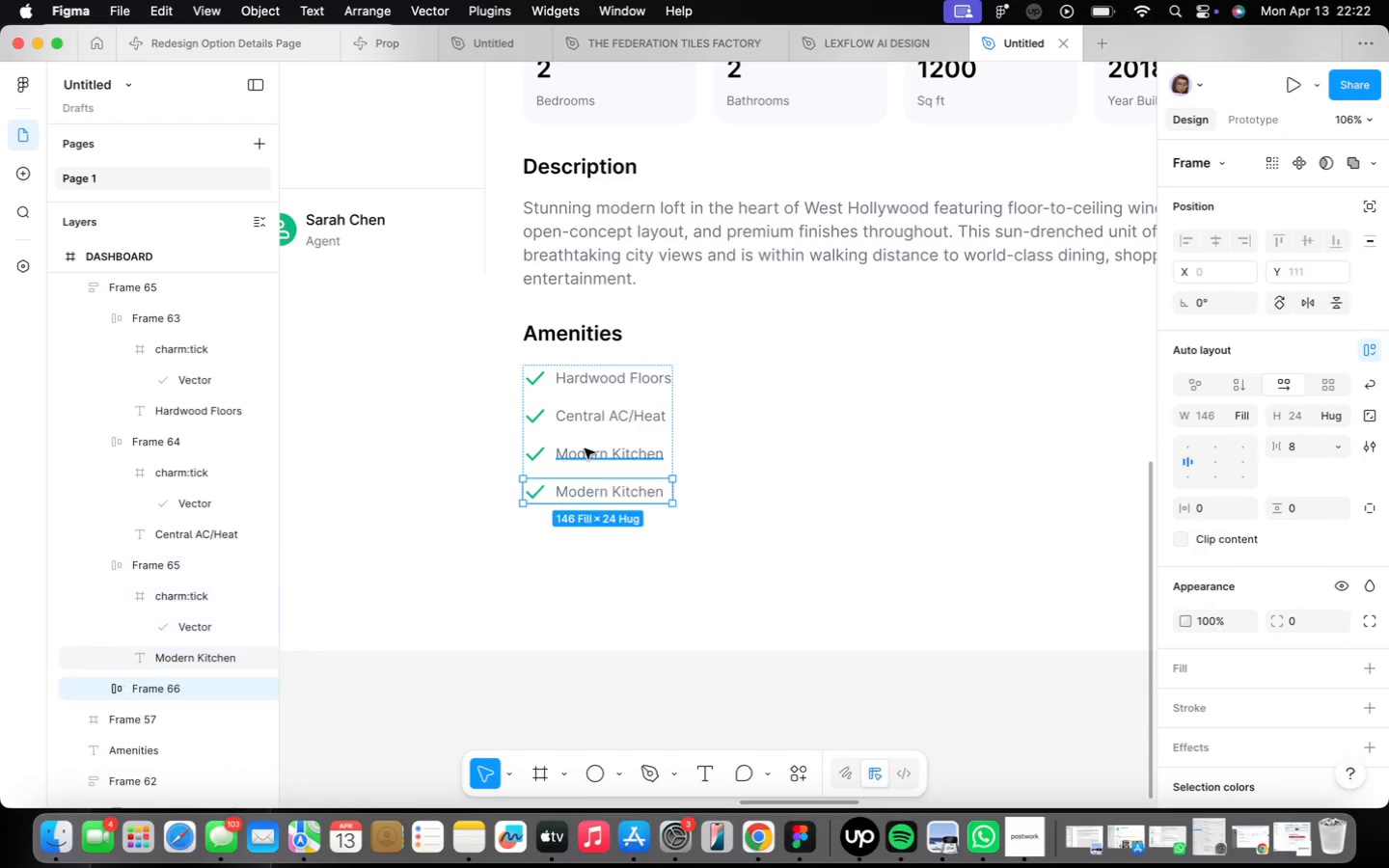 
key(Meta+D)
 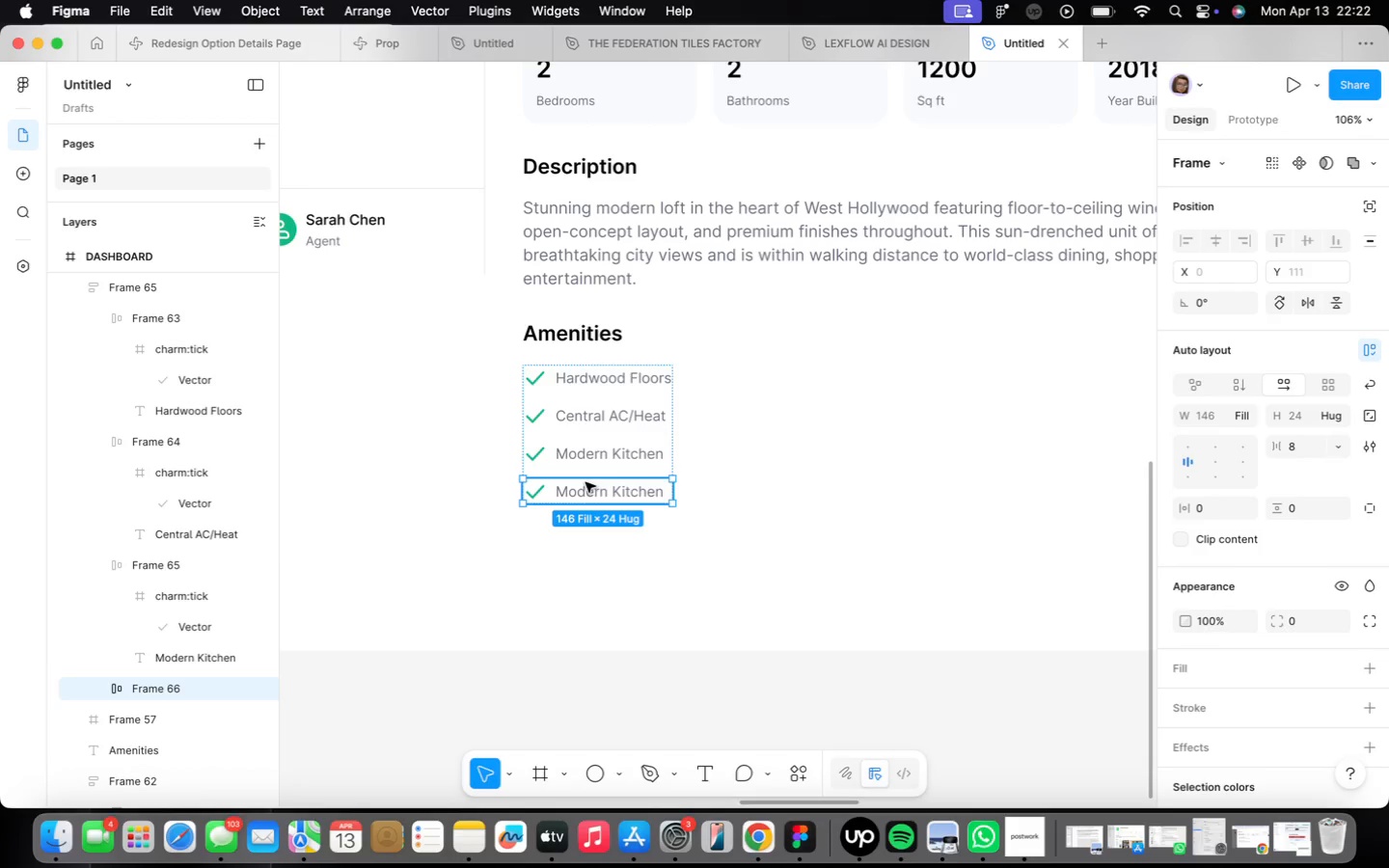 
double_click([606, 495])
 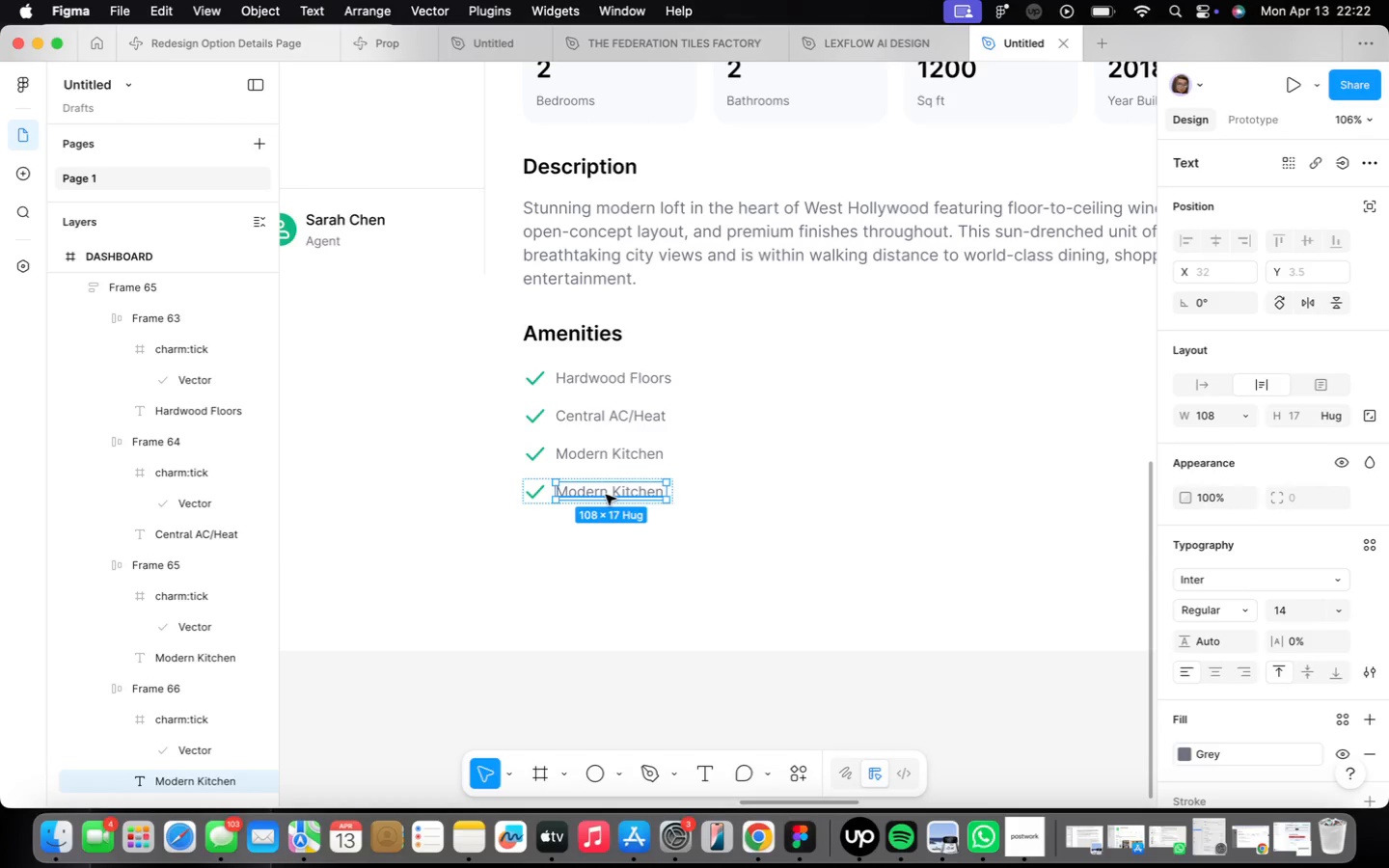 
triple_click([606, 495])
 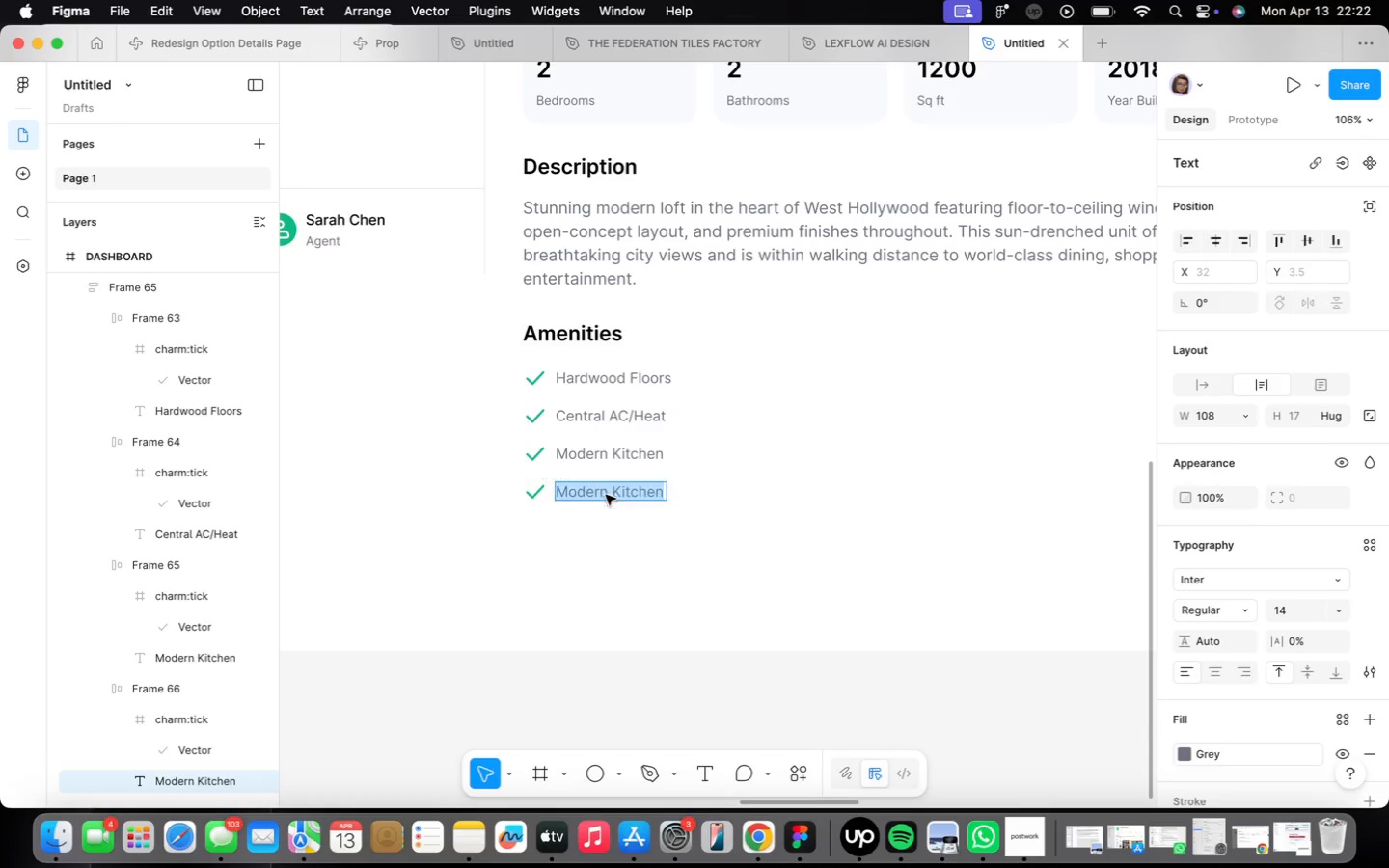 
triple_click([606, 495])
 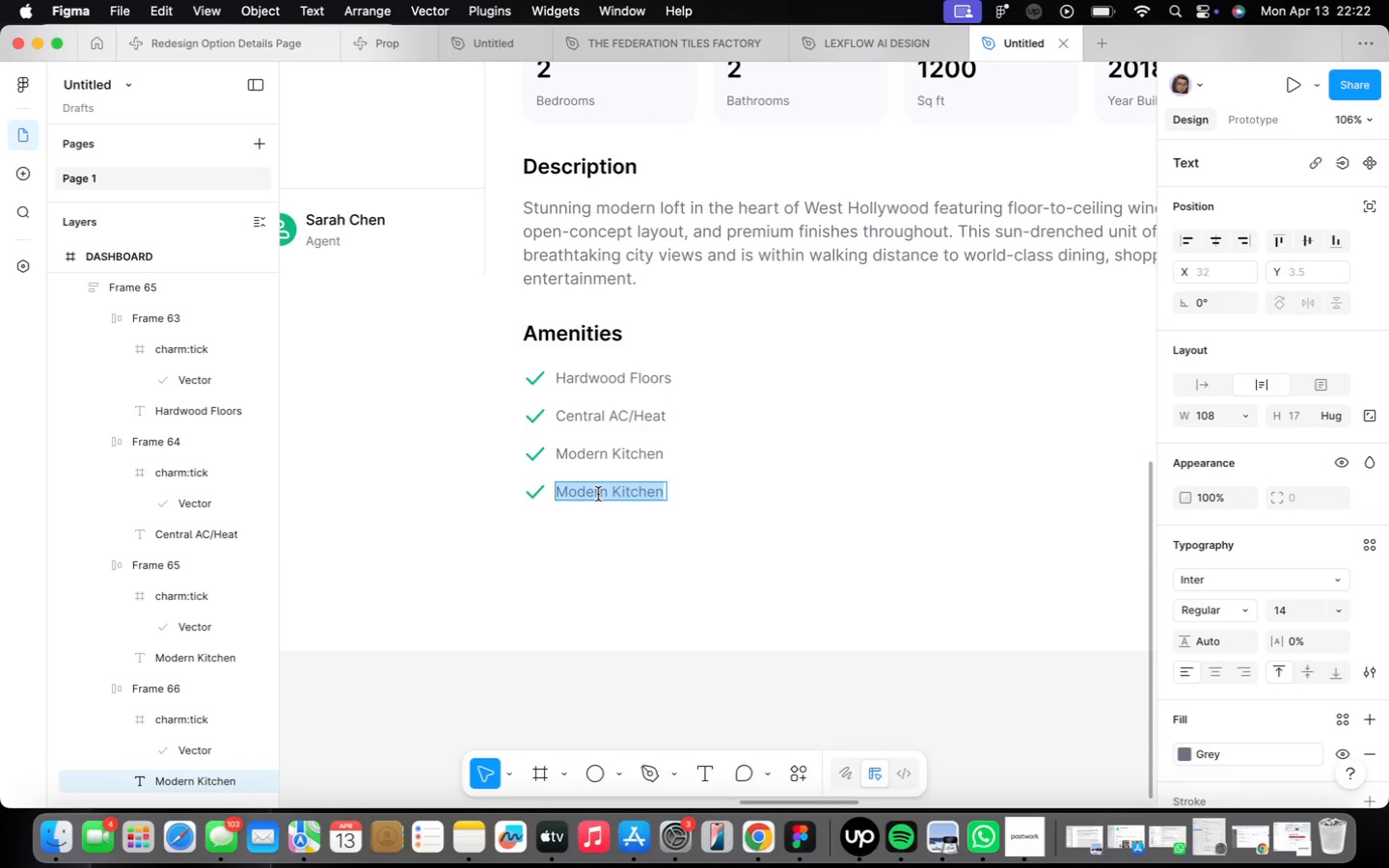 
type(Fitness Ce)
 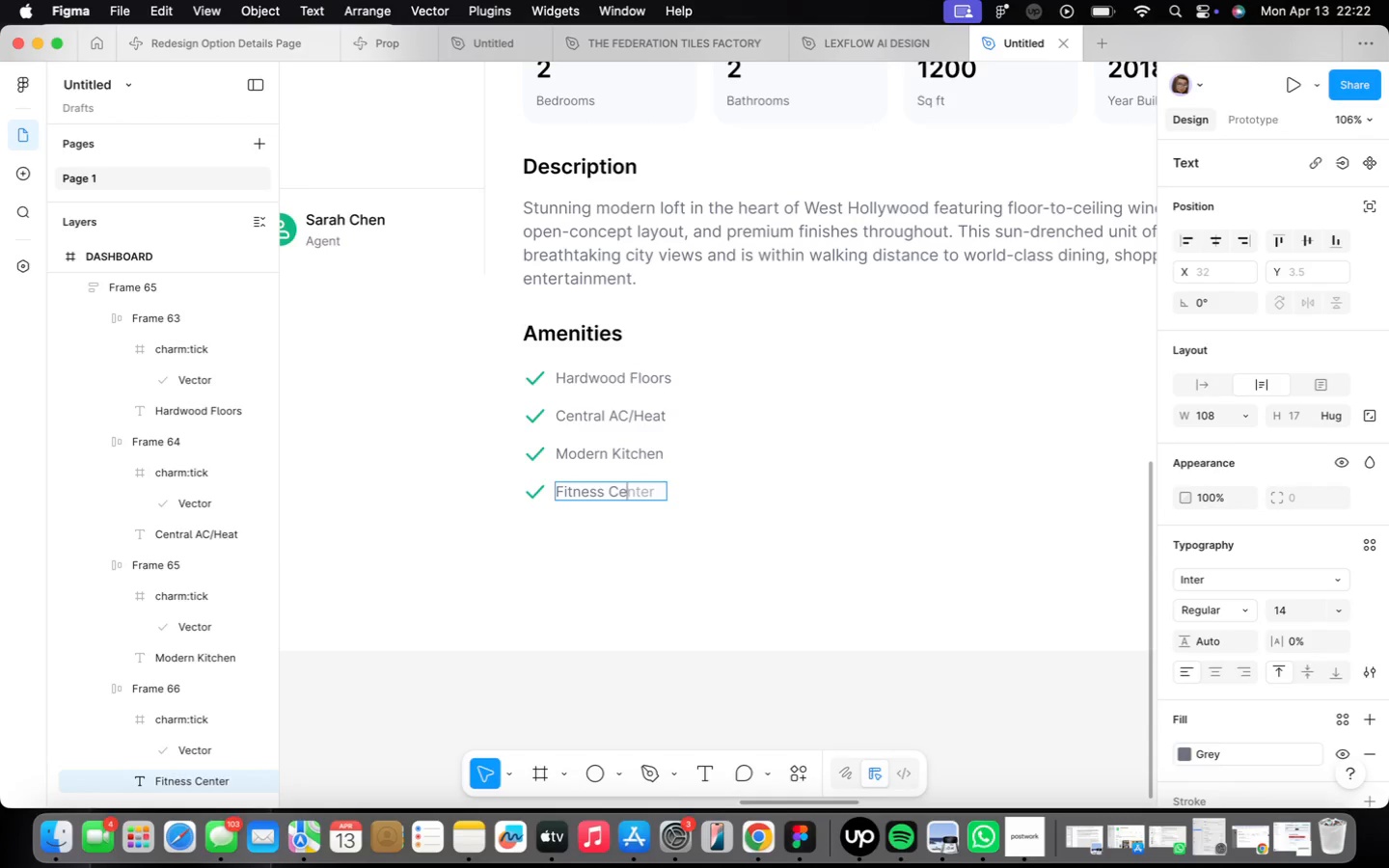 
key(ArrowRight)
 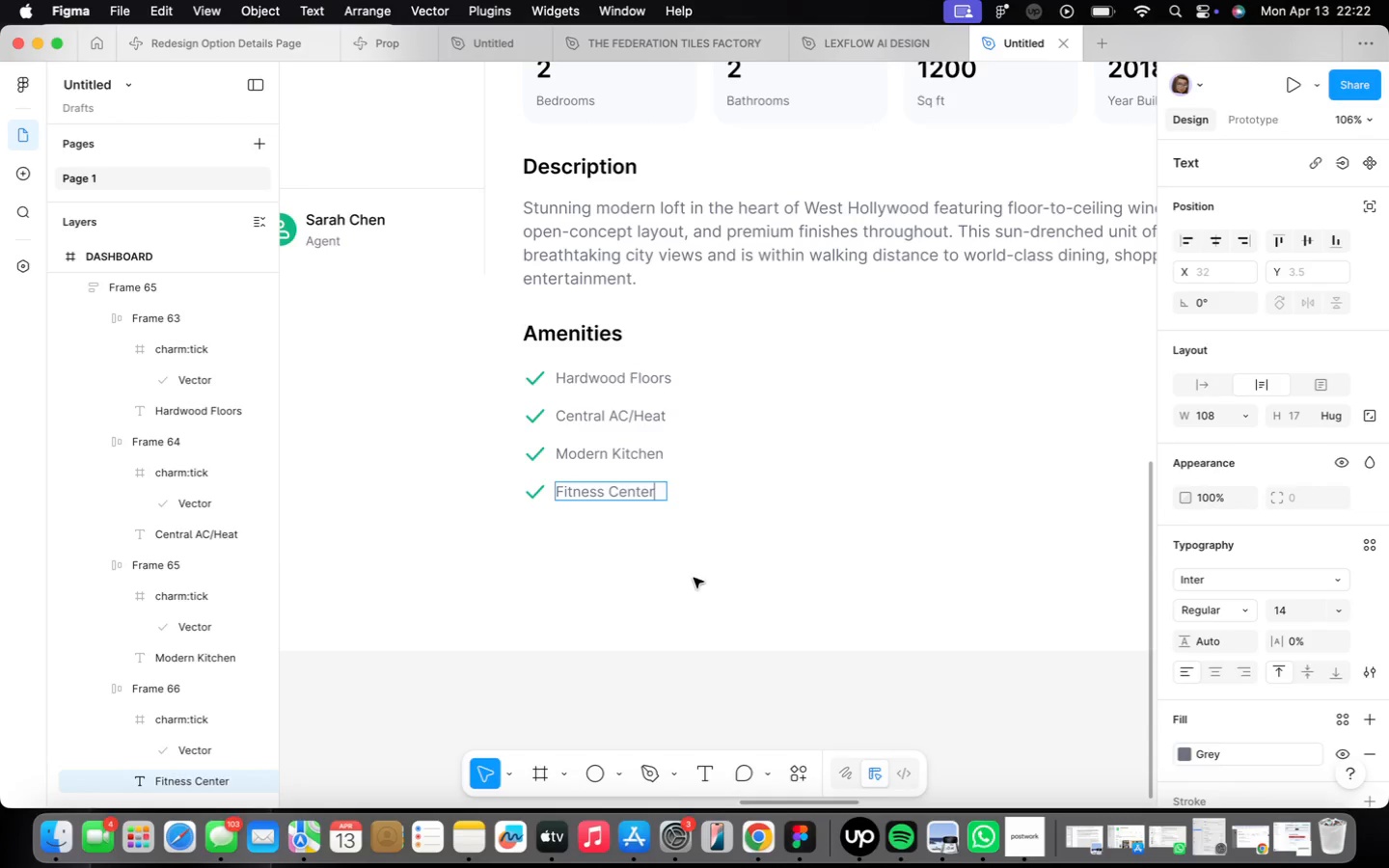 
double_click([676, 543])
 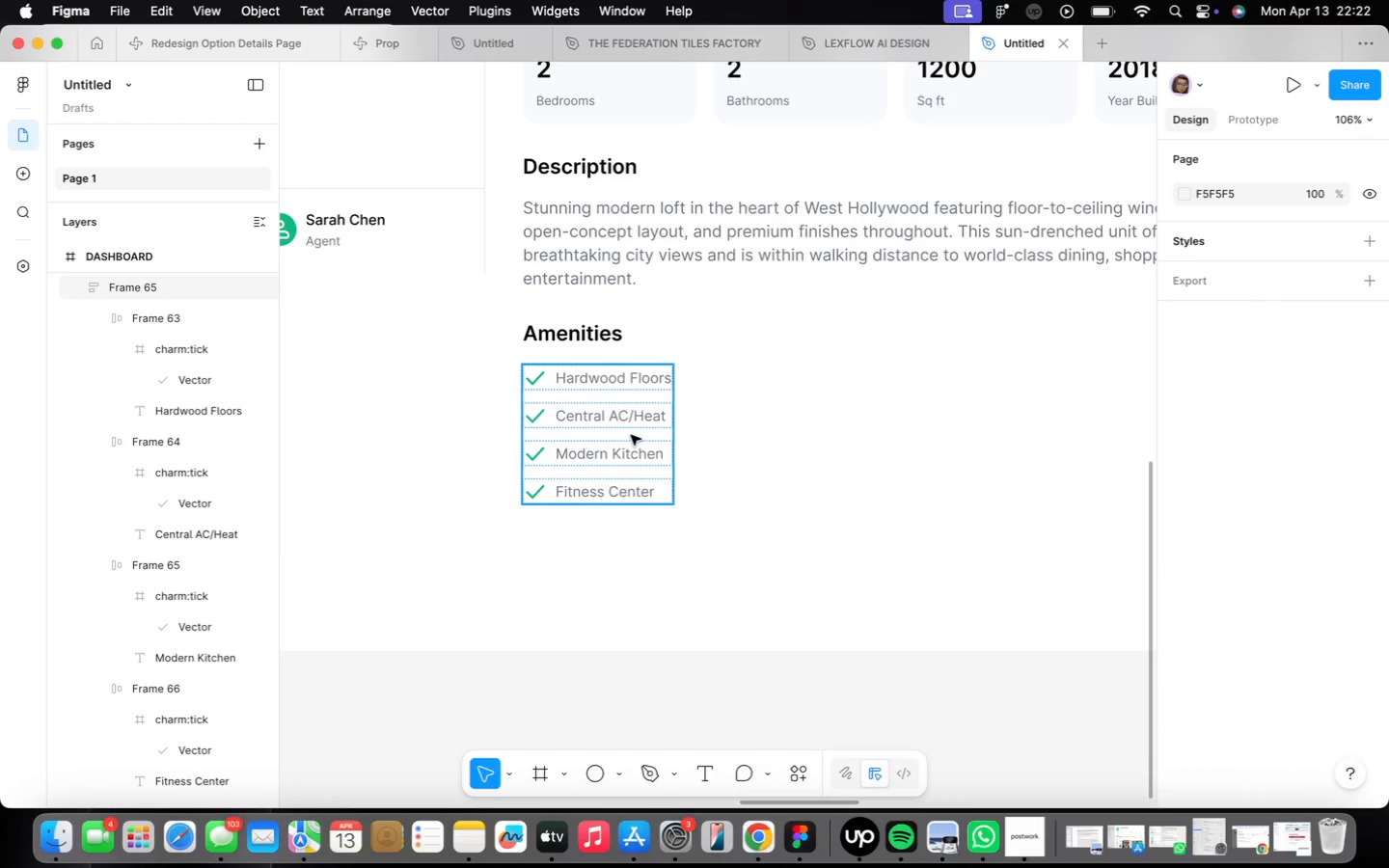 
left_click([626, 430])
 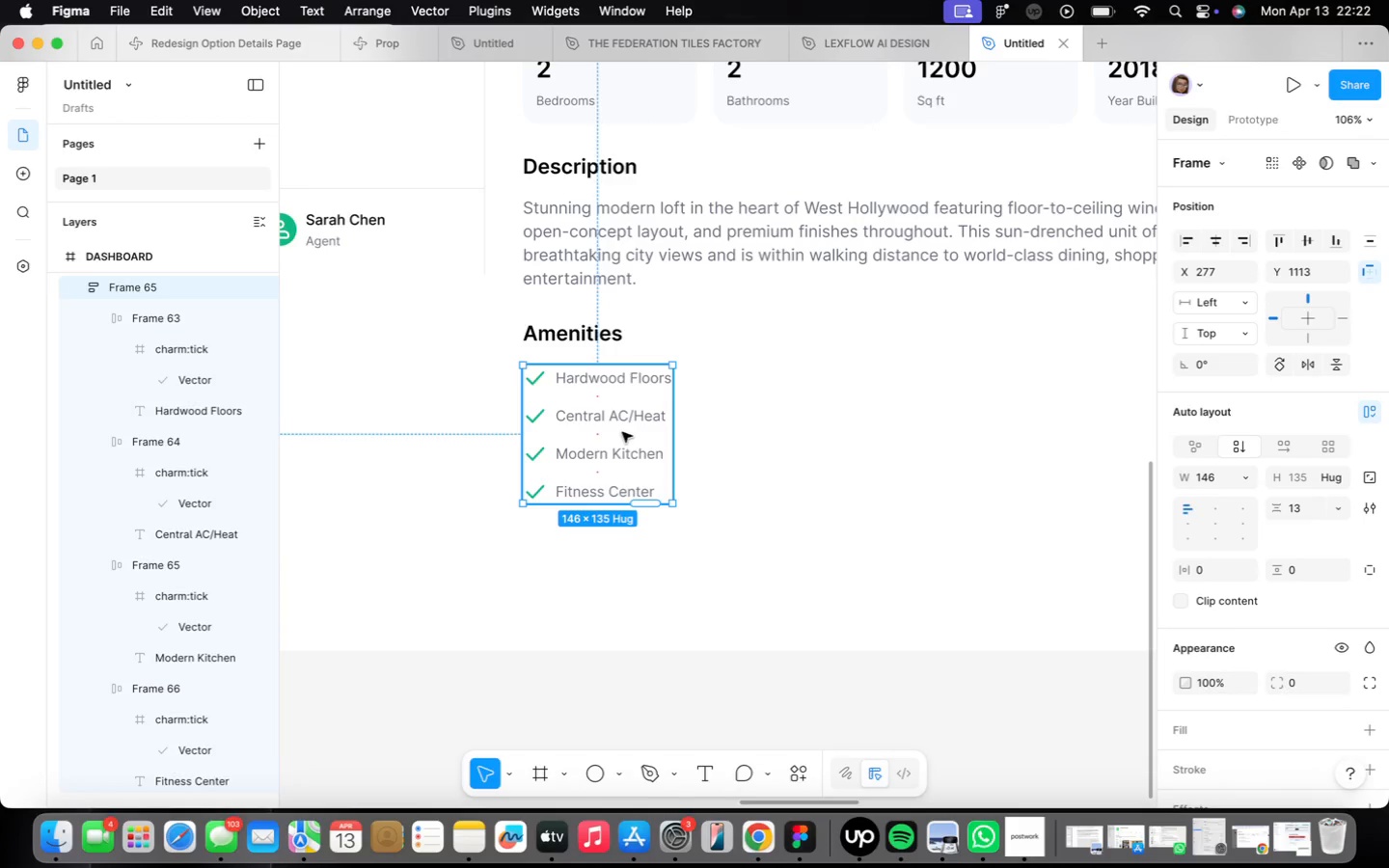 
hold_key(key=OptionLeft, duration=2.2)
left_click_drag(start_coordinate=[611, 438], to_coordinate=[804, 440])
 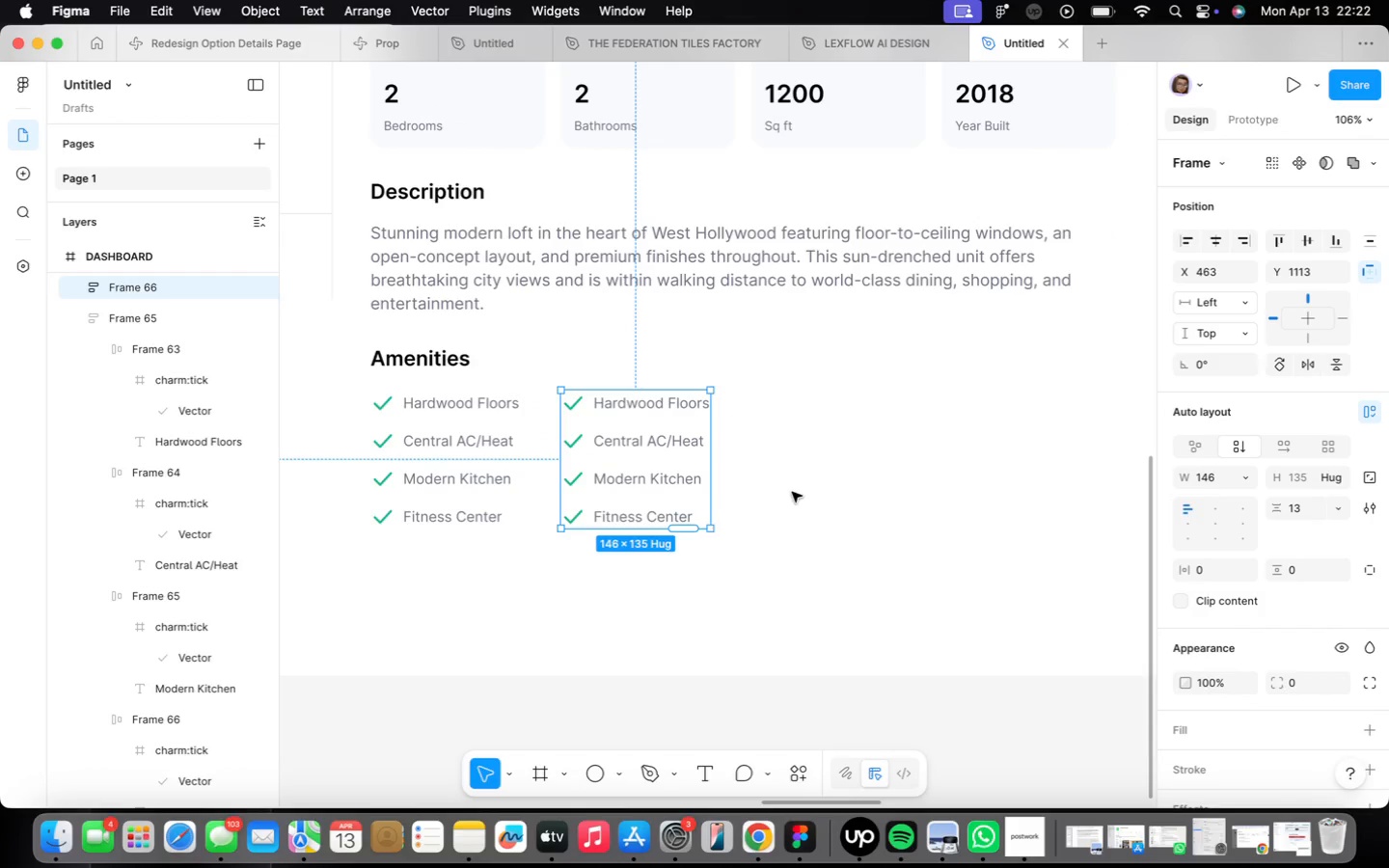 
left_click_drag(start_coordinate=[599, 459], to_coordinate=[620, 458])
 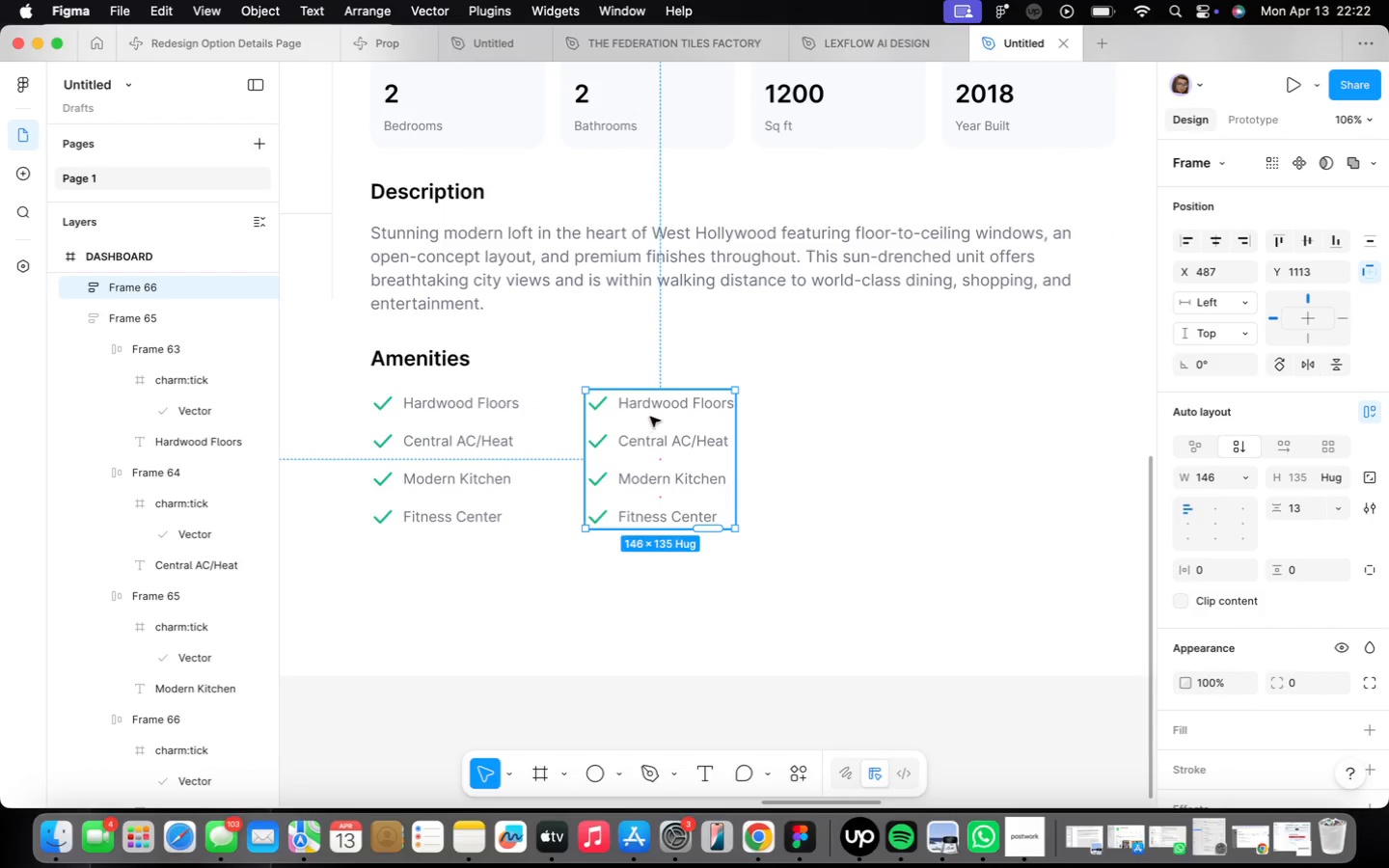 
left_click([654, 409])
 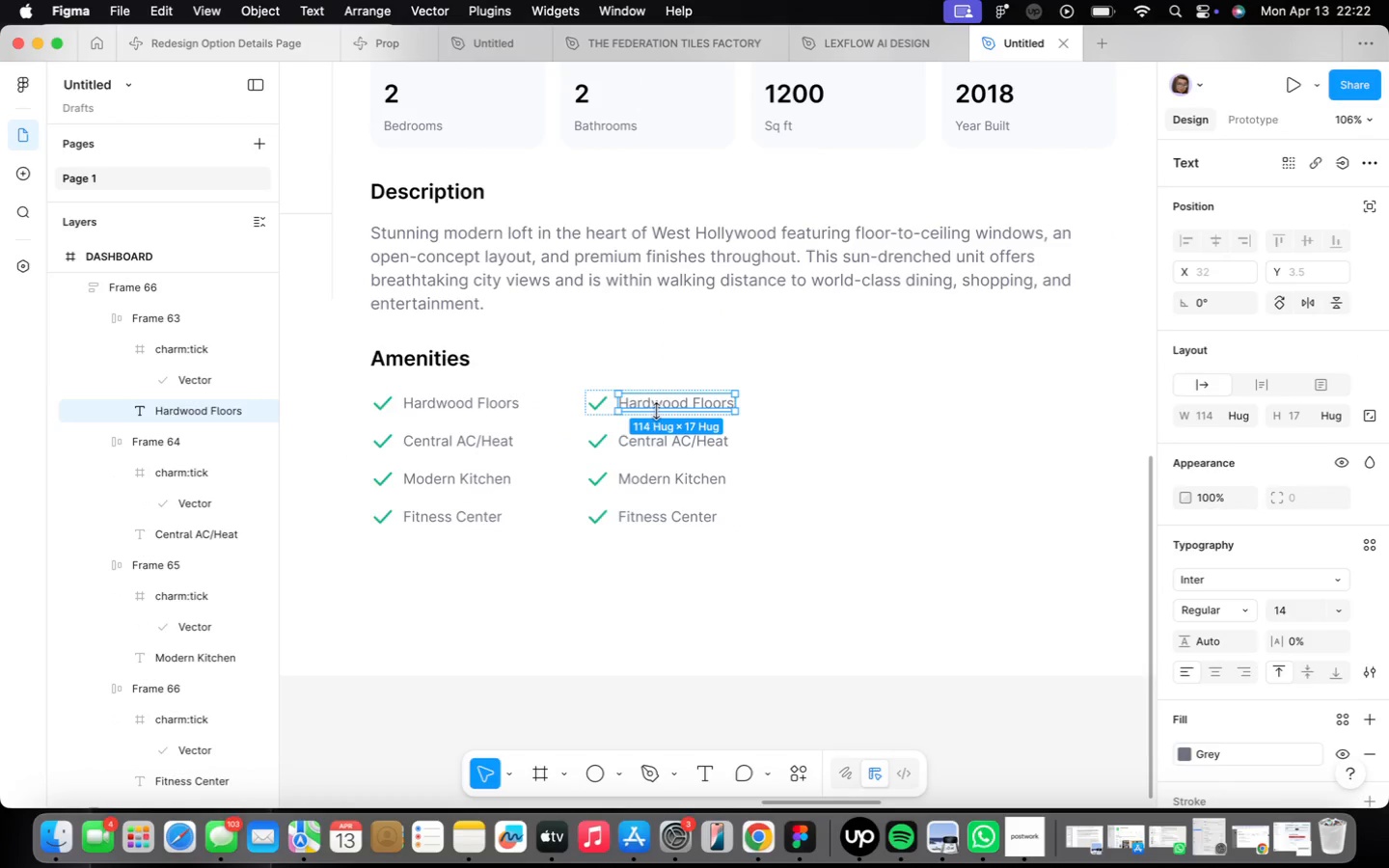 
left_click([658, 405])
 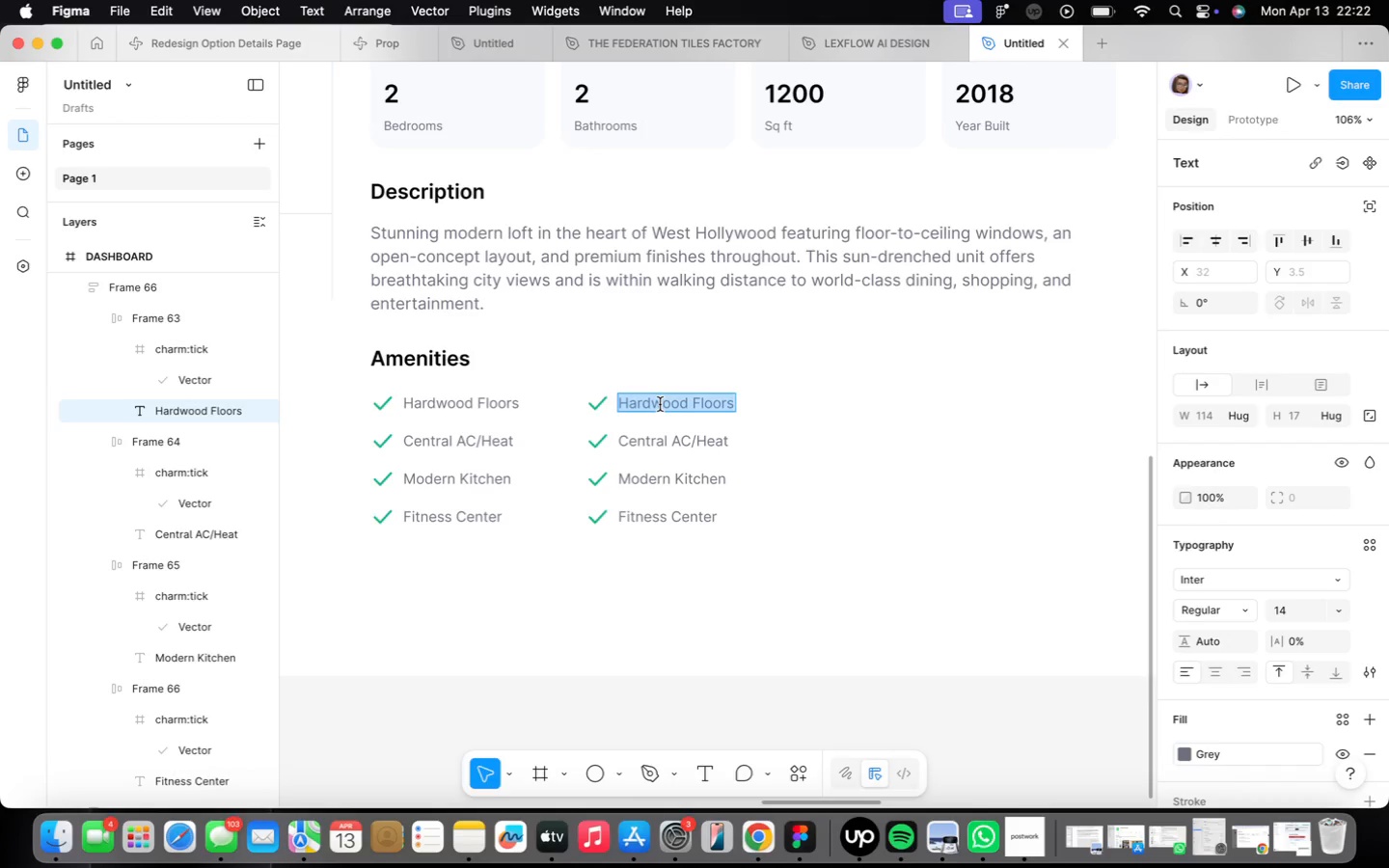 
type(Stainless Steel Appliances)
 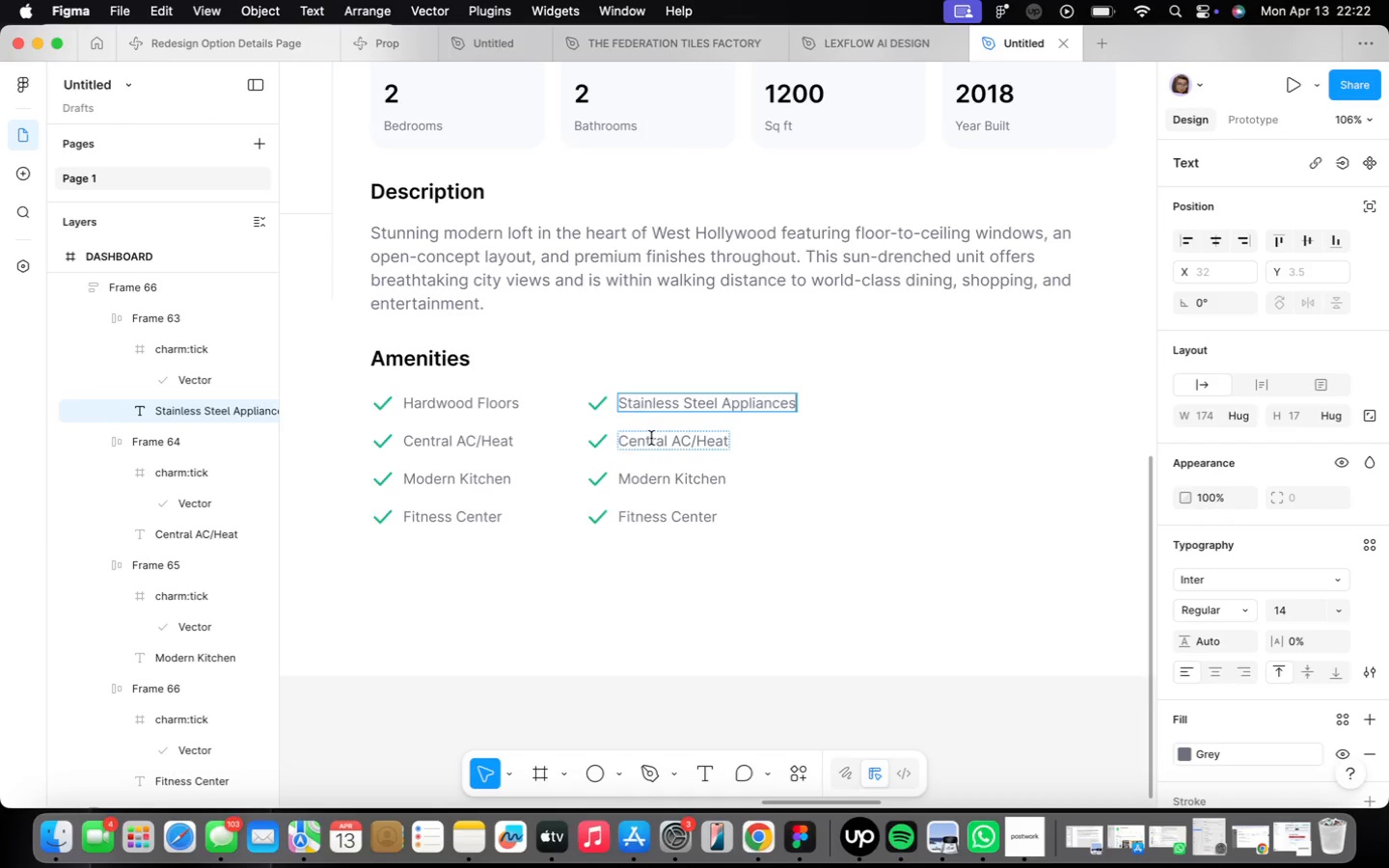 
type(High Ceilings)
 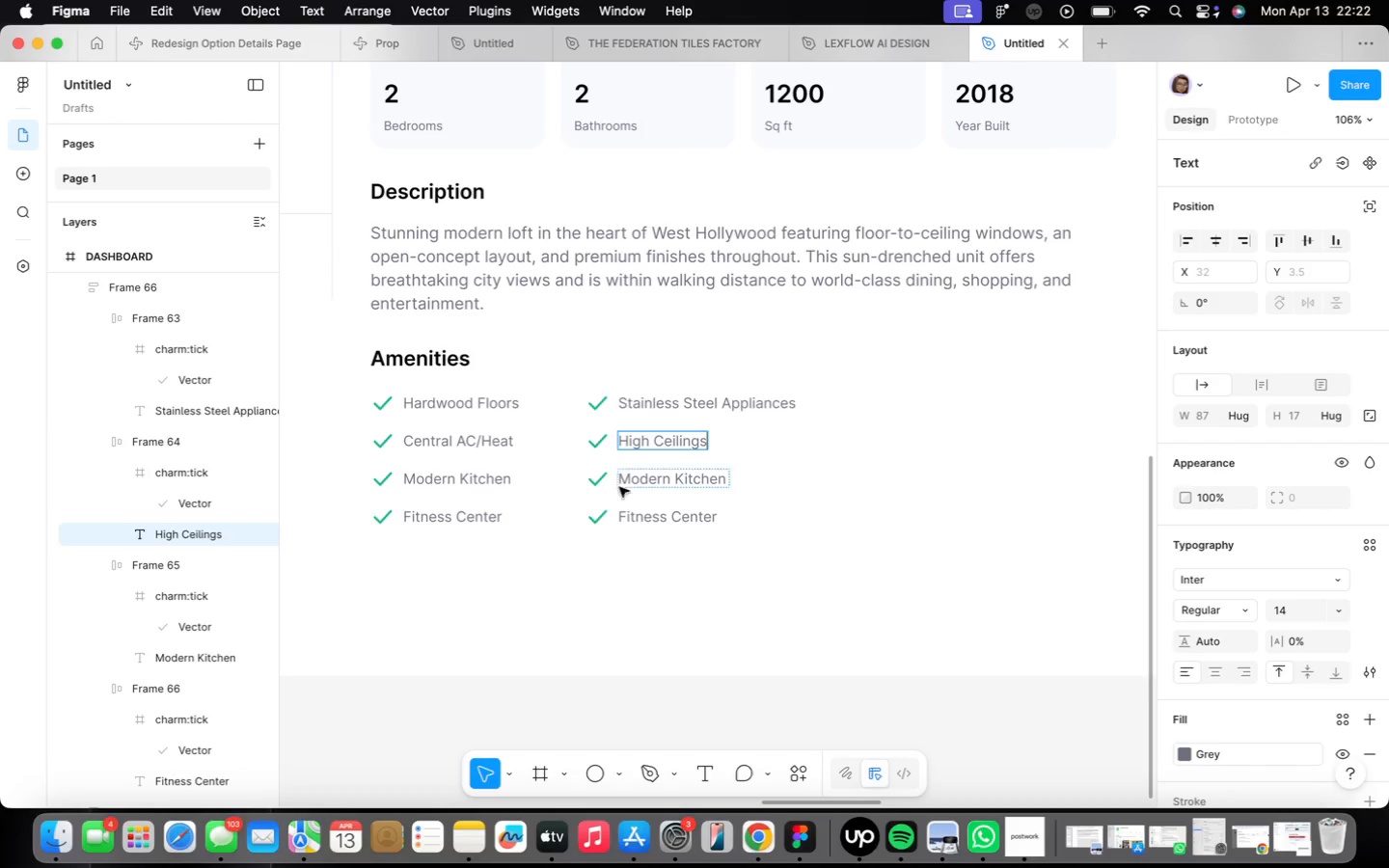 
double_click([634, 479])
 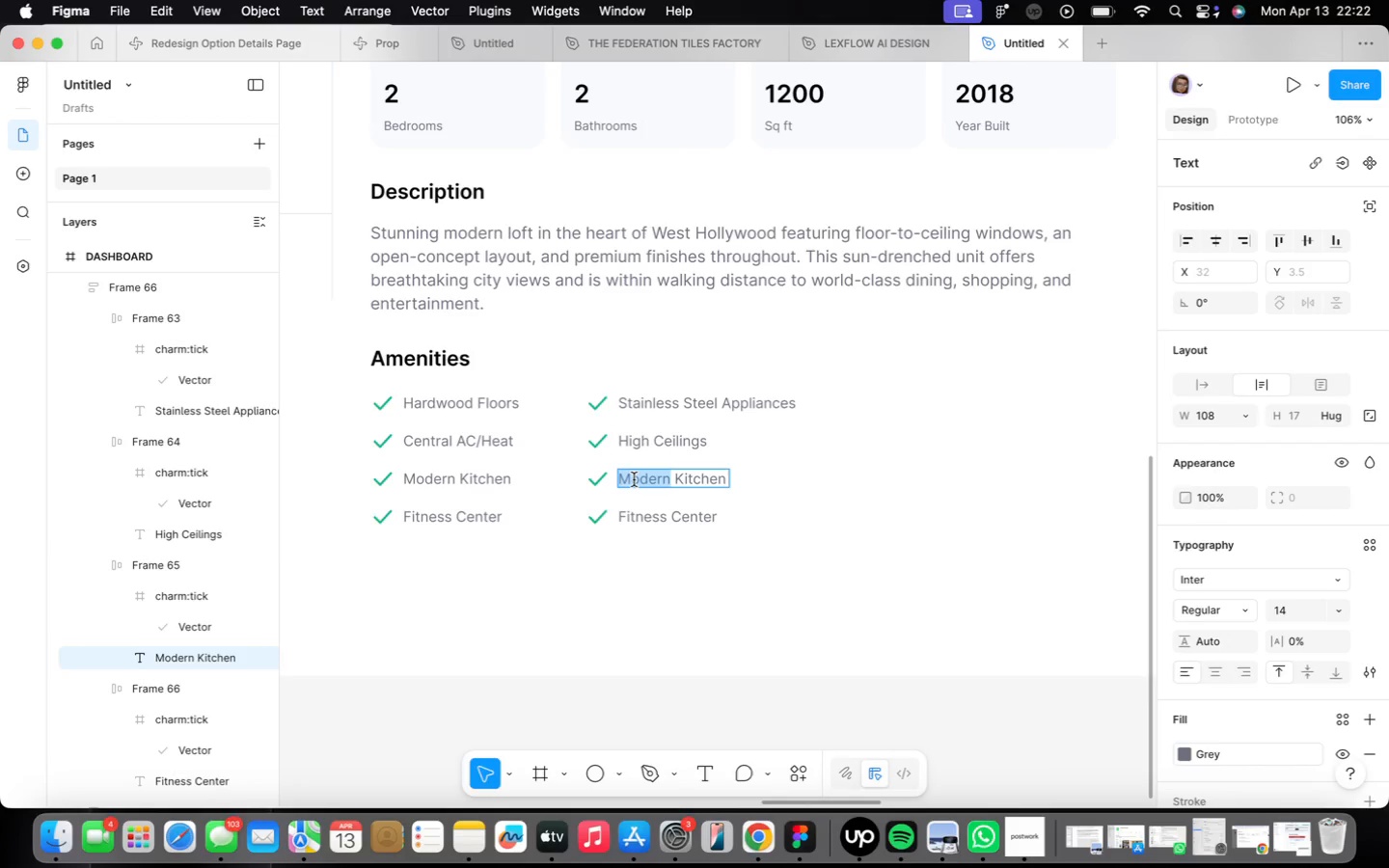 
triple_click([634, 479])
 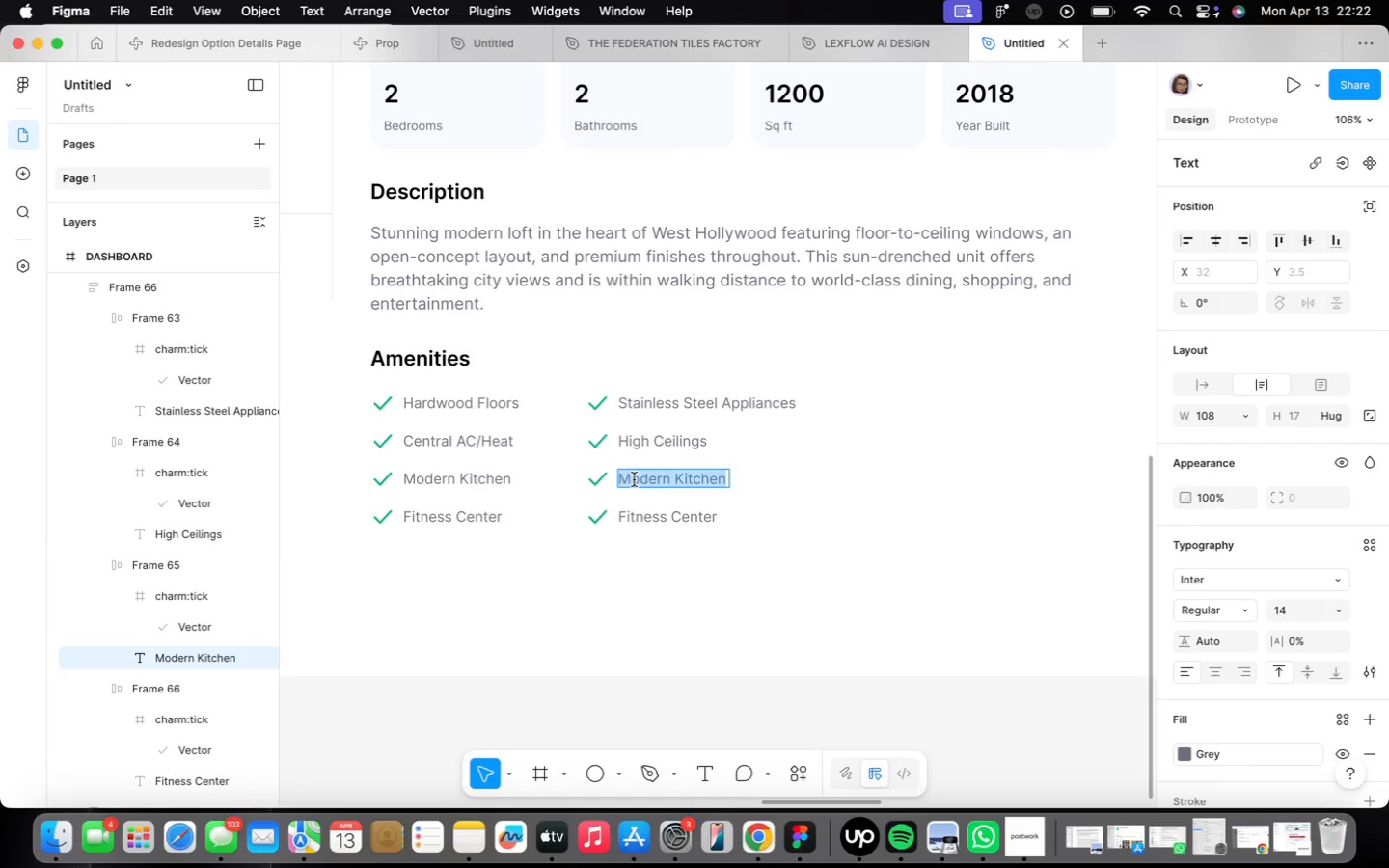 
type(City Views)
 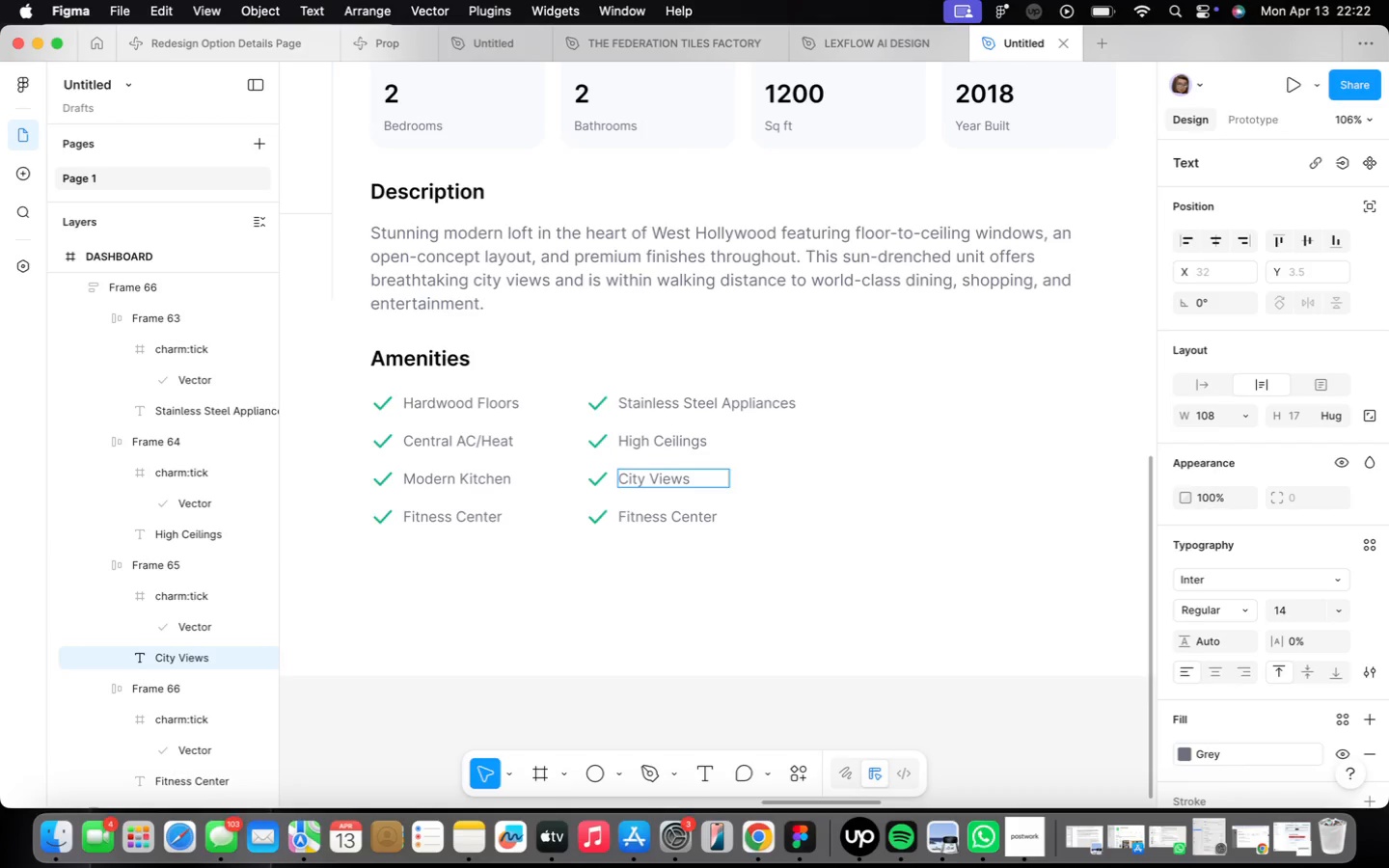 
left_click([990, 620])
 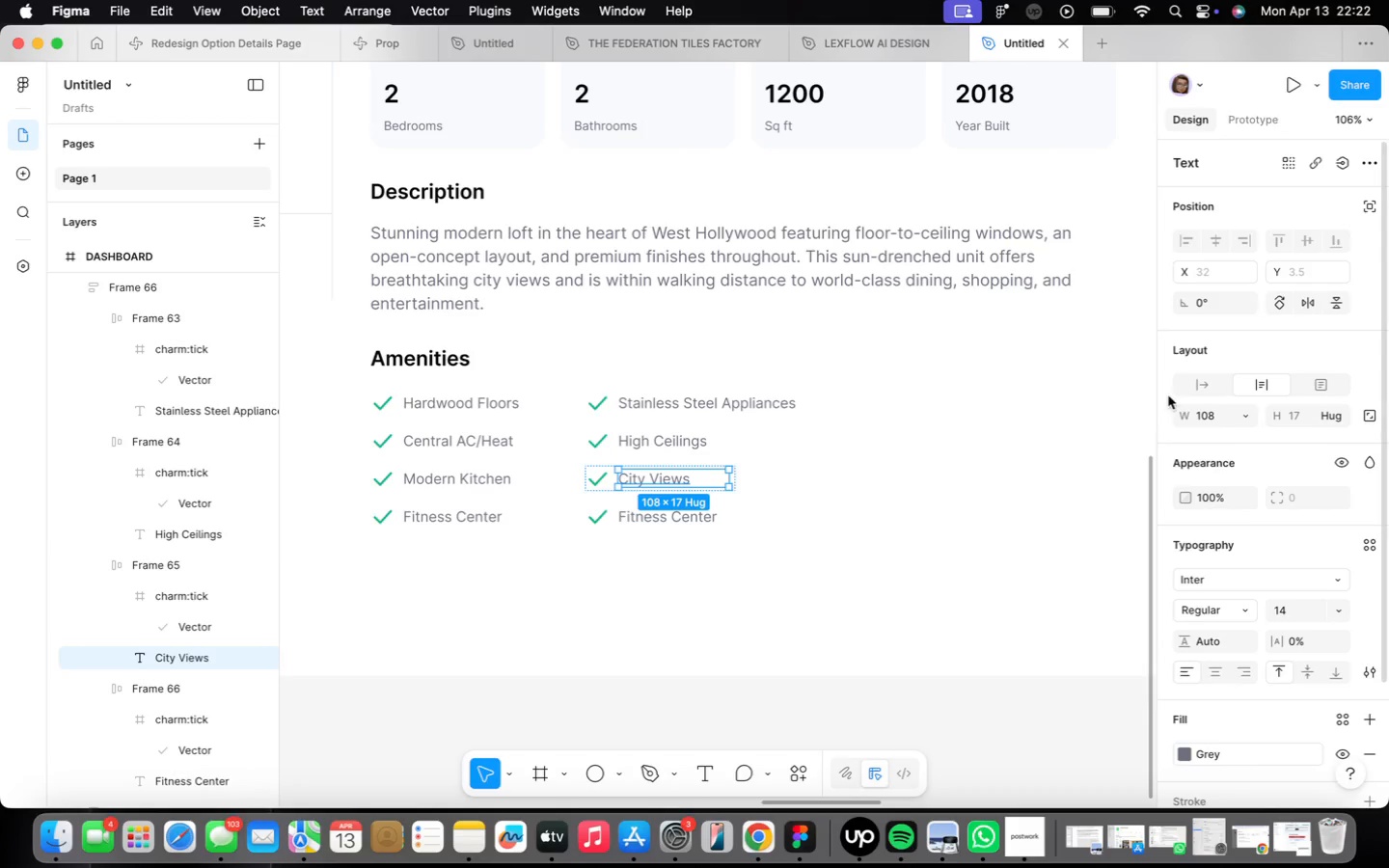 
left_click([1184, 383])
 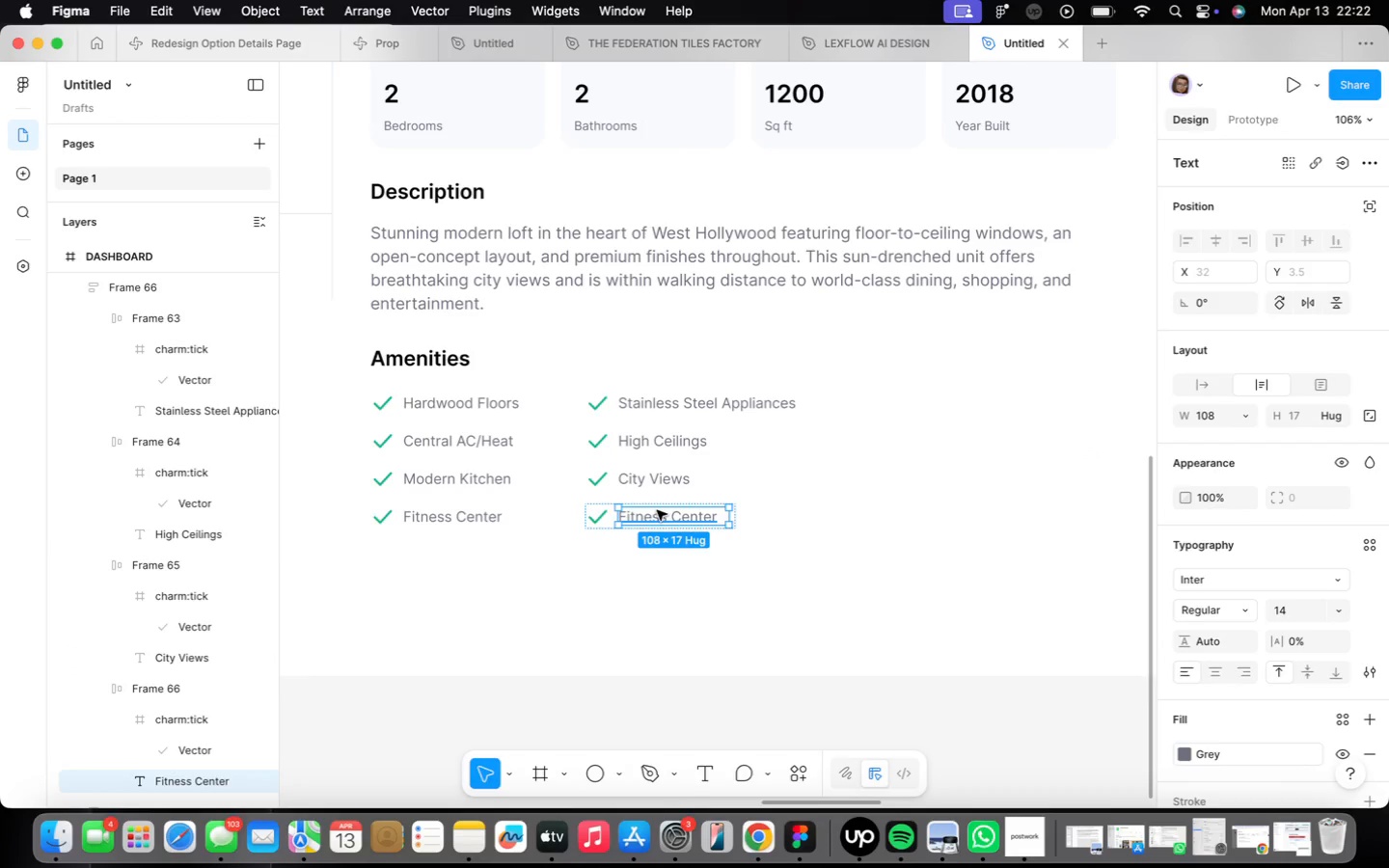 
double_click([659, 513])
 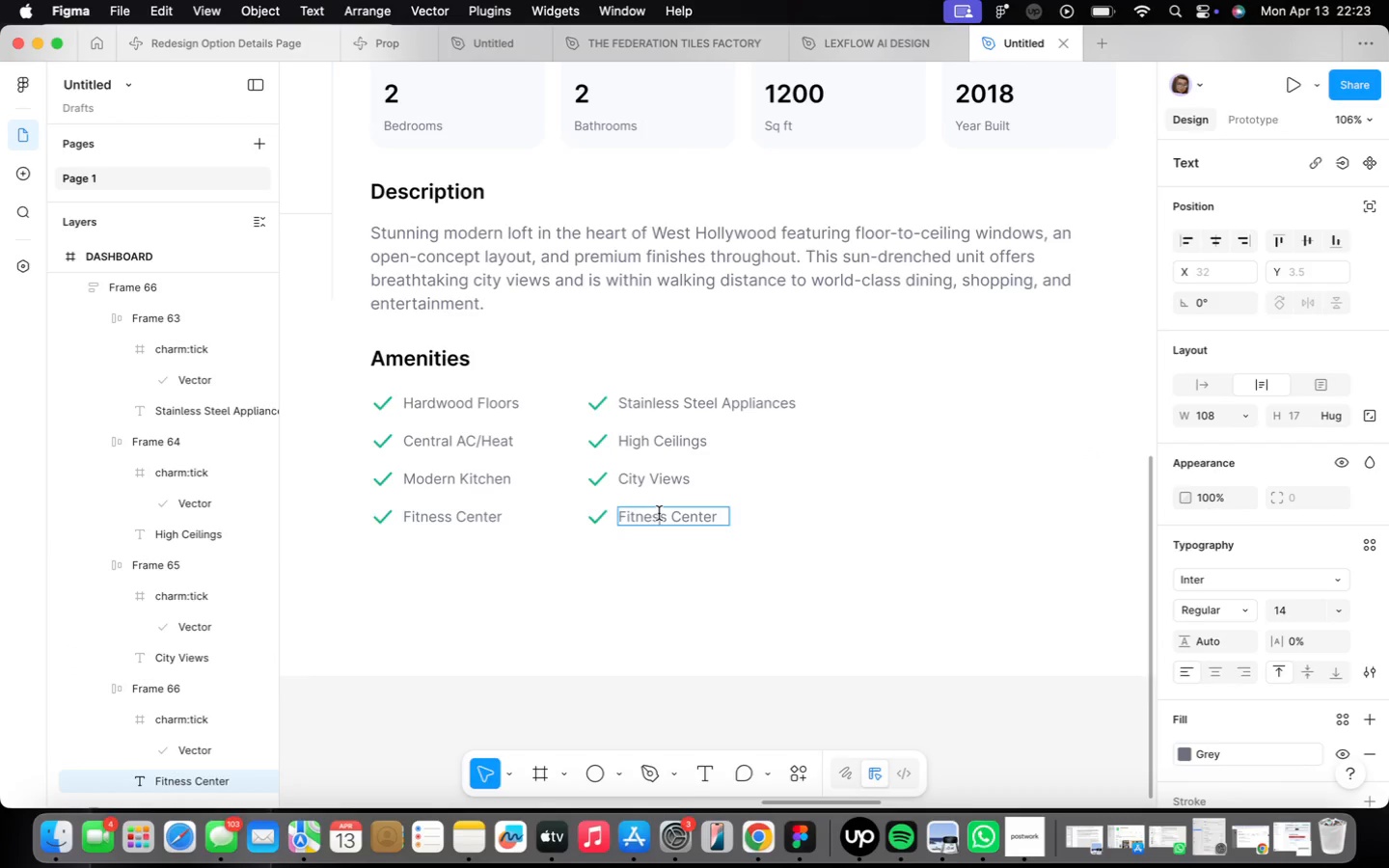 
triple_click([659, 513])
 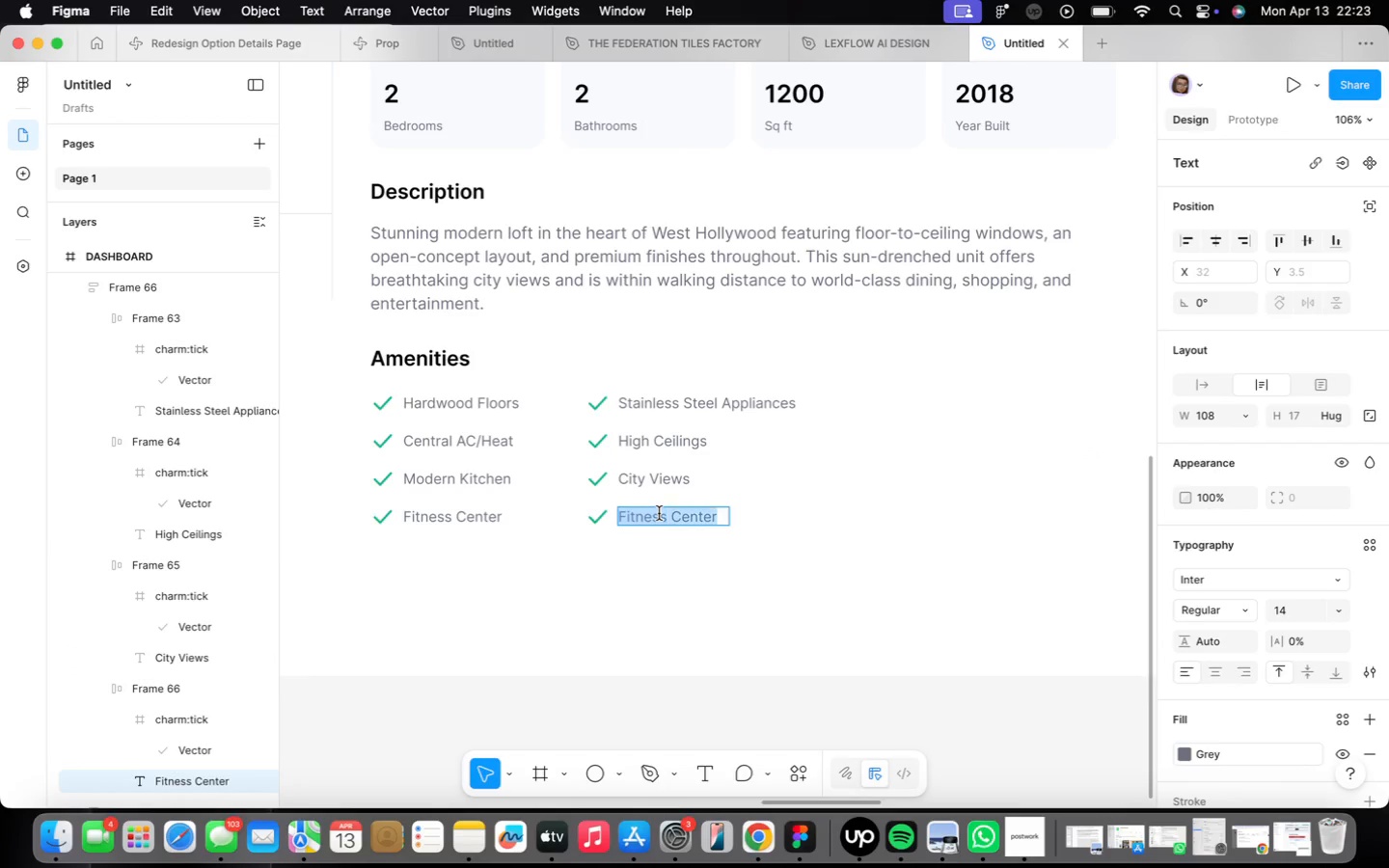 
triple_click([659, 513])
 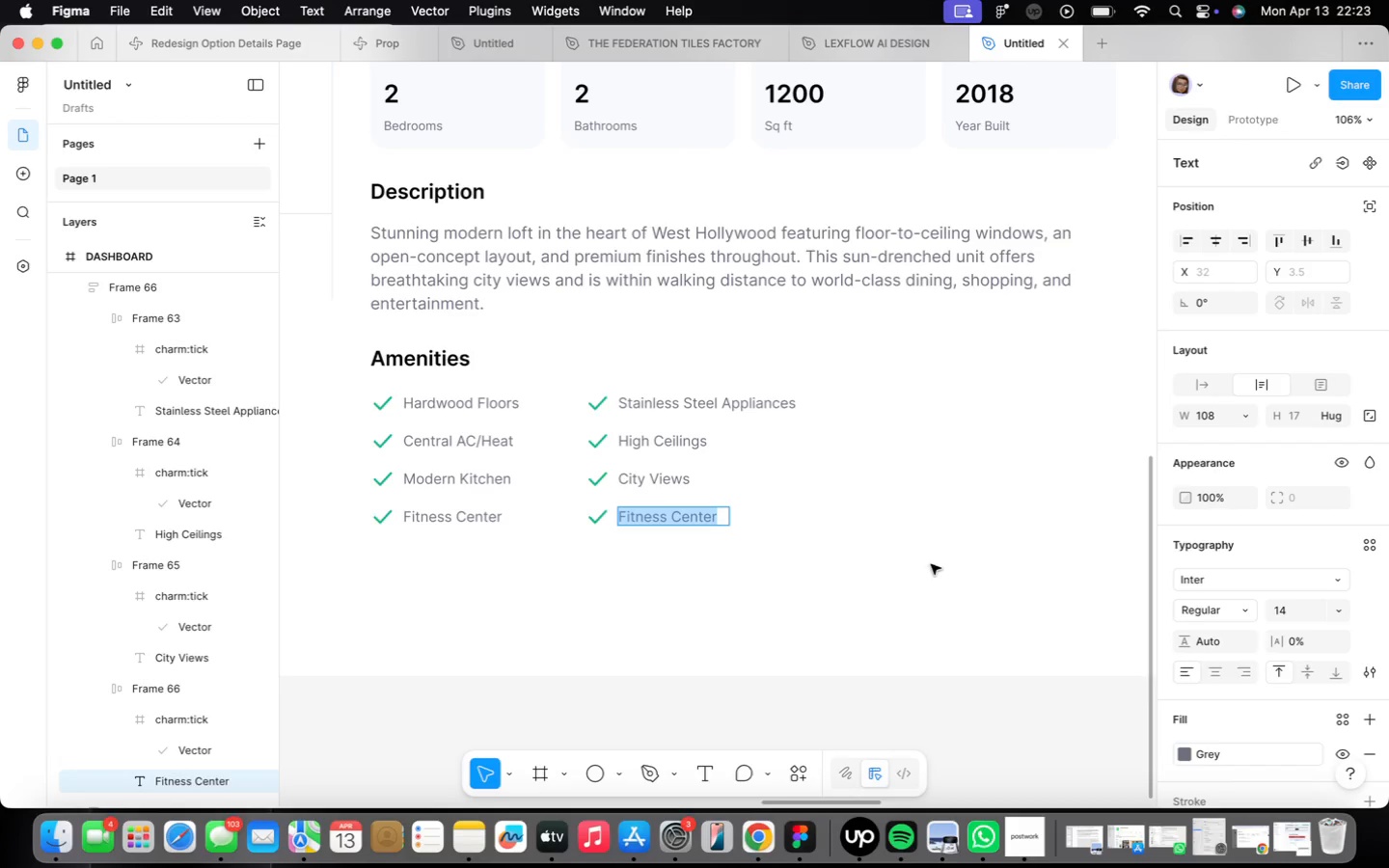 
type(Rooftop Deck)
 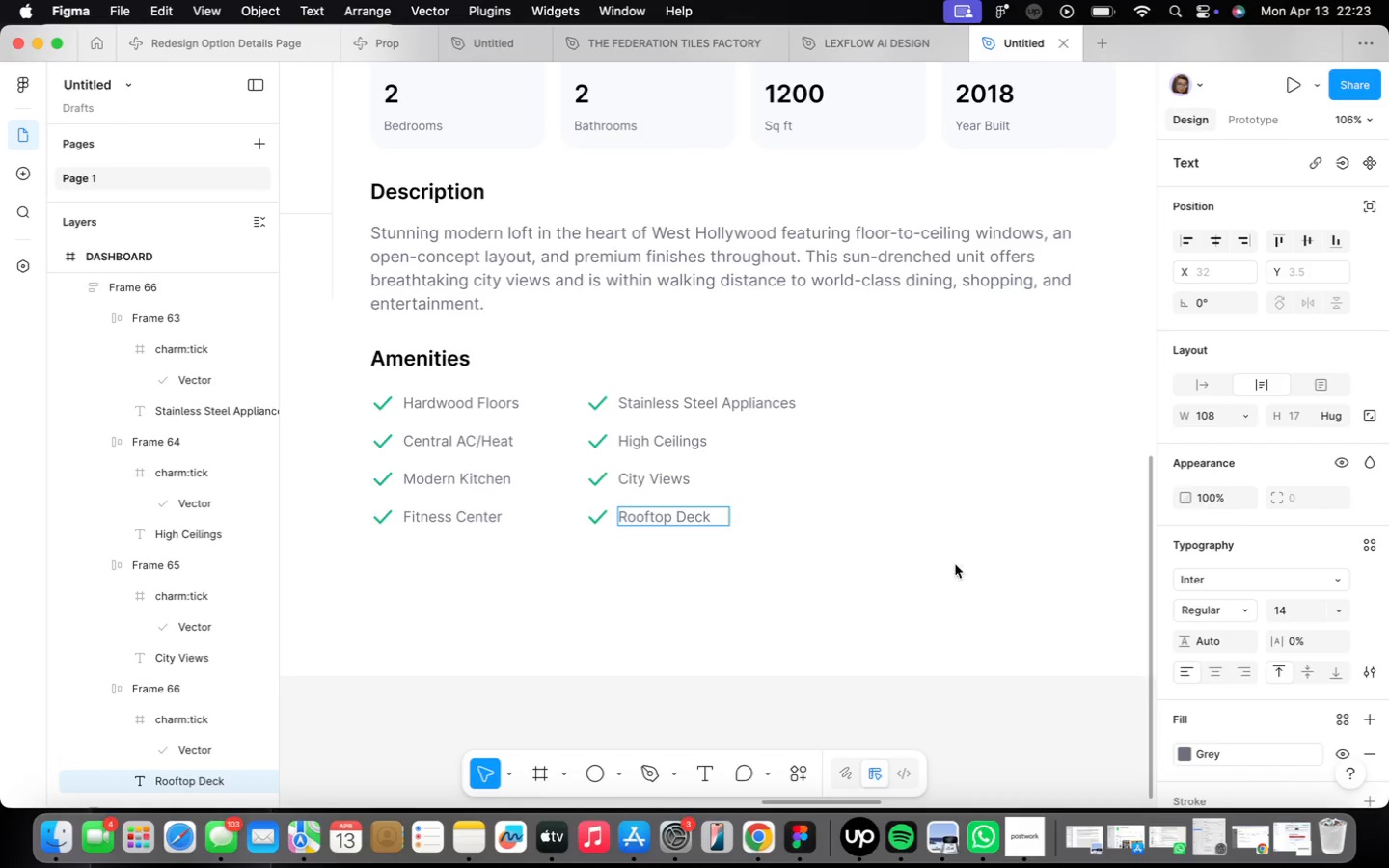 
left_click([995, 562])
 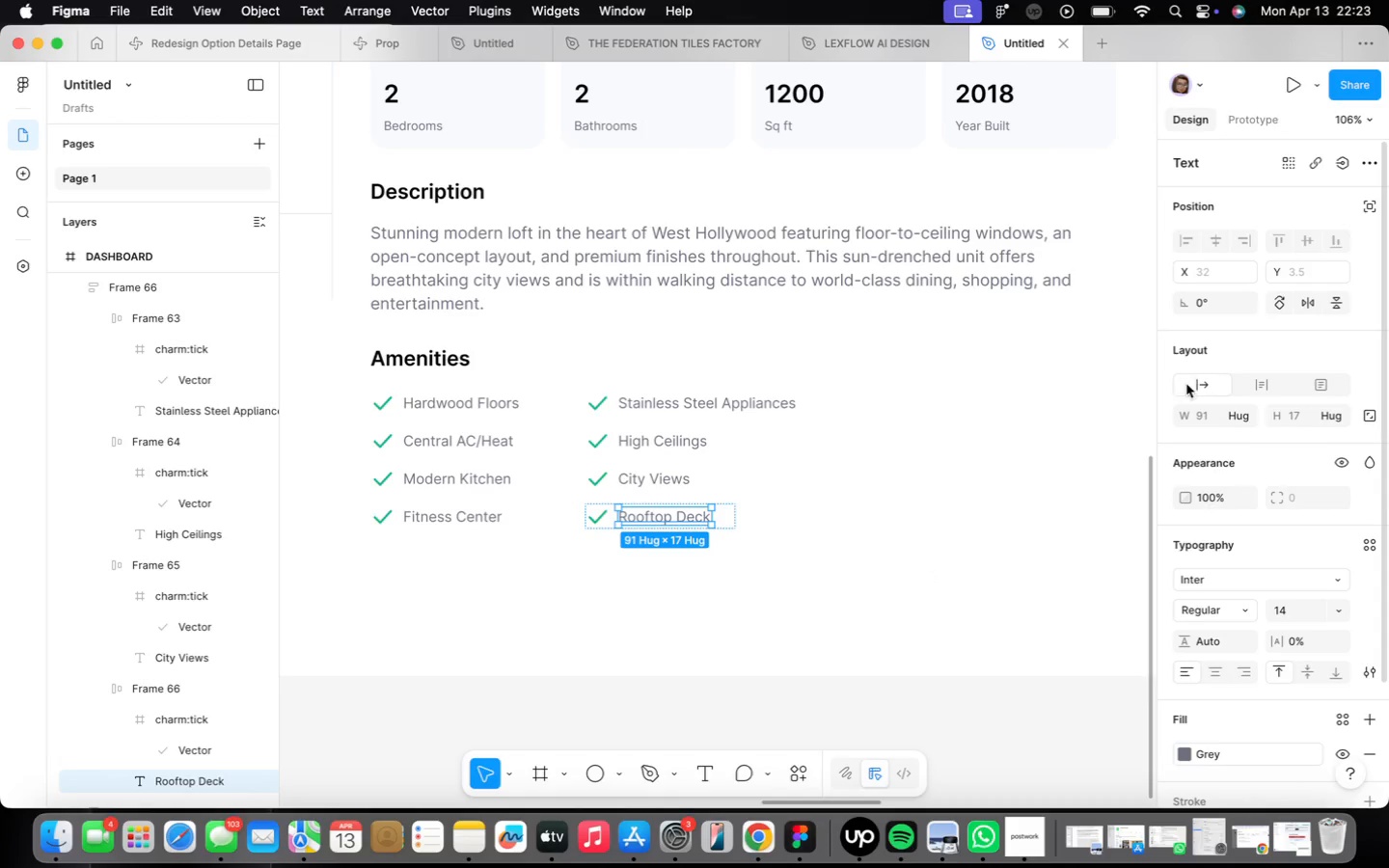 
left_click([692, 495])
 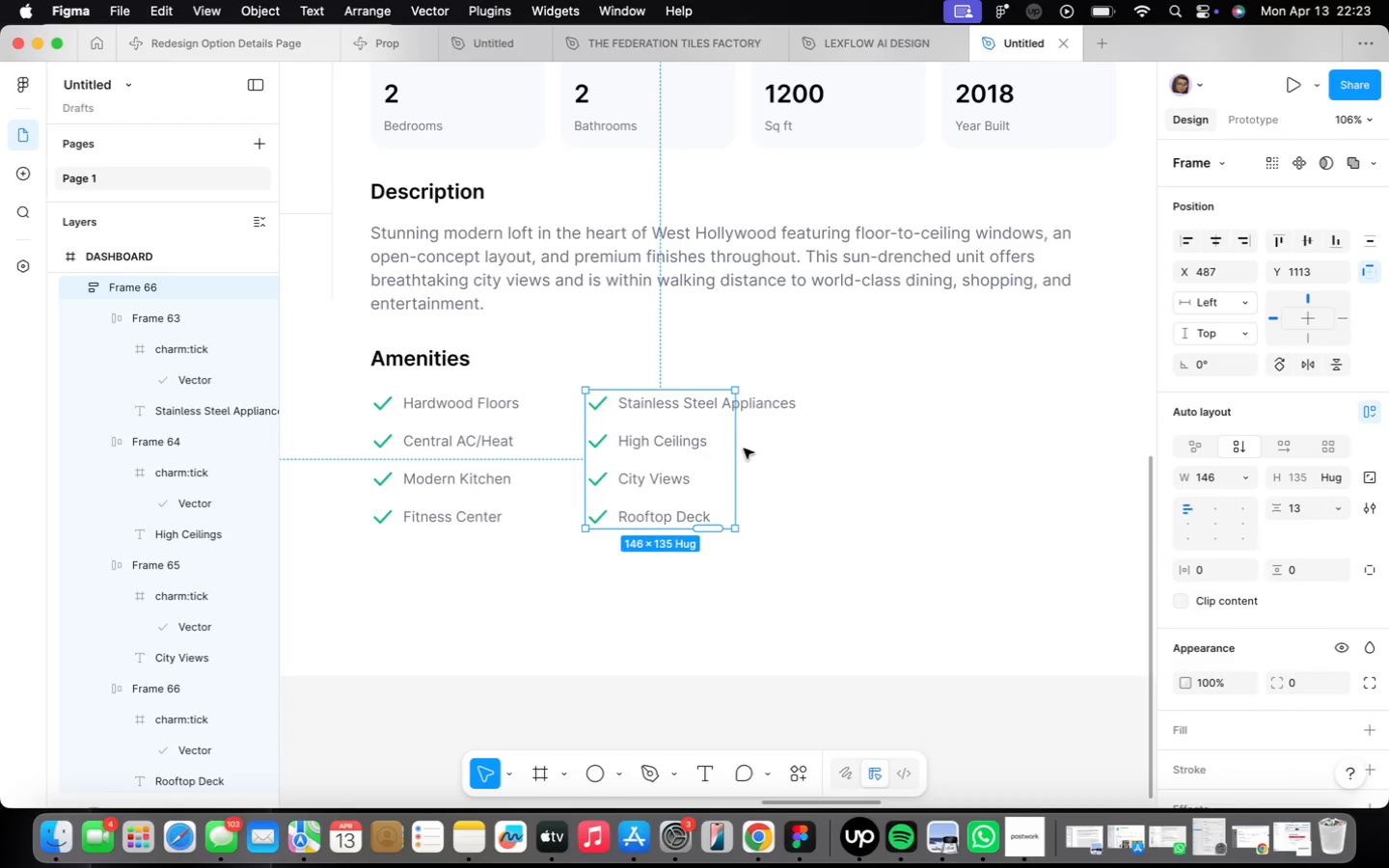 
left_click_drag(start_coordinate=[735, 453], to_coordinate=[799, 448])
 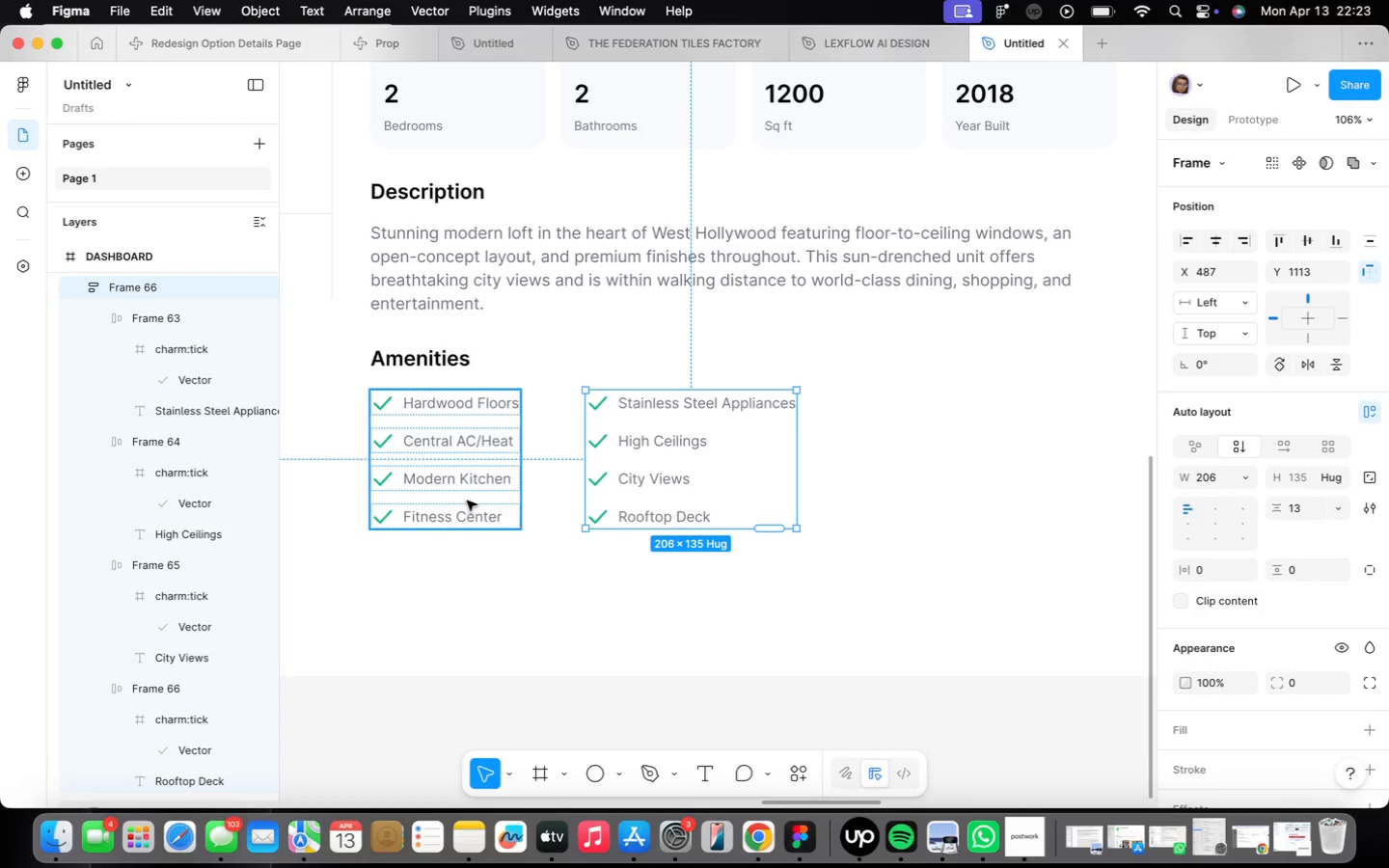 
hold_key(key=ShiftLeft, duration=0.41)
left_click([467, 501])
 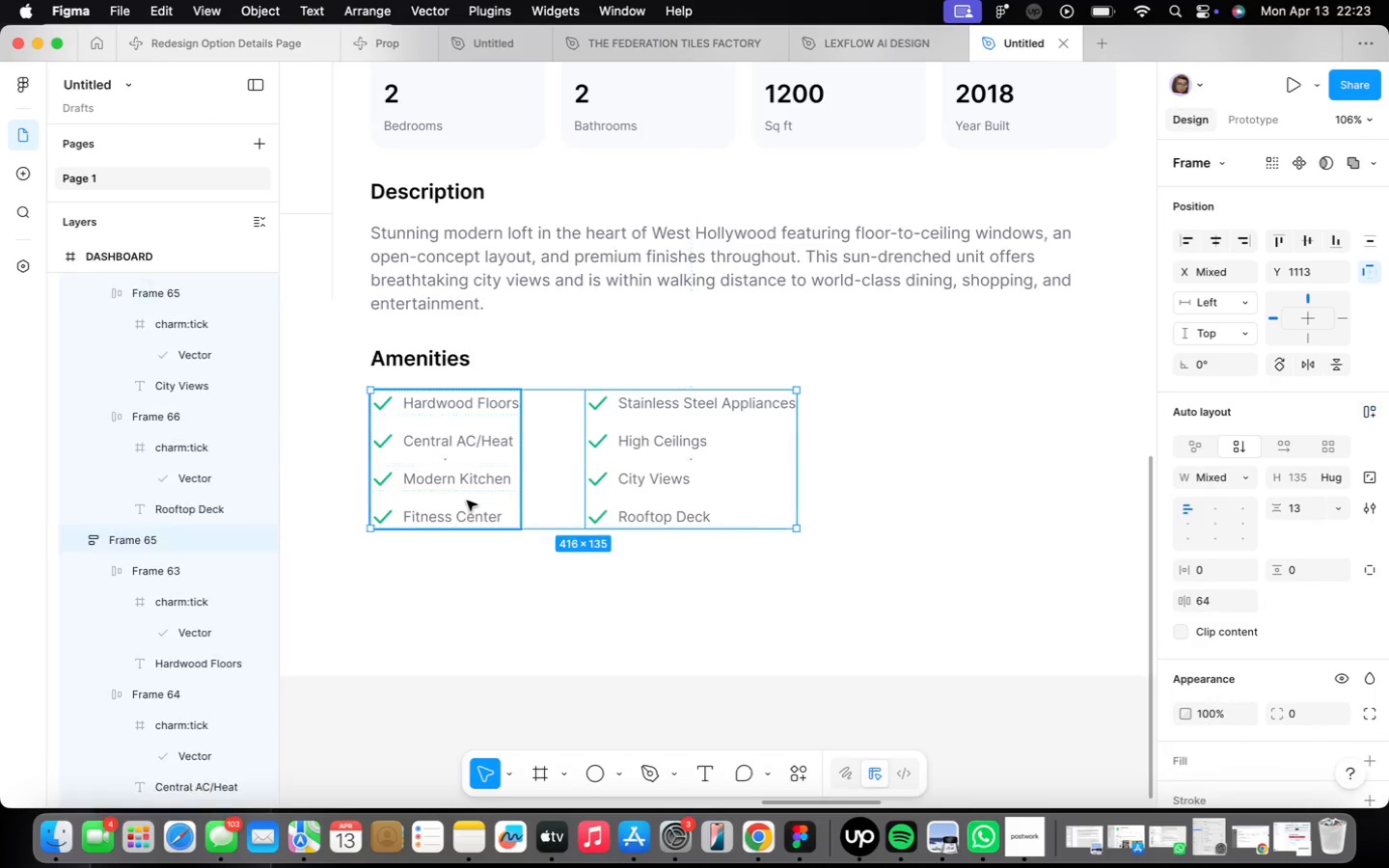 
key(Shift+A)
 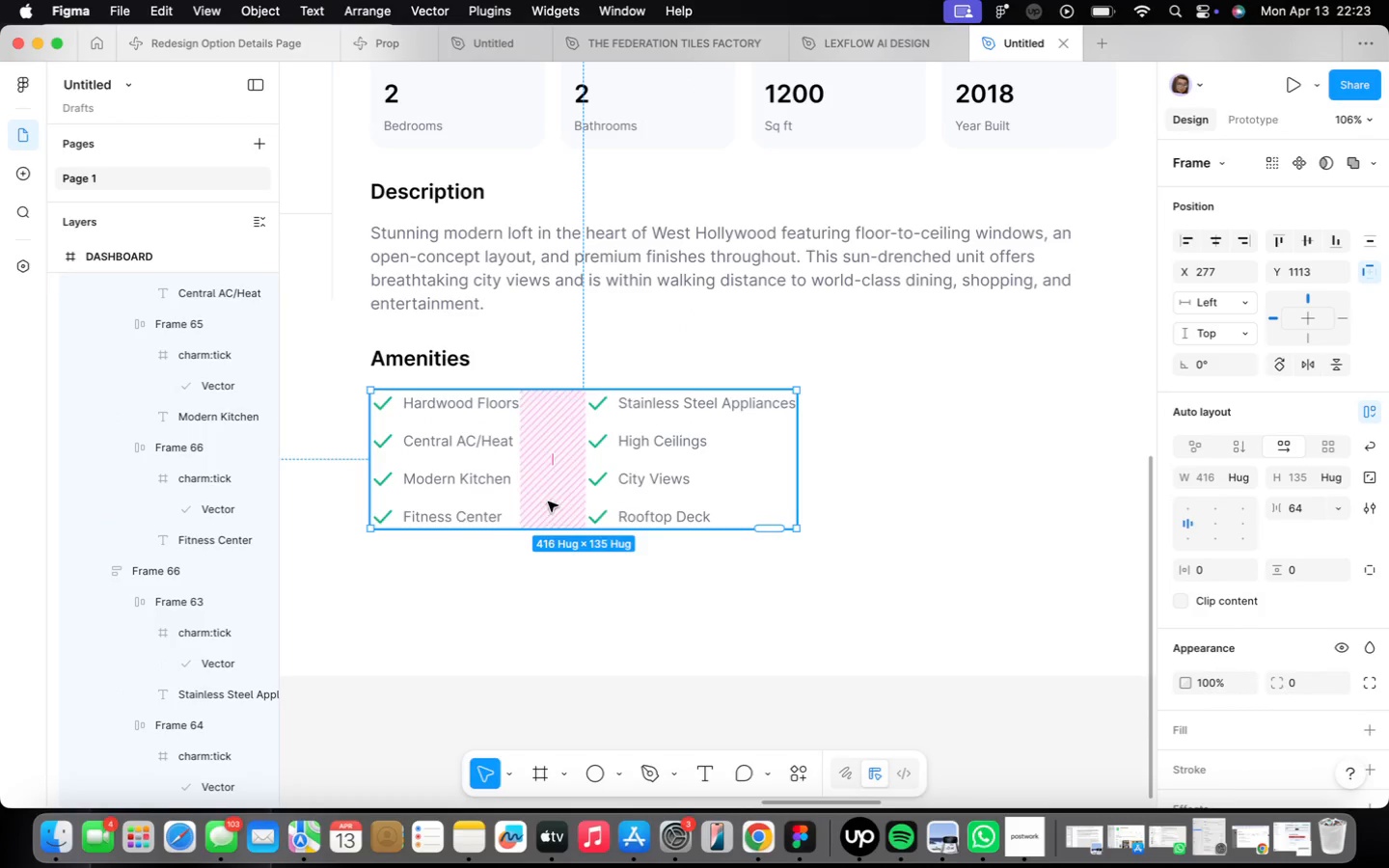 
double_click([615, 475])
 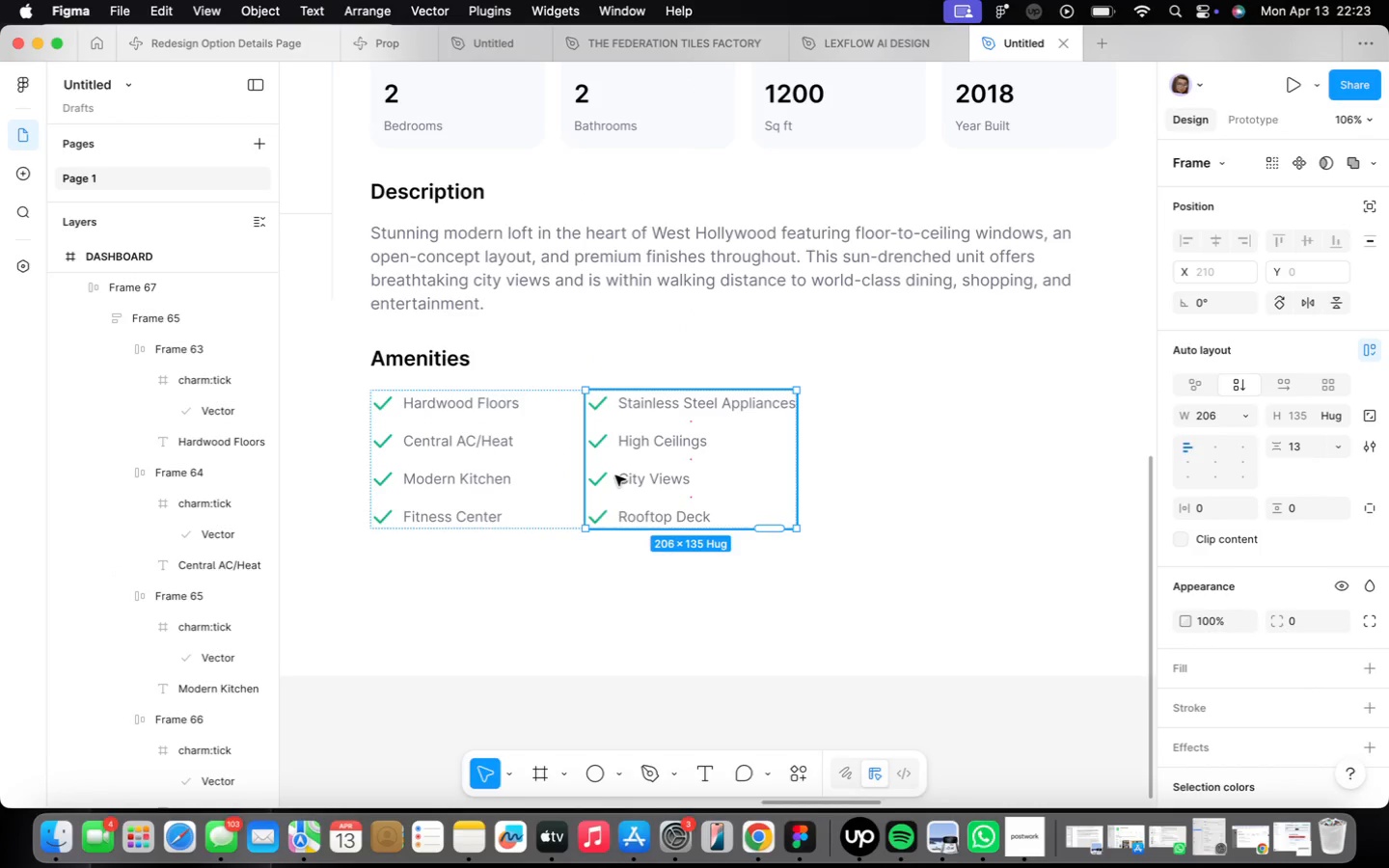 
key(Meta+CommandLeft)
 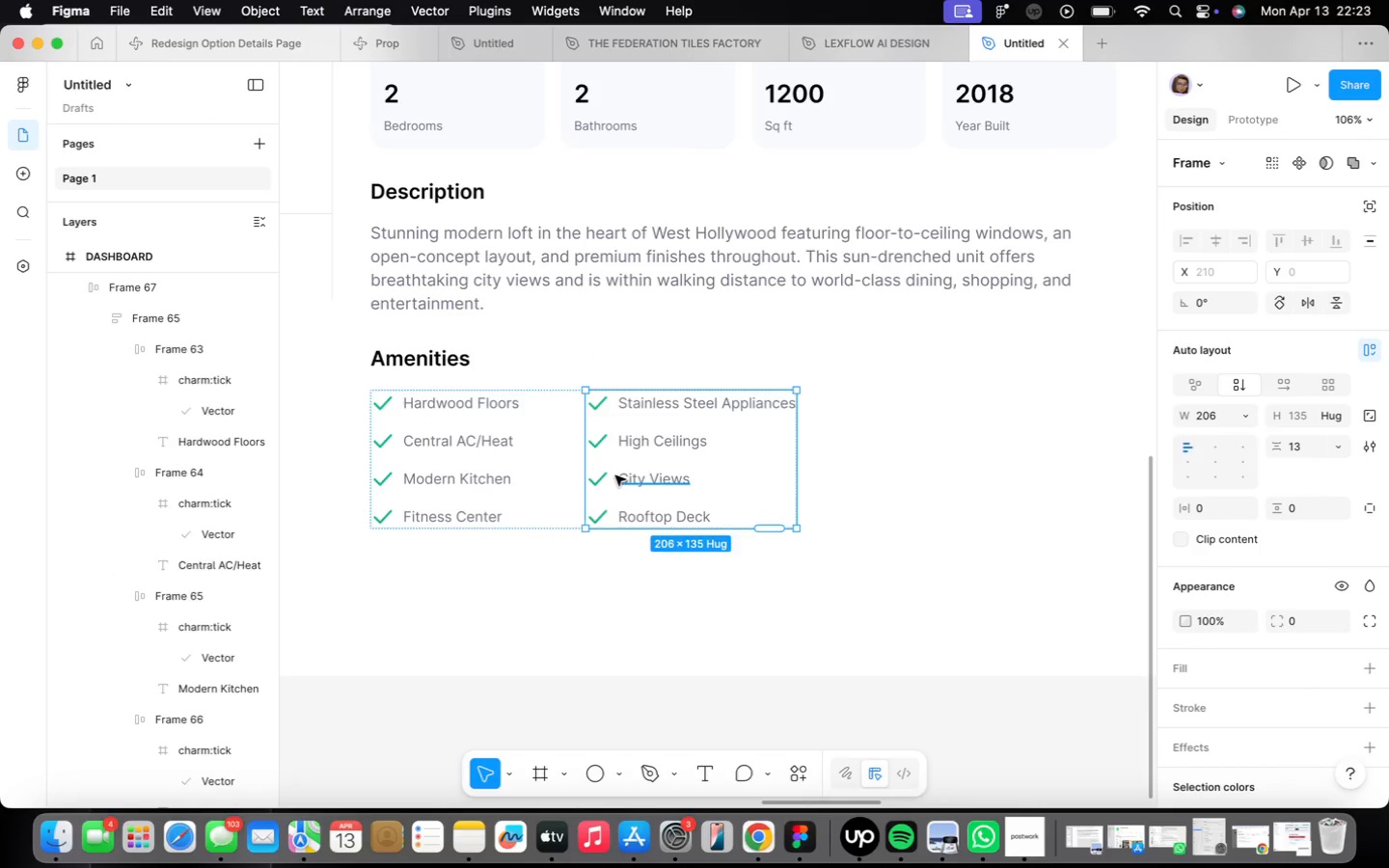 
key(Meta+D)
 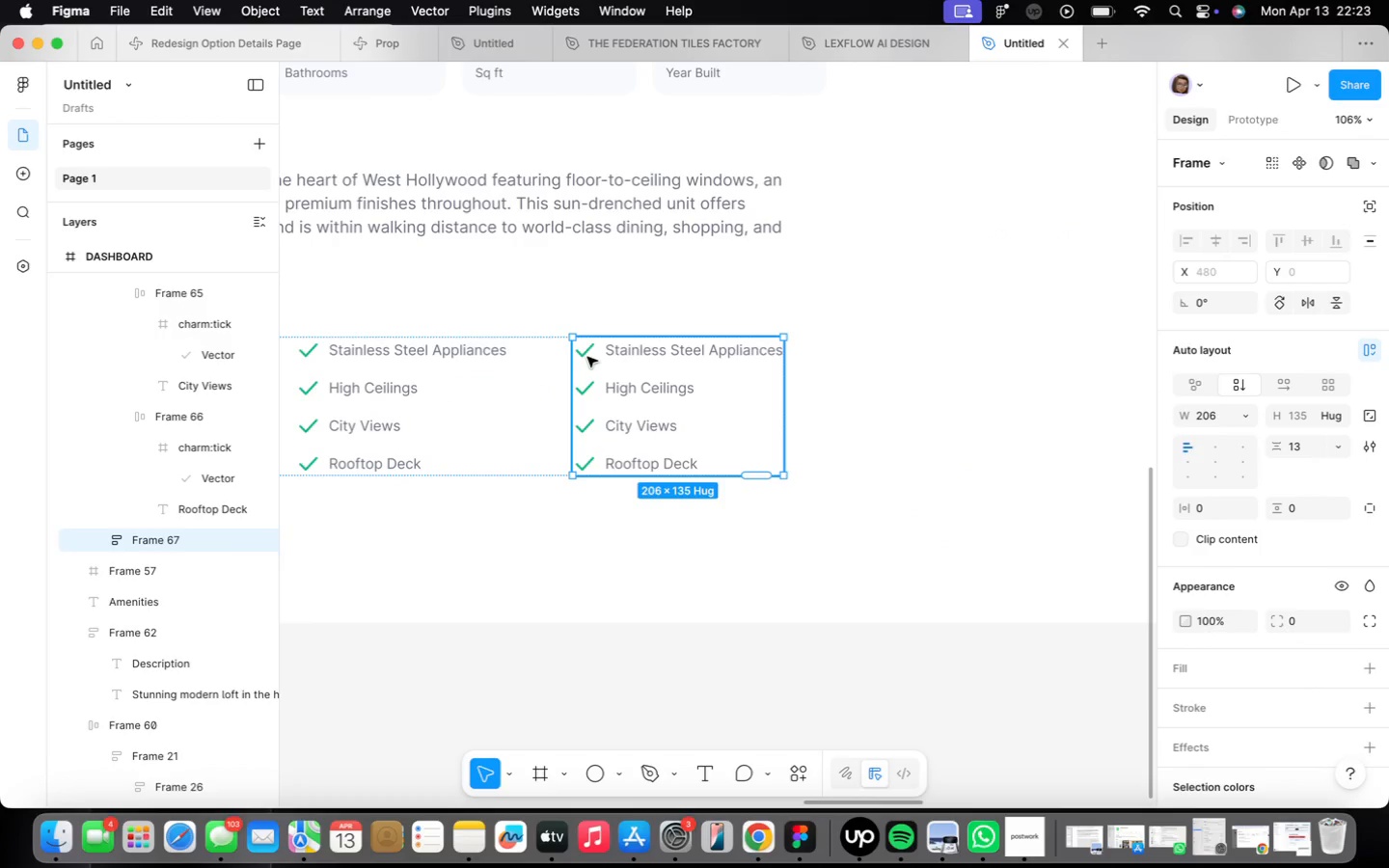 
double_click([650, 348])
 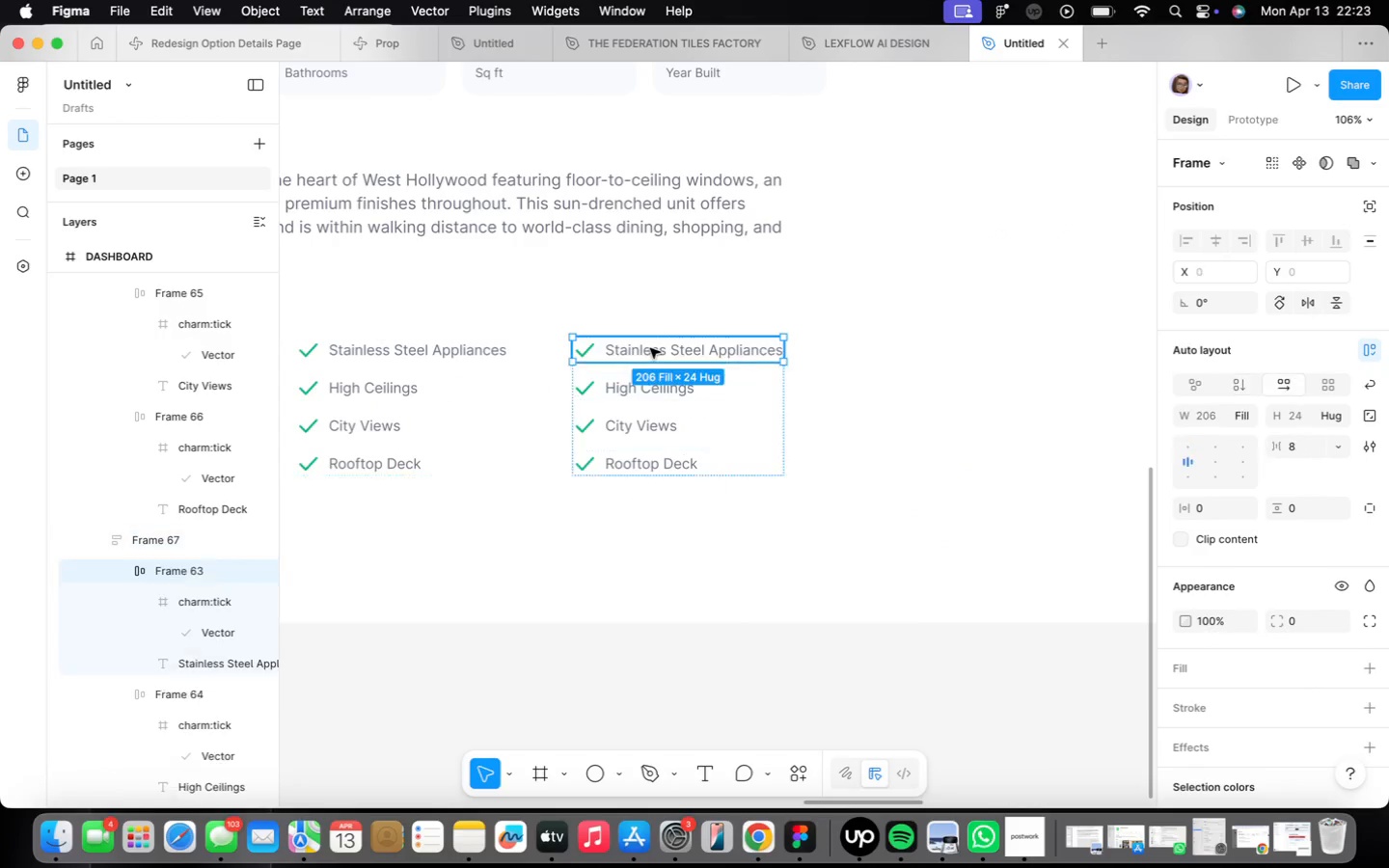 
triple_click([650, 348])
 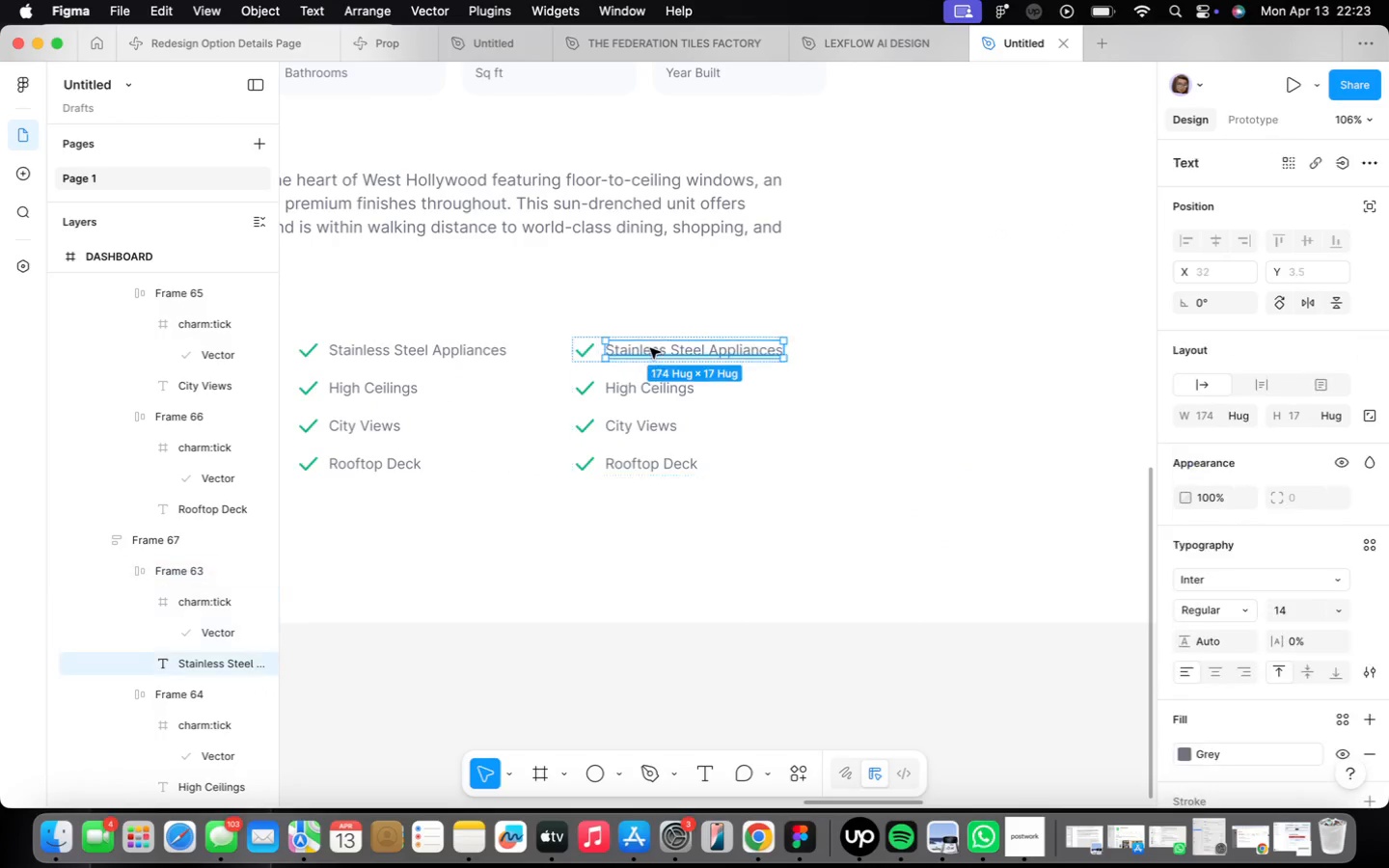 
triple_click([650, 348])
 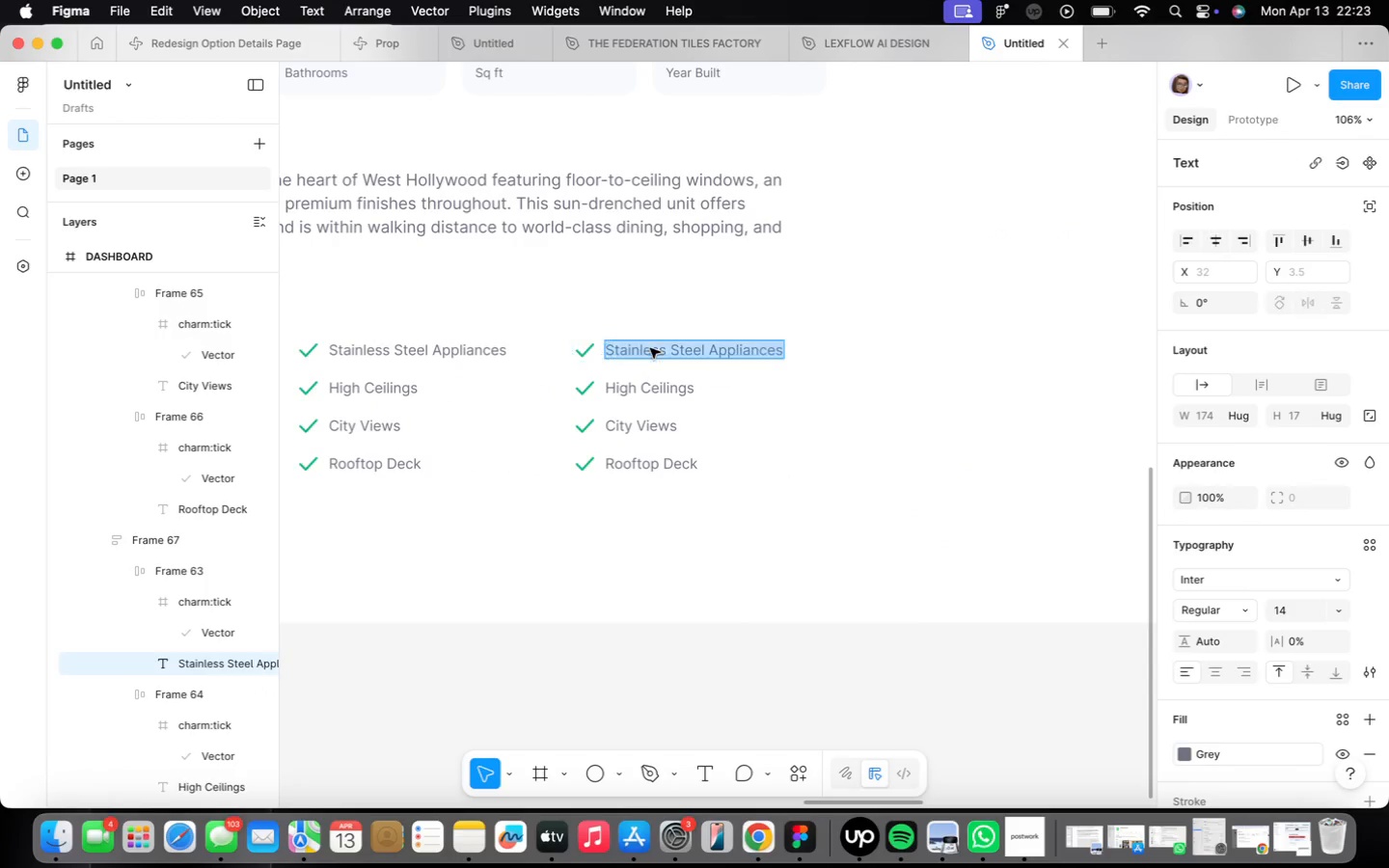 
triple_click([650, 348])
 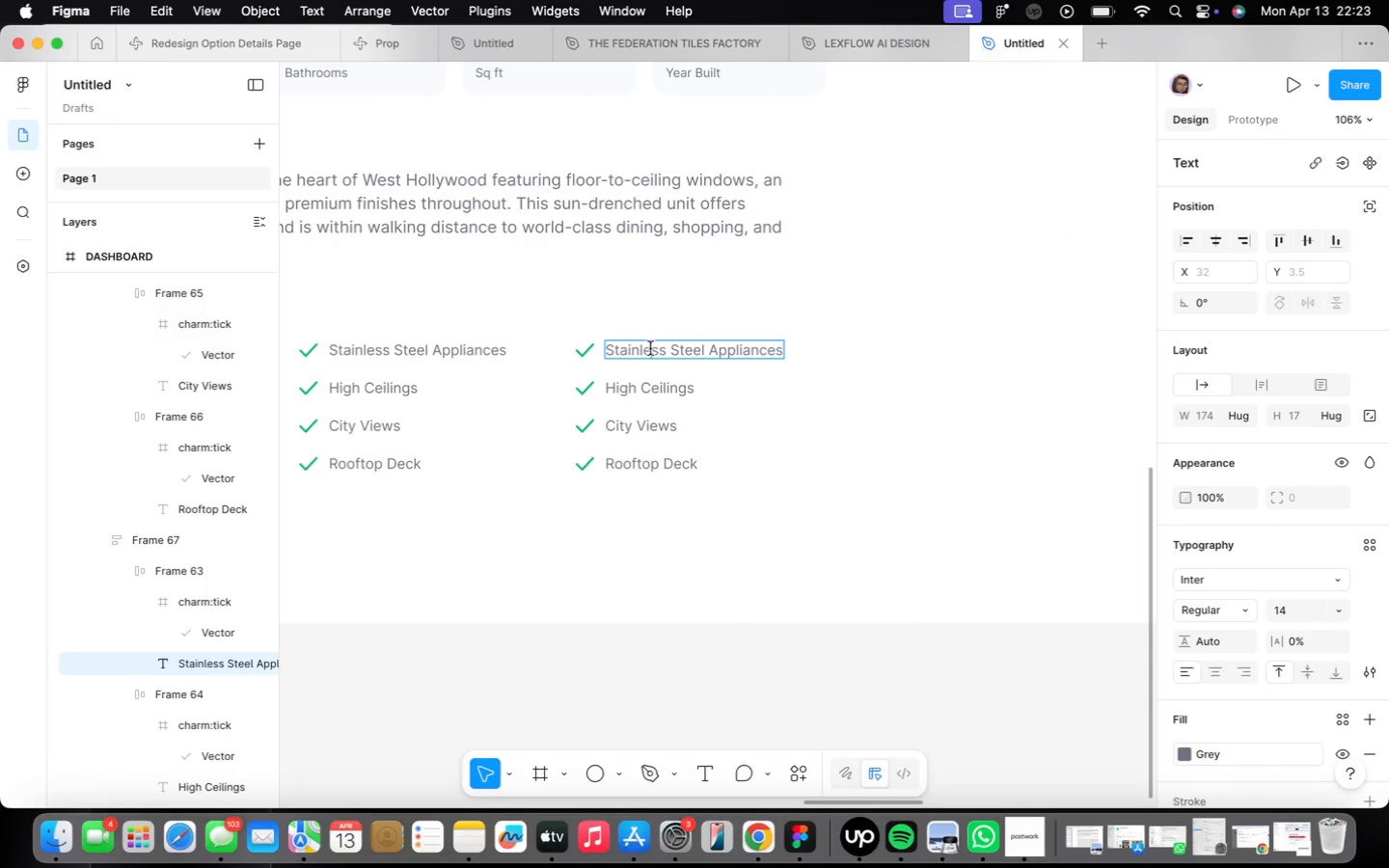 
triple_click([650, 348])
 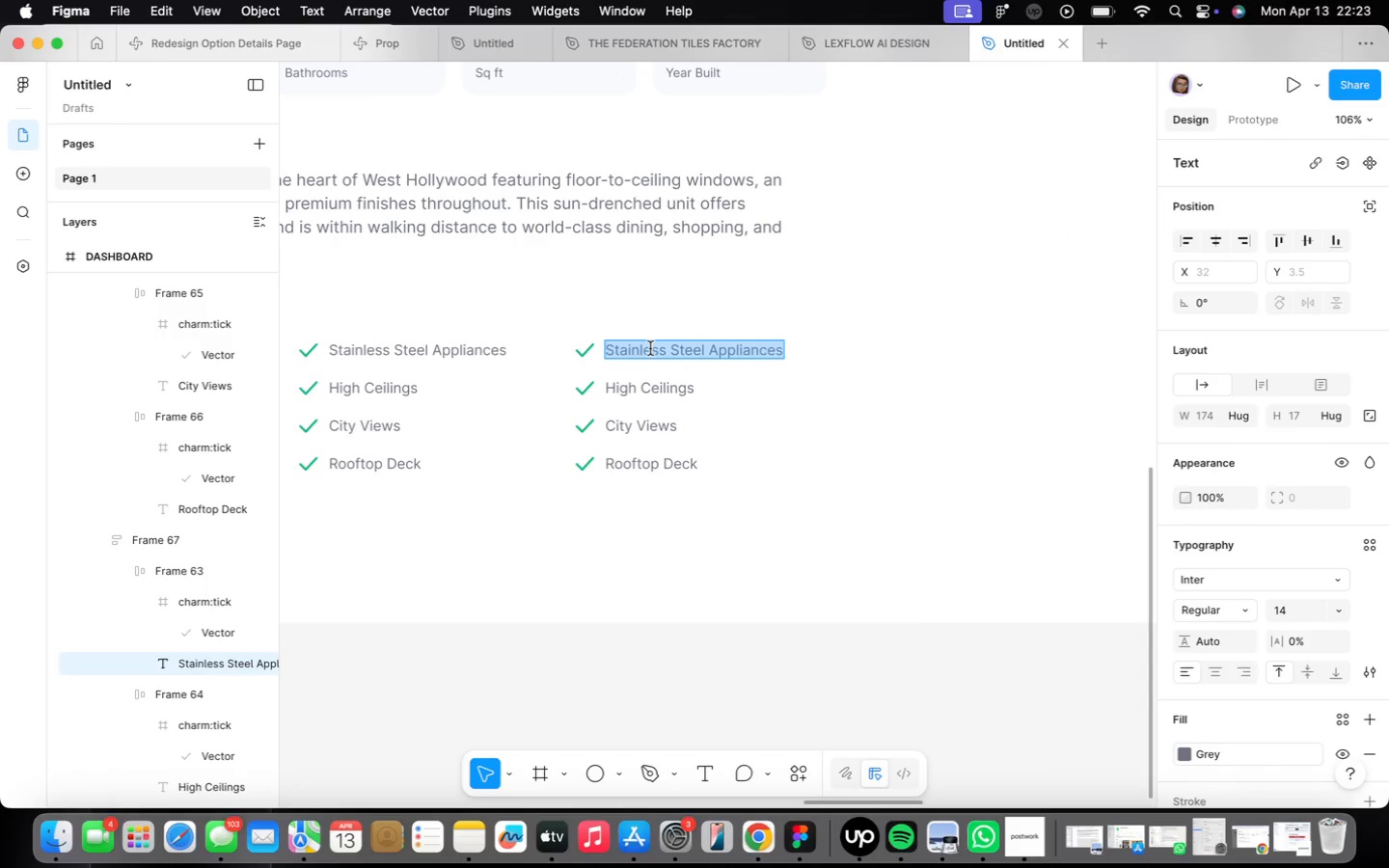 
triple_click([650, 348])
 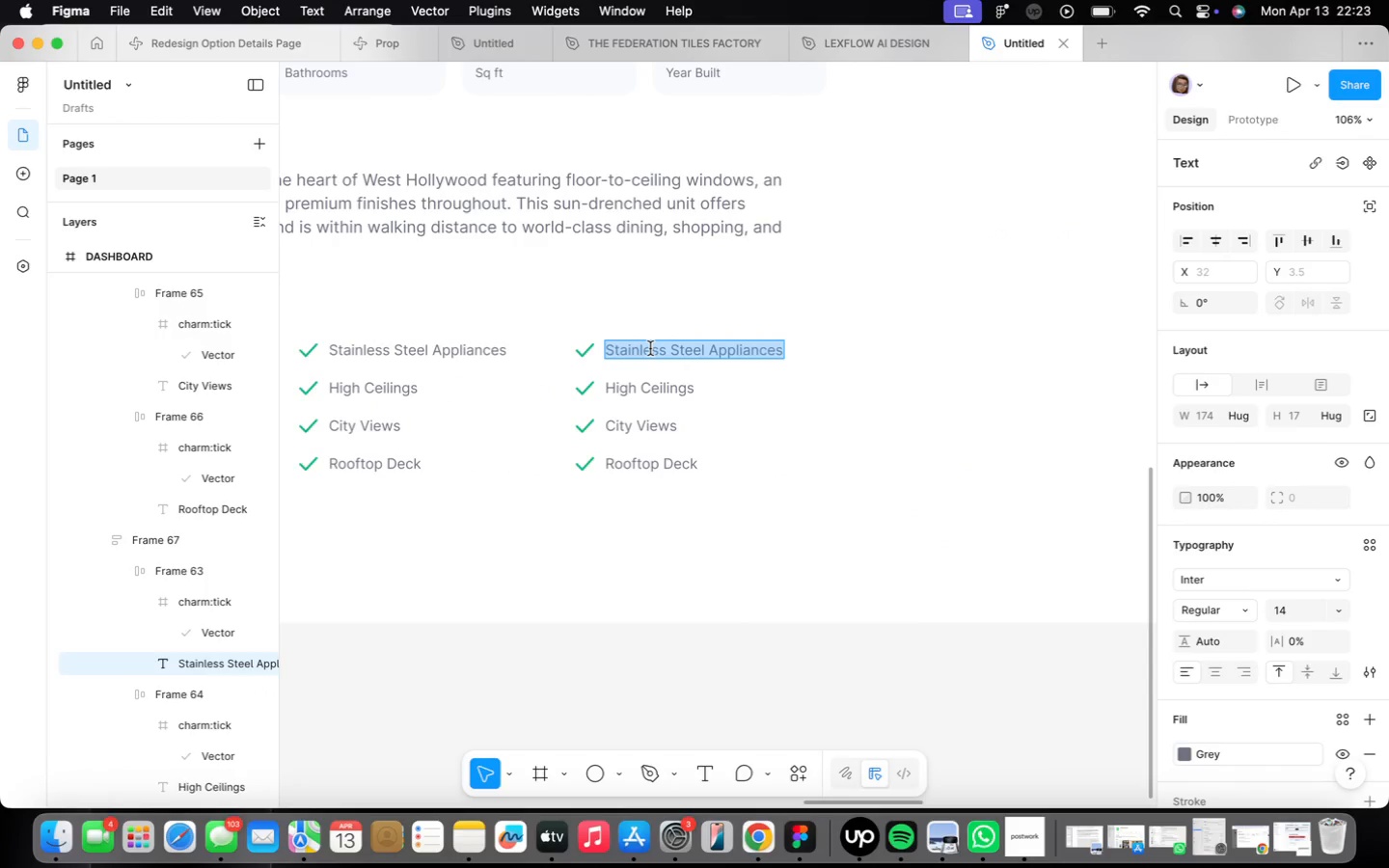 
triple_click([650, 348])
 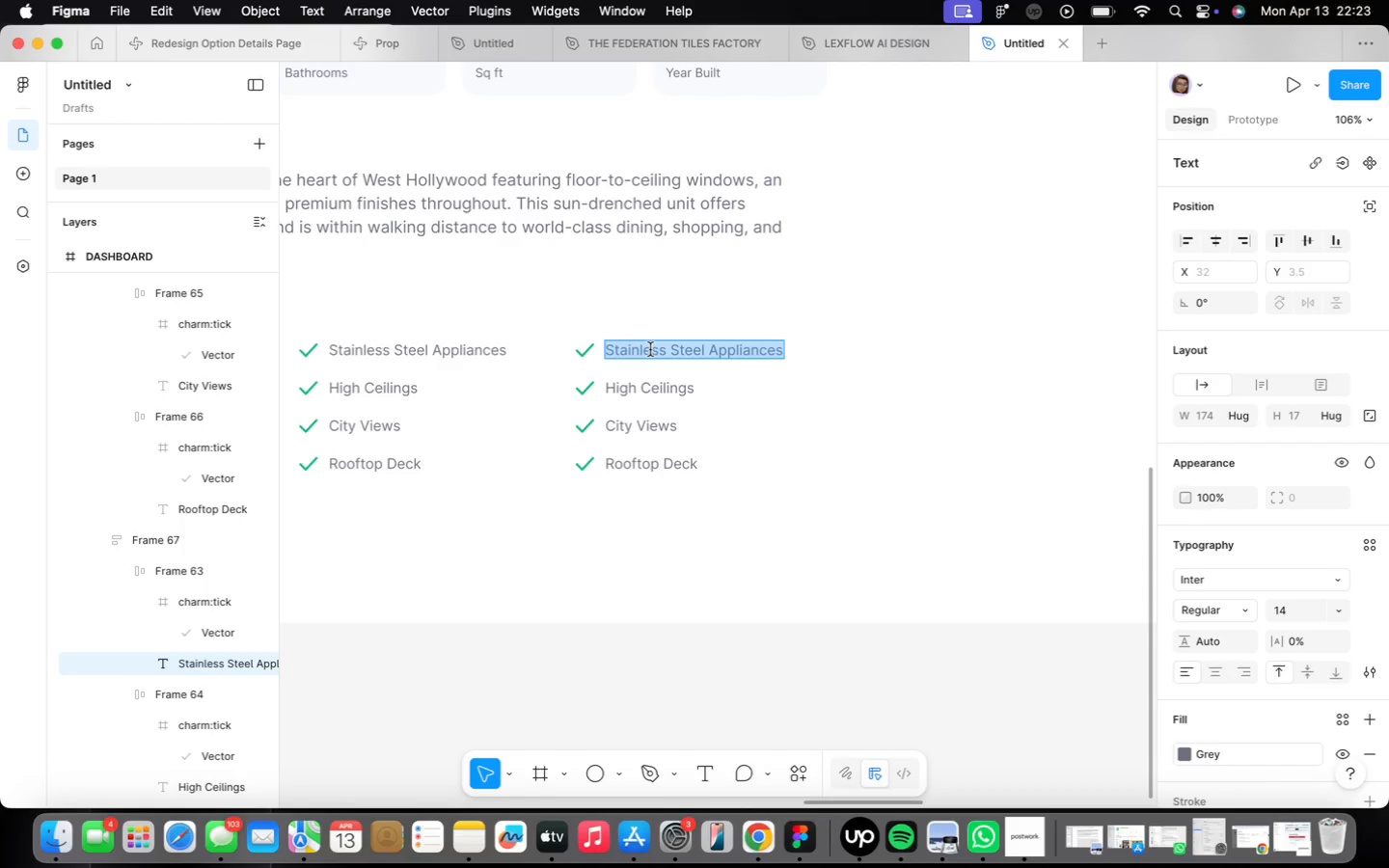 
key(CapsLock)
 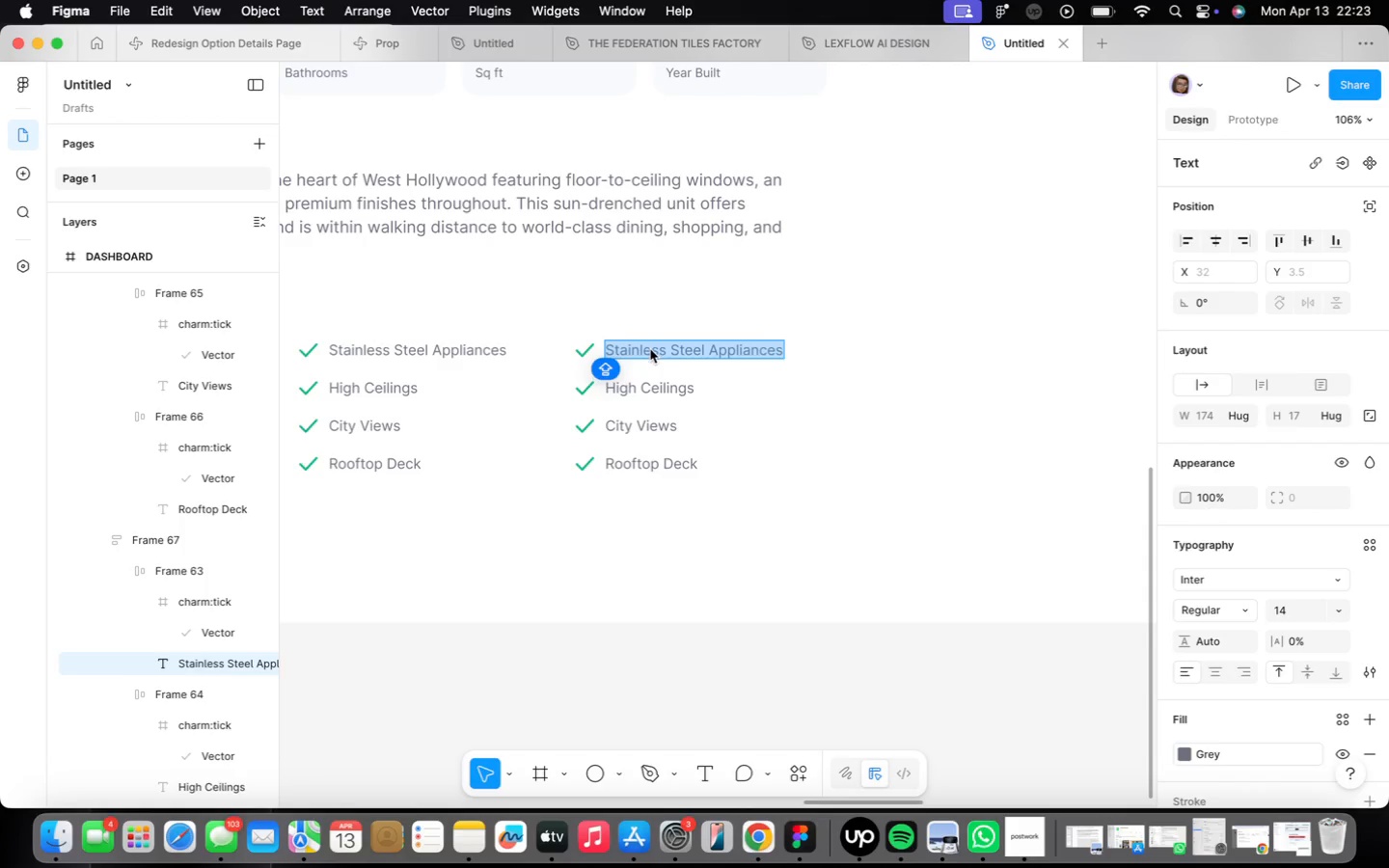 
key(I)
 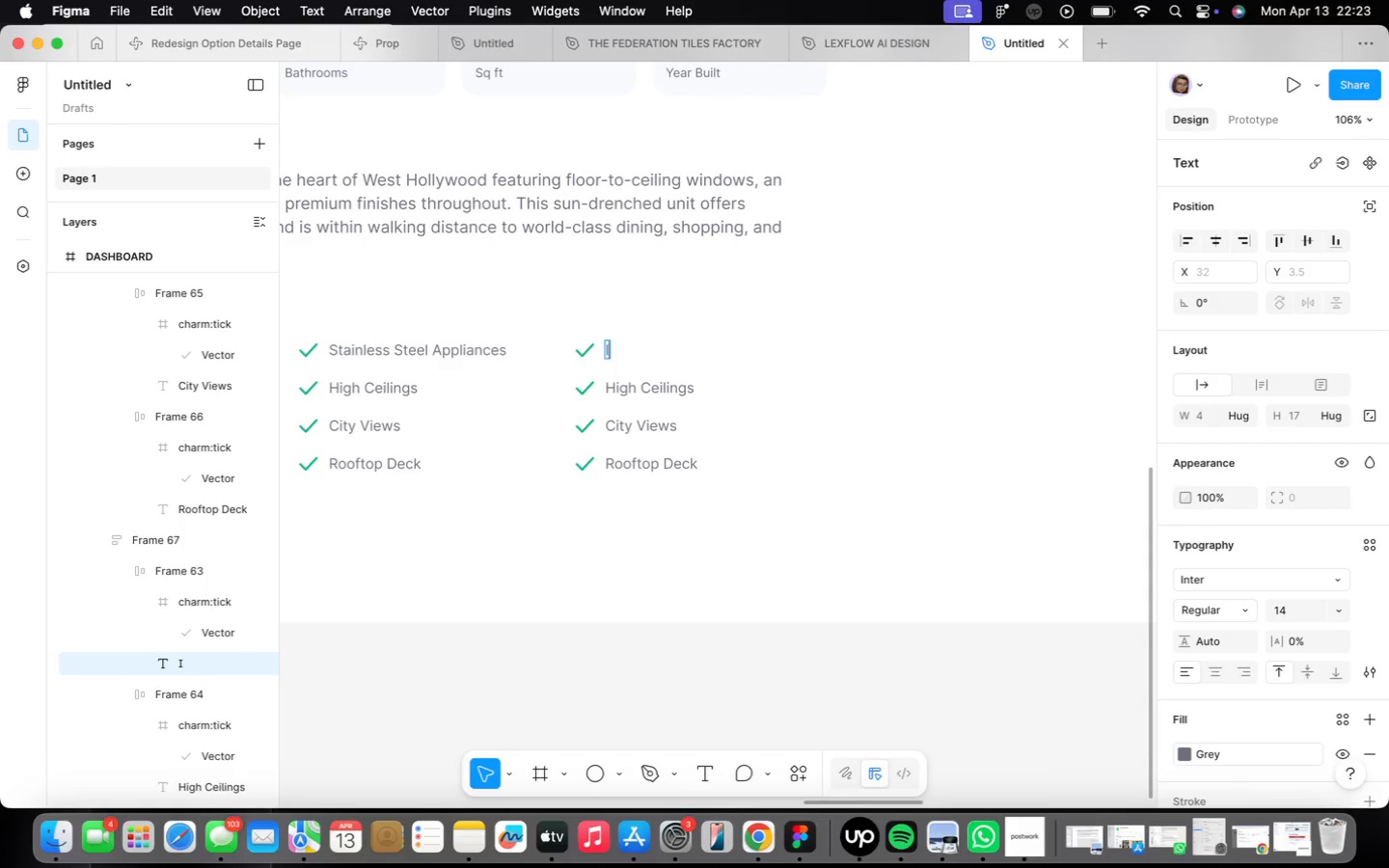 
key(CapsLock)
 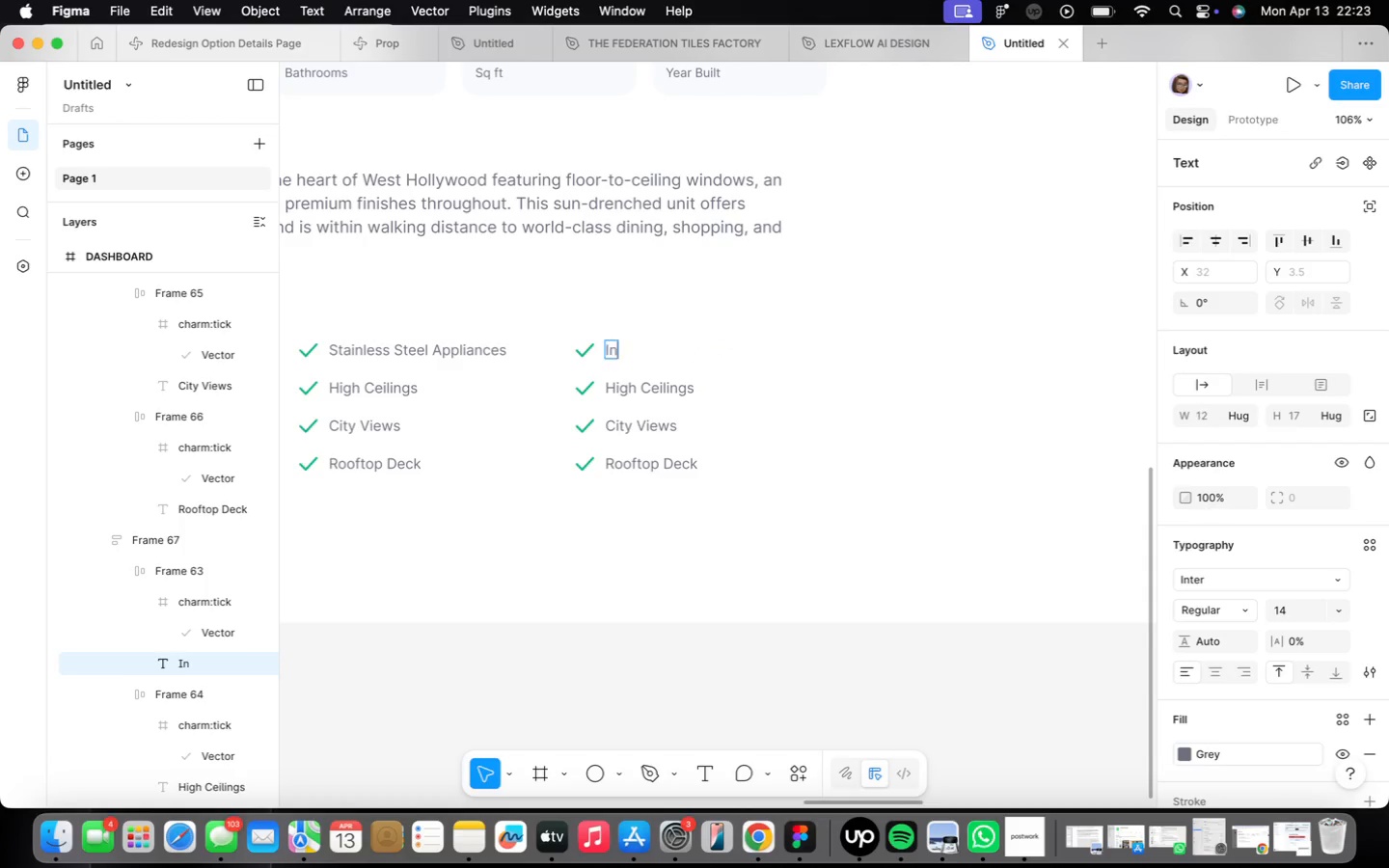 
key(N)
 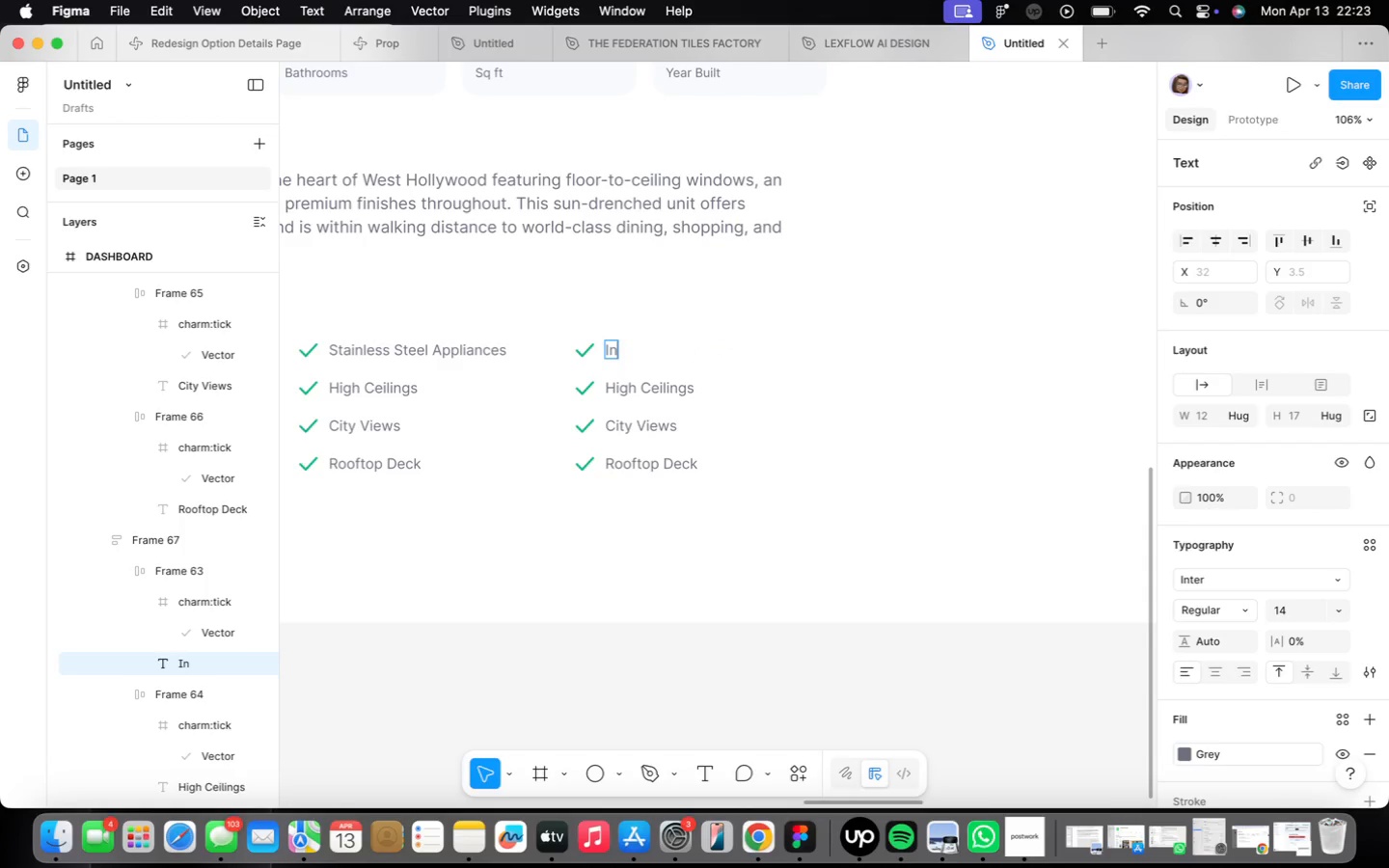 
key(Minus)
 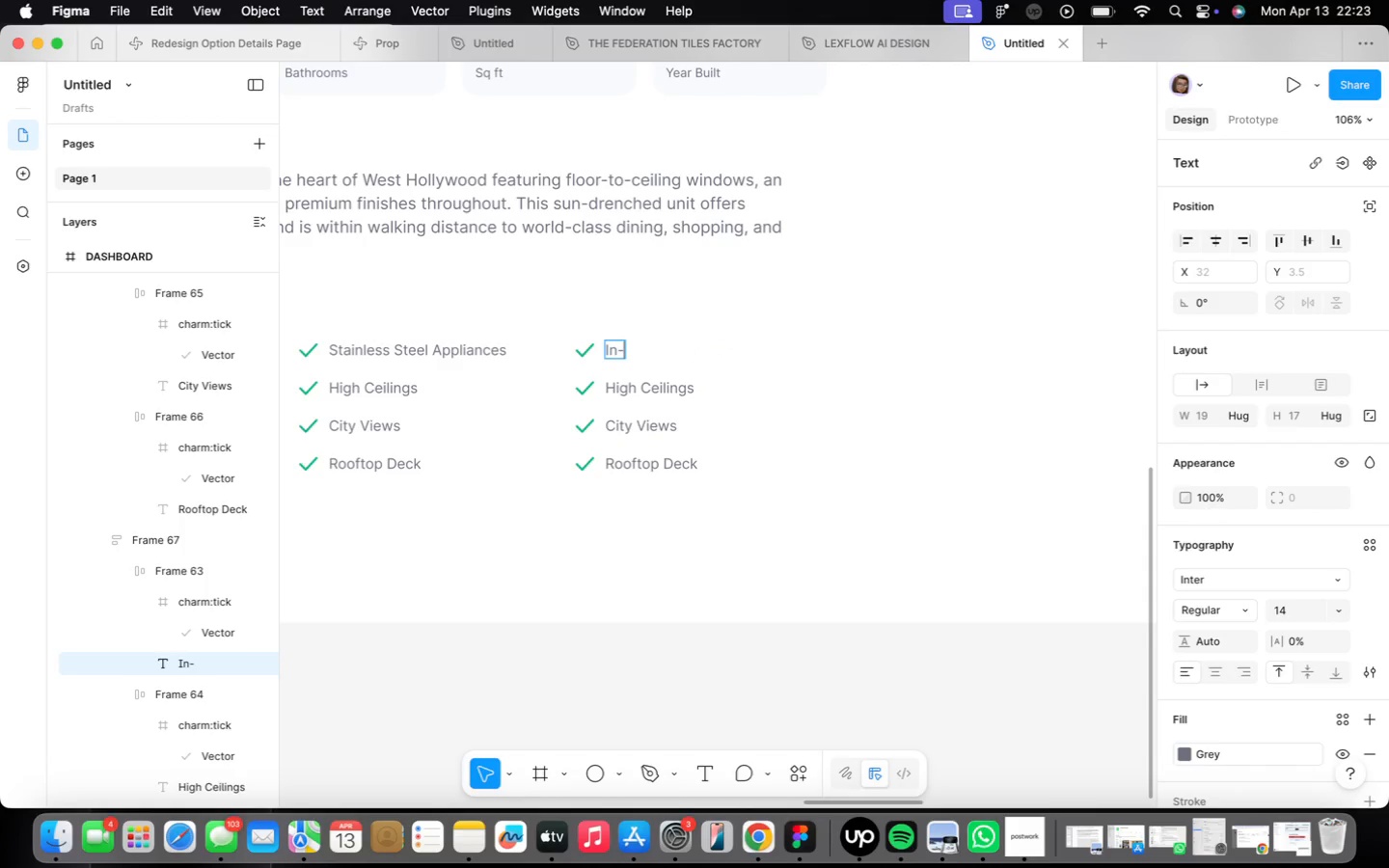 
key(CapsLock)
 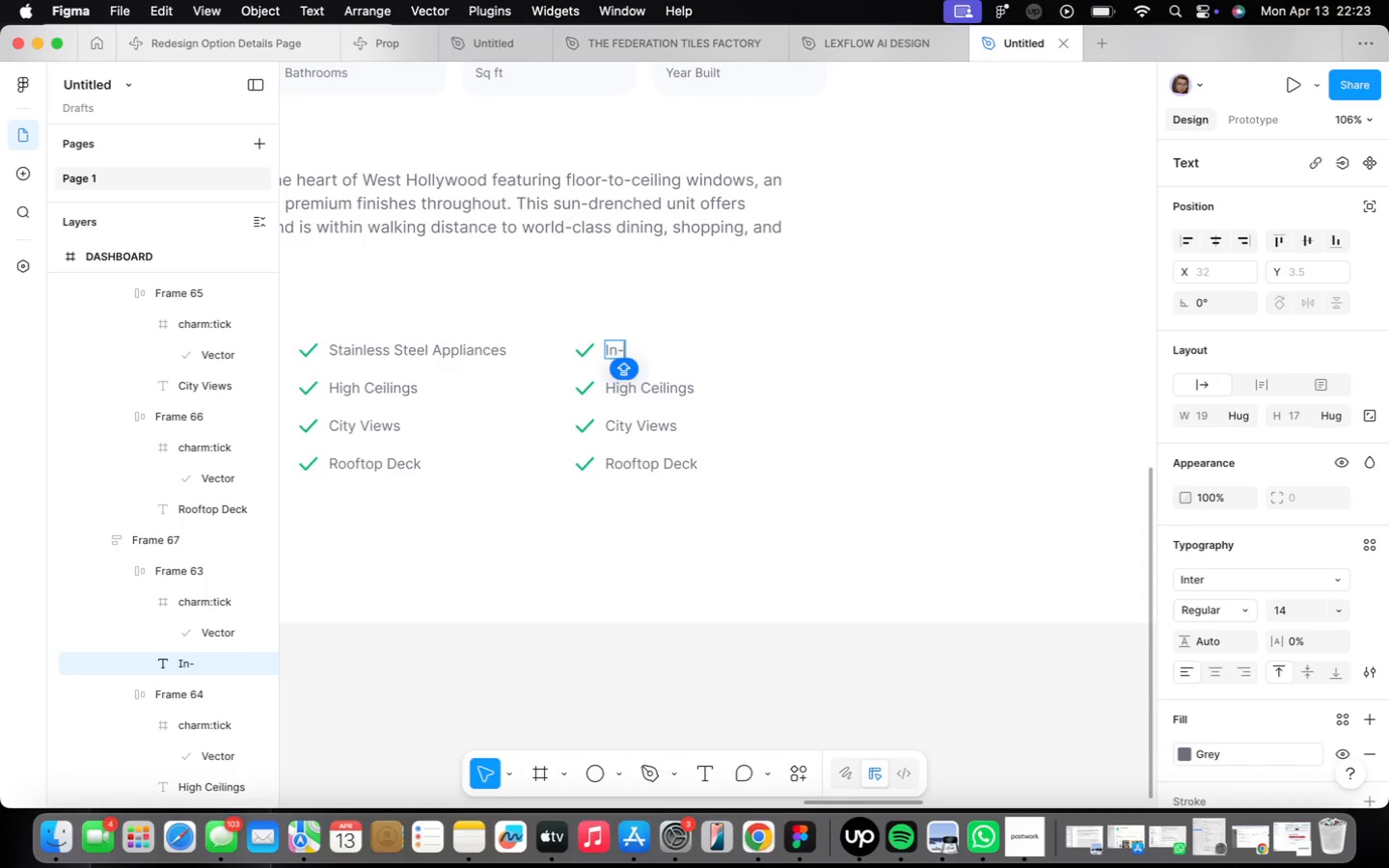 
key(U)
 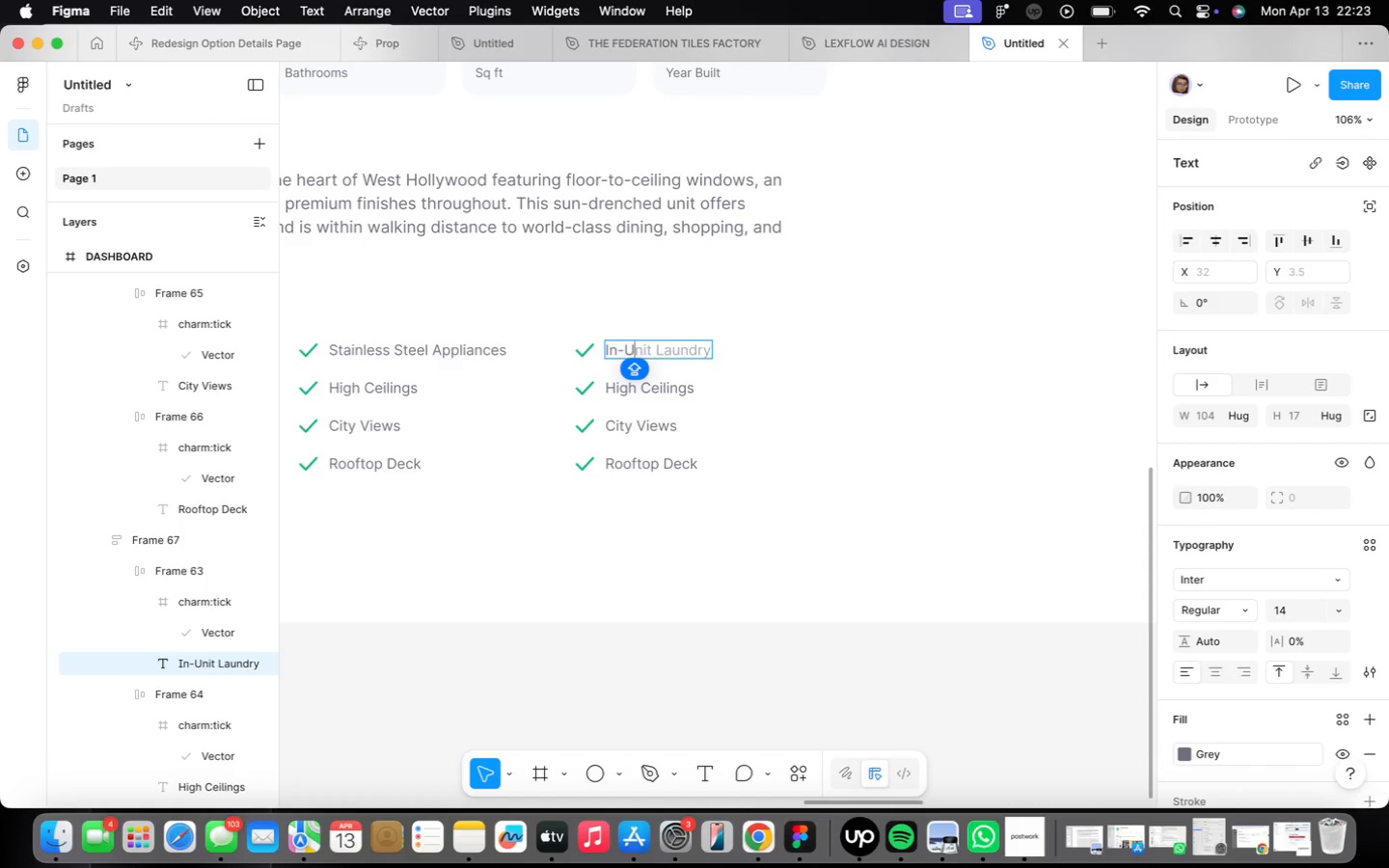 
key(ArrowRight)
 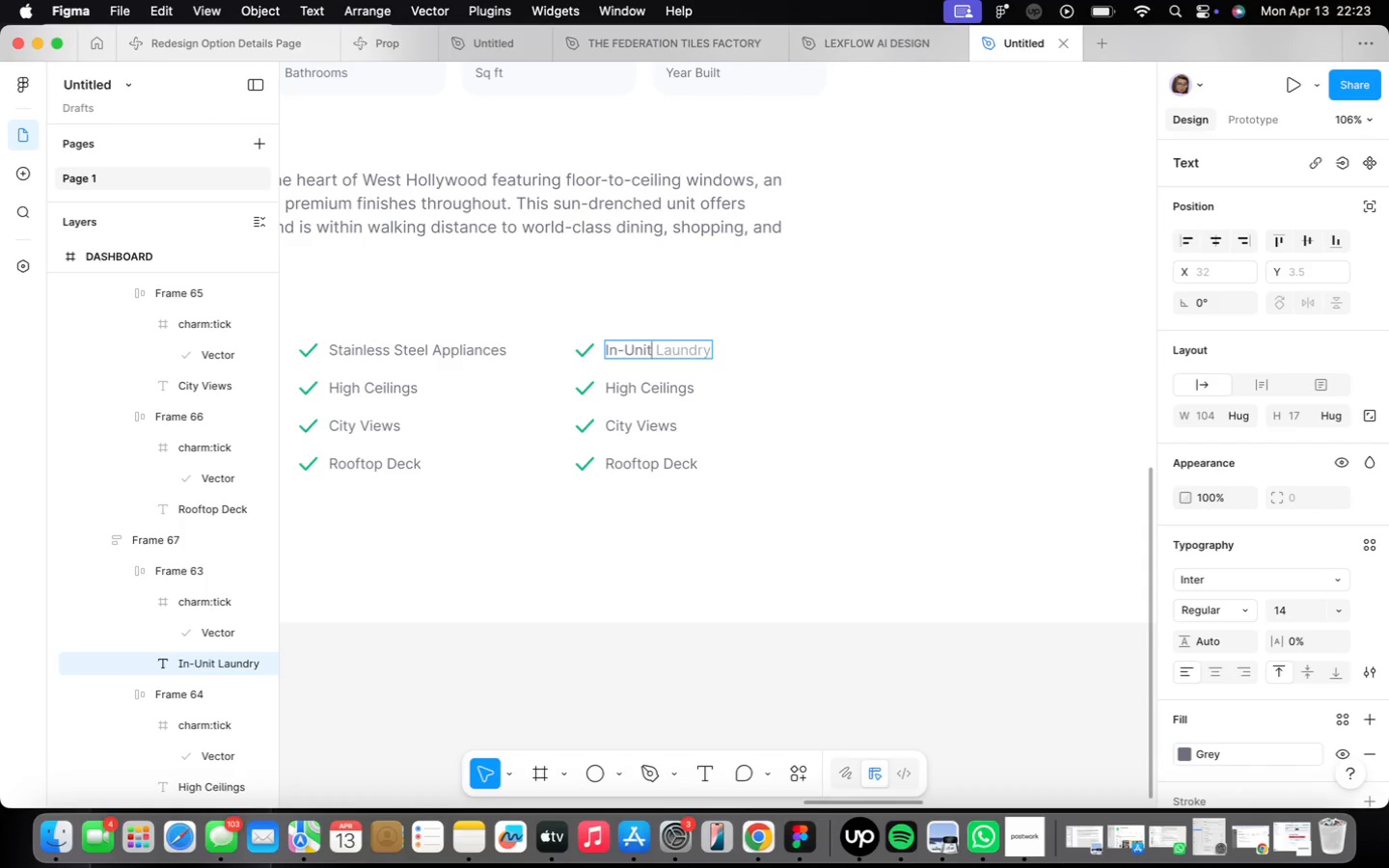 
key(ArrowRight)
 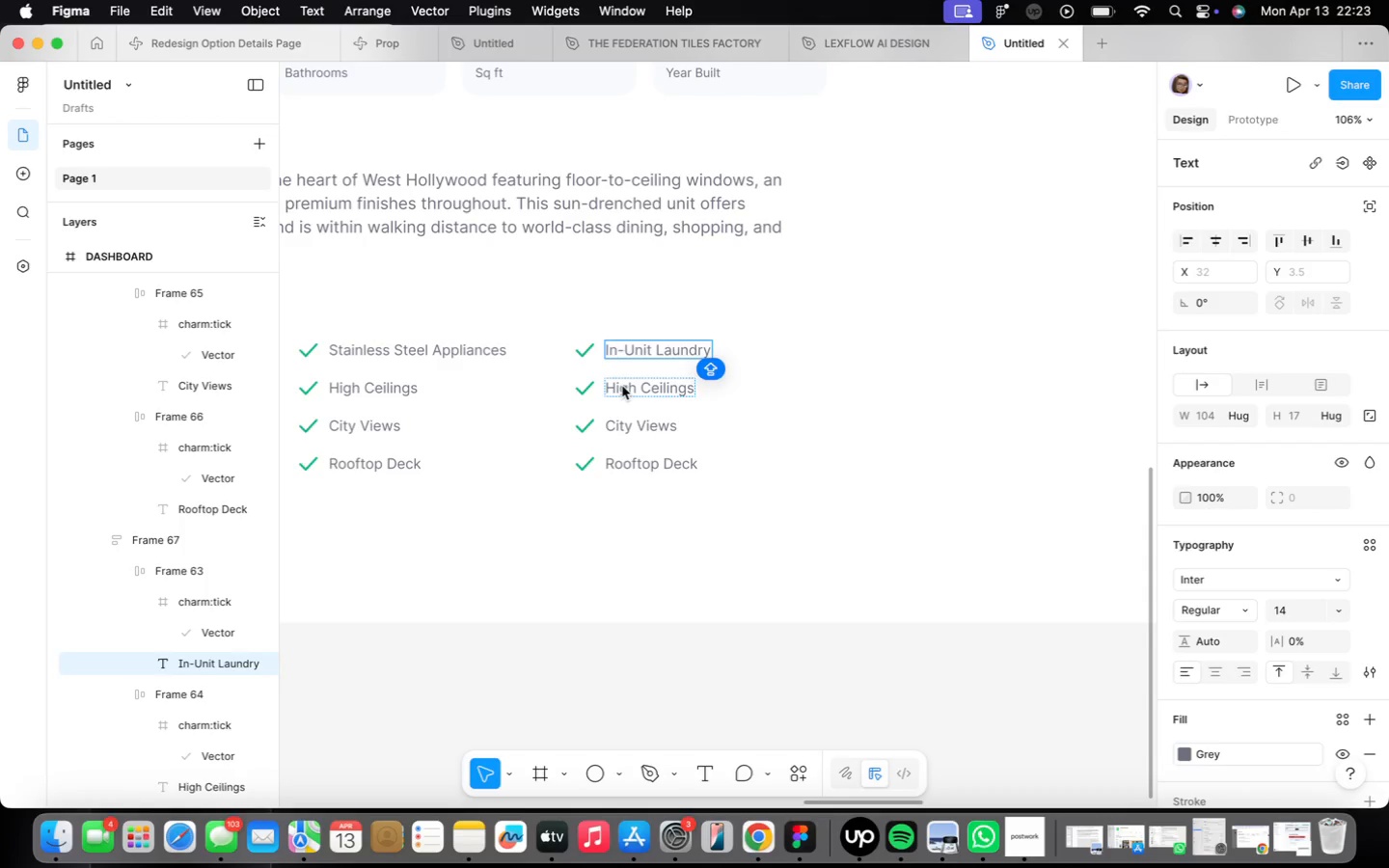 
type(Walk-)
 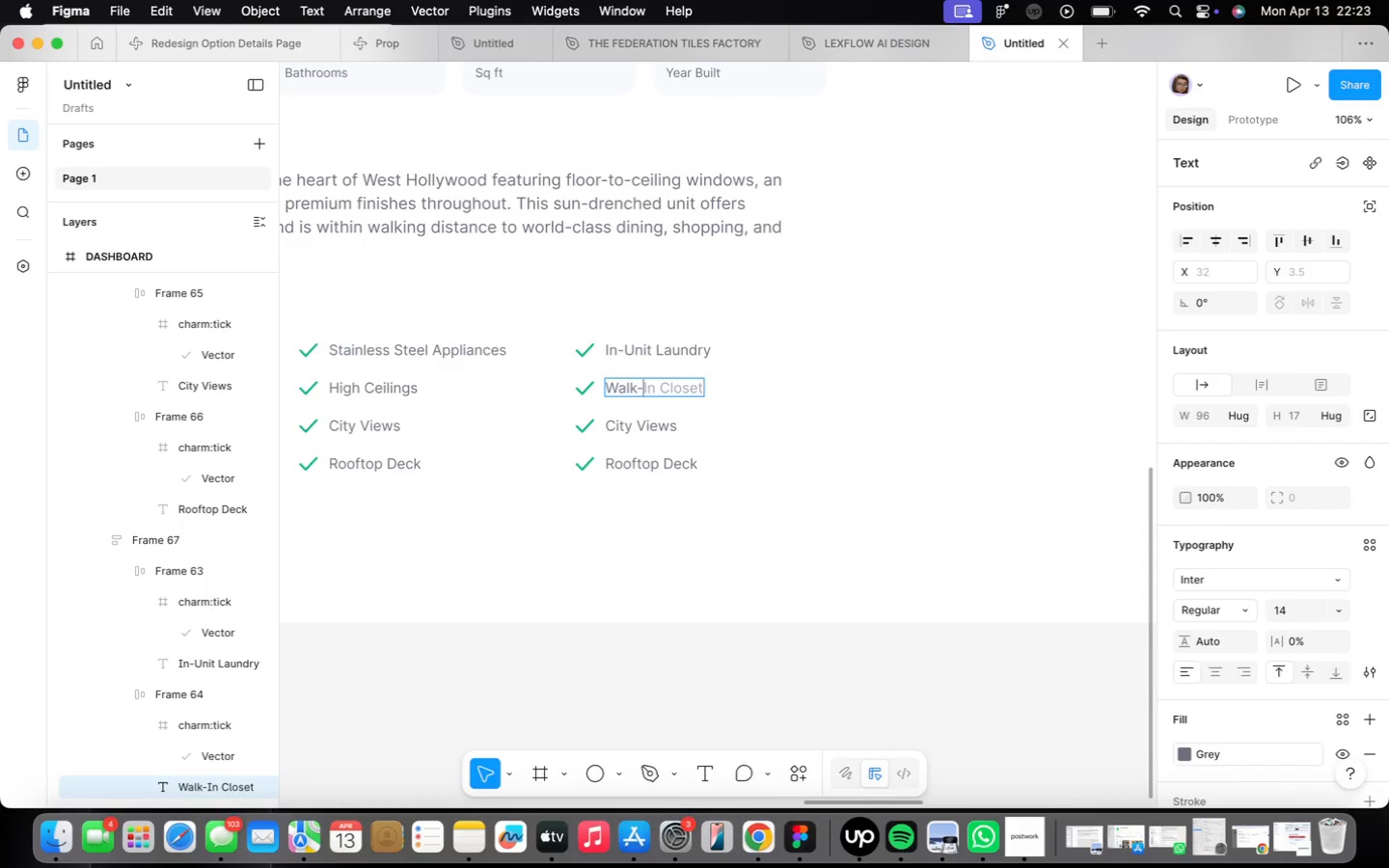 
key(ArrowRight)
 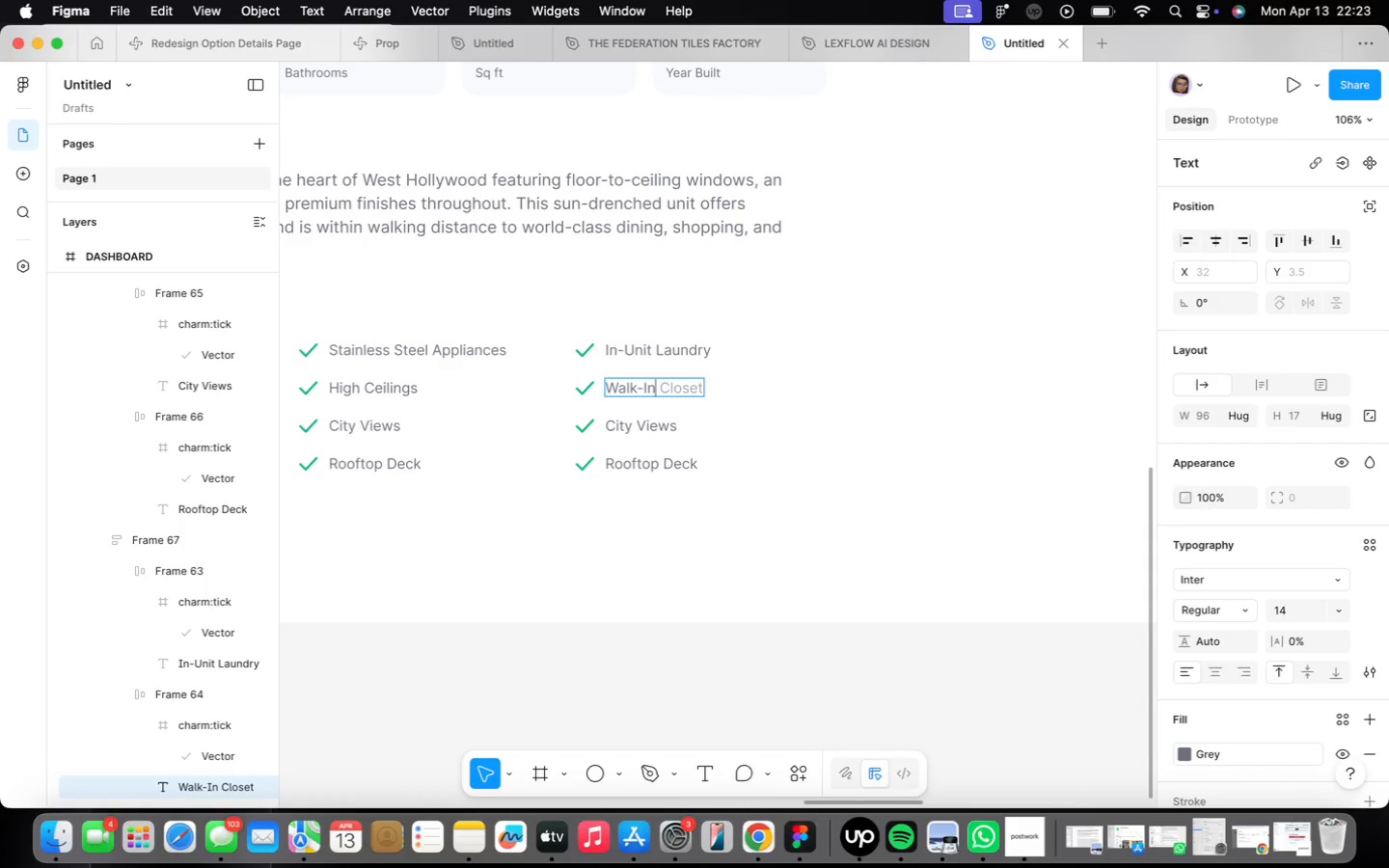 
key(ArrowRight)
 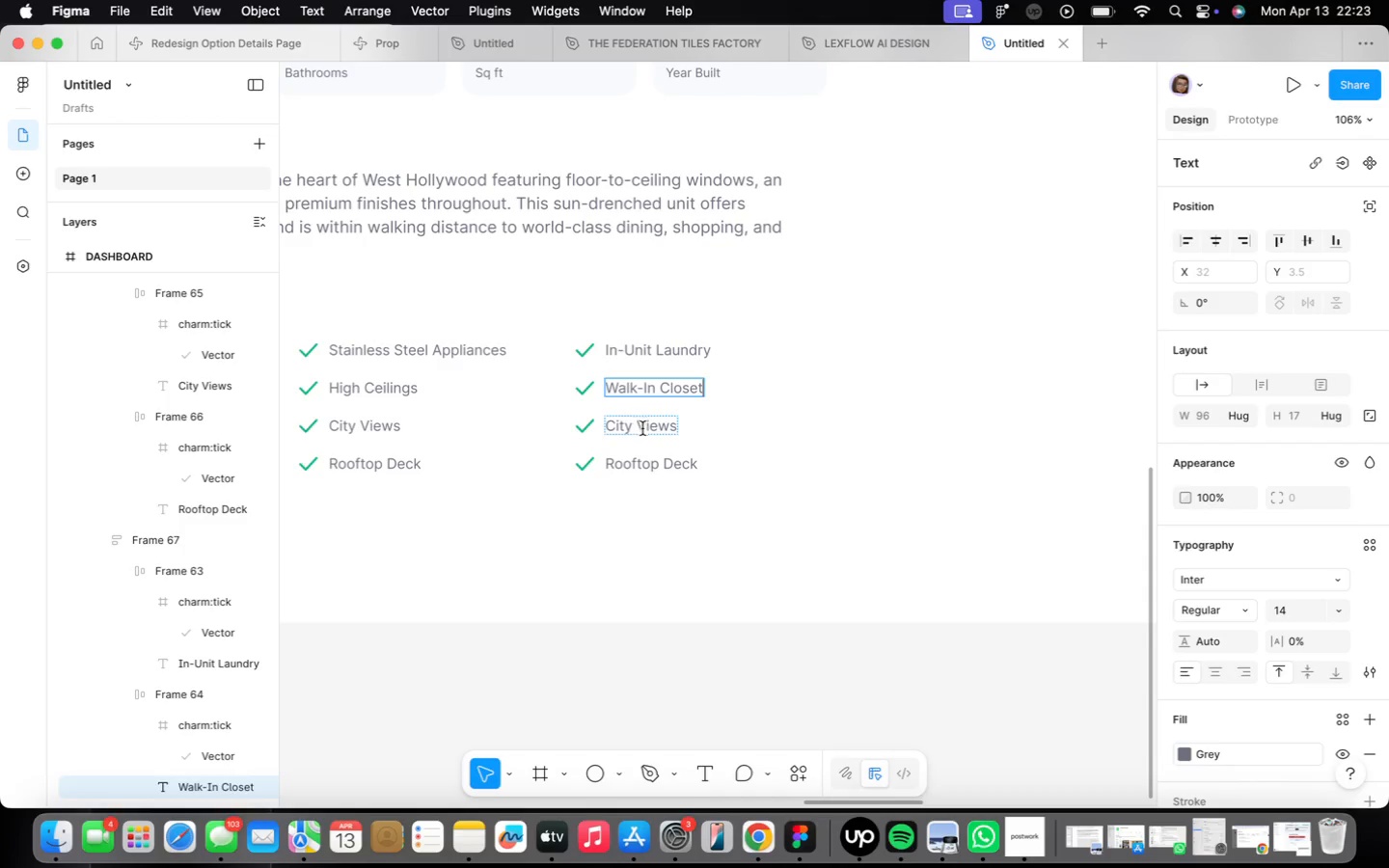 
type(Balcony)
 